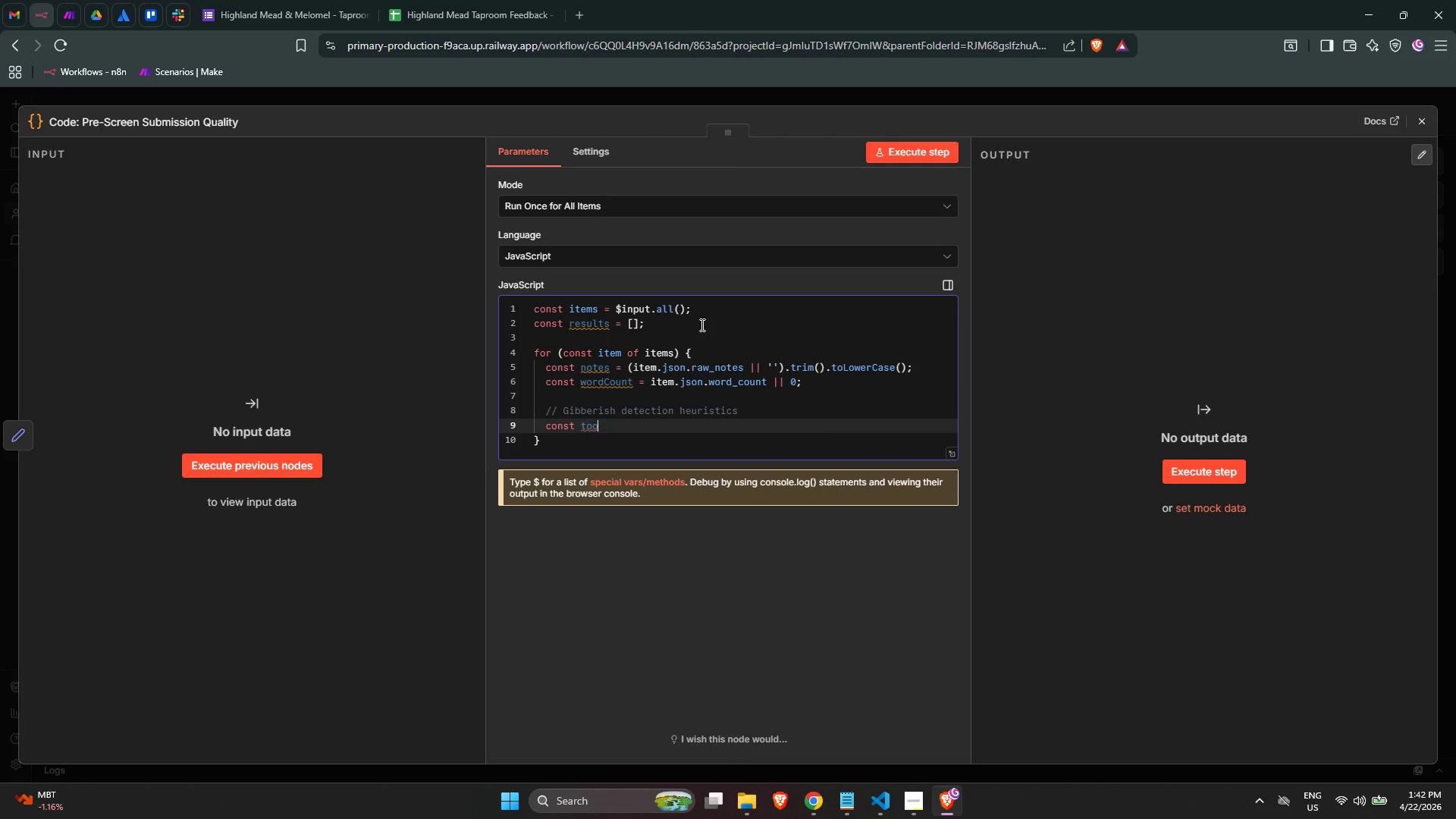 
type(s)
key(Backspace)
type(Short -)
key(Backspace)
type(= word)
 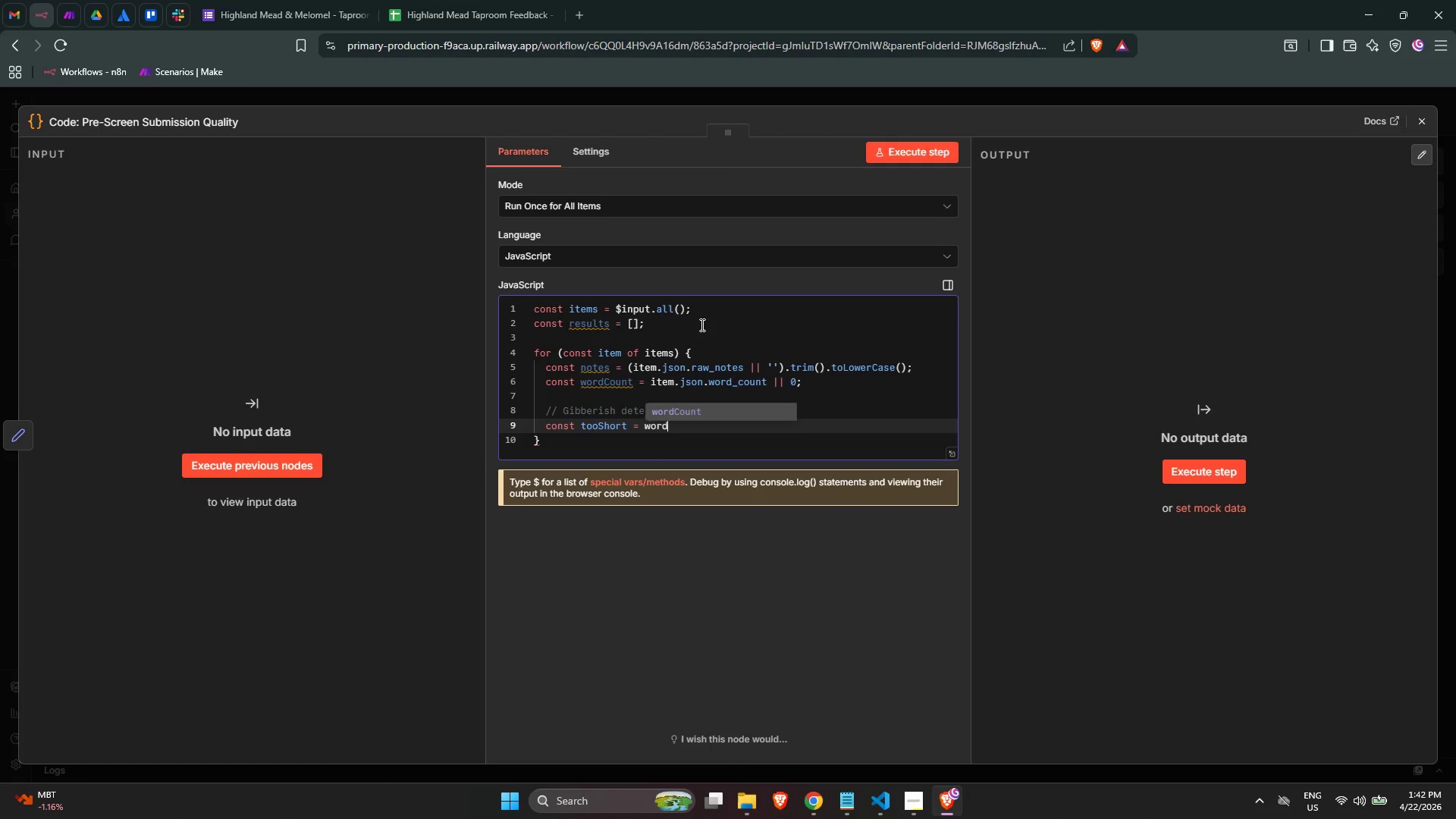 
key(Enter)
 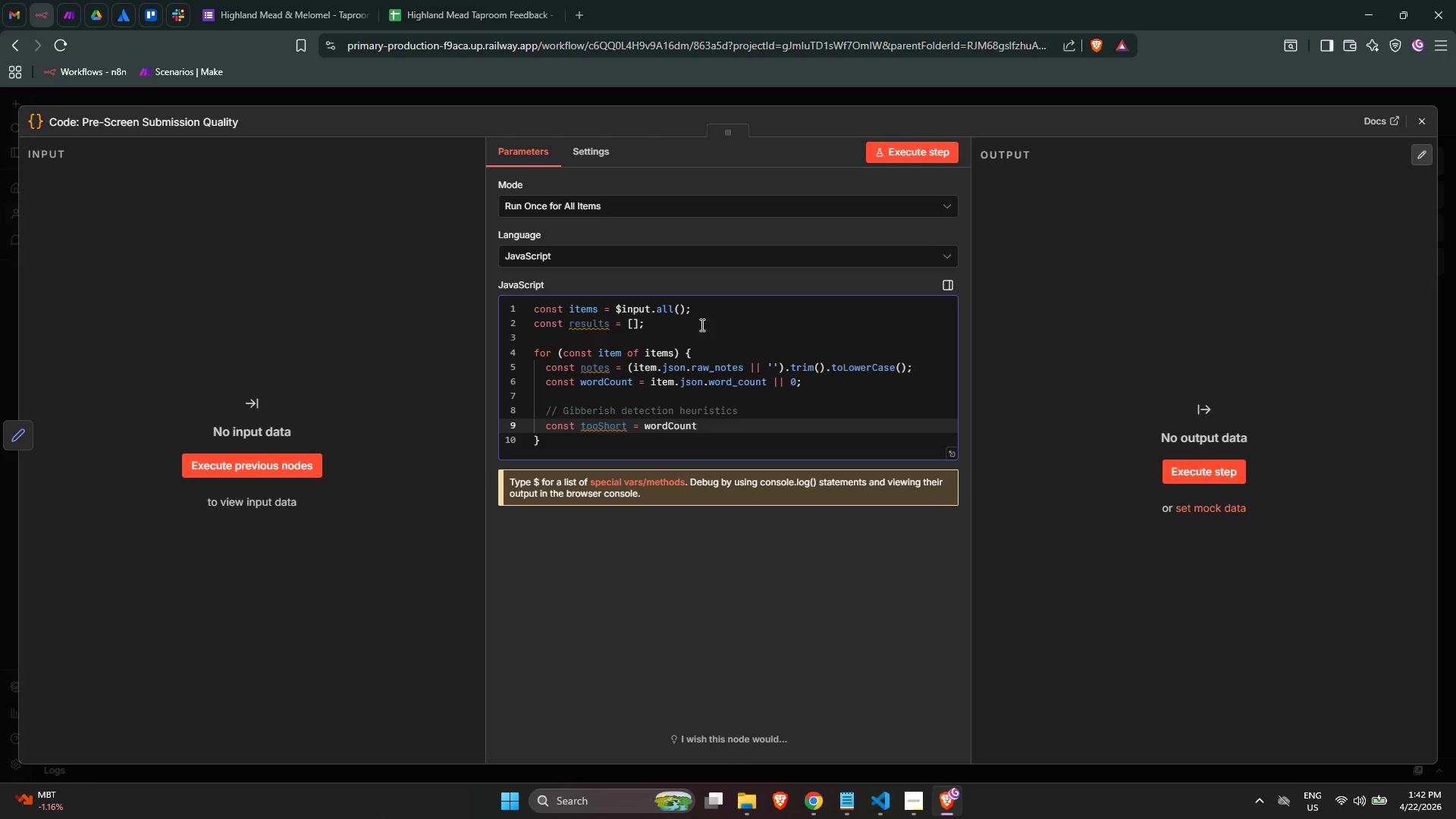 
key(Space)
 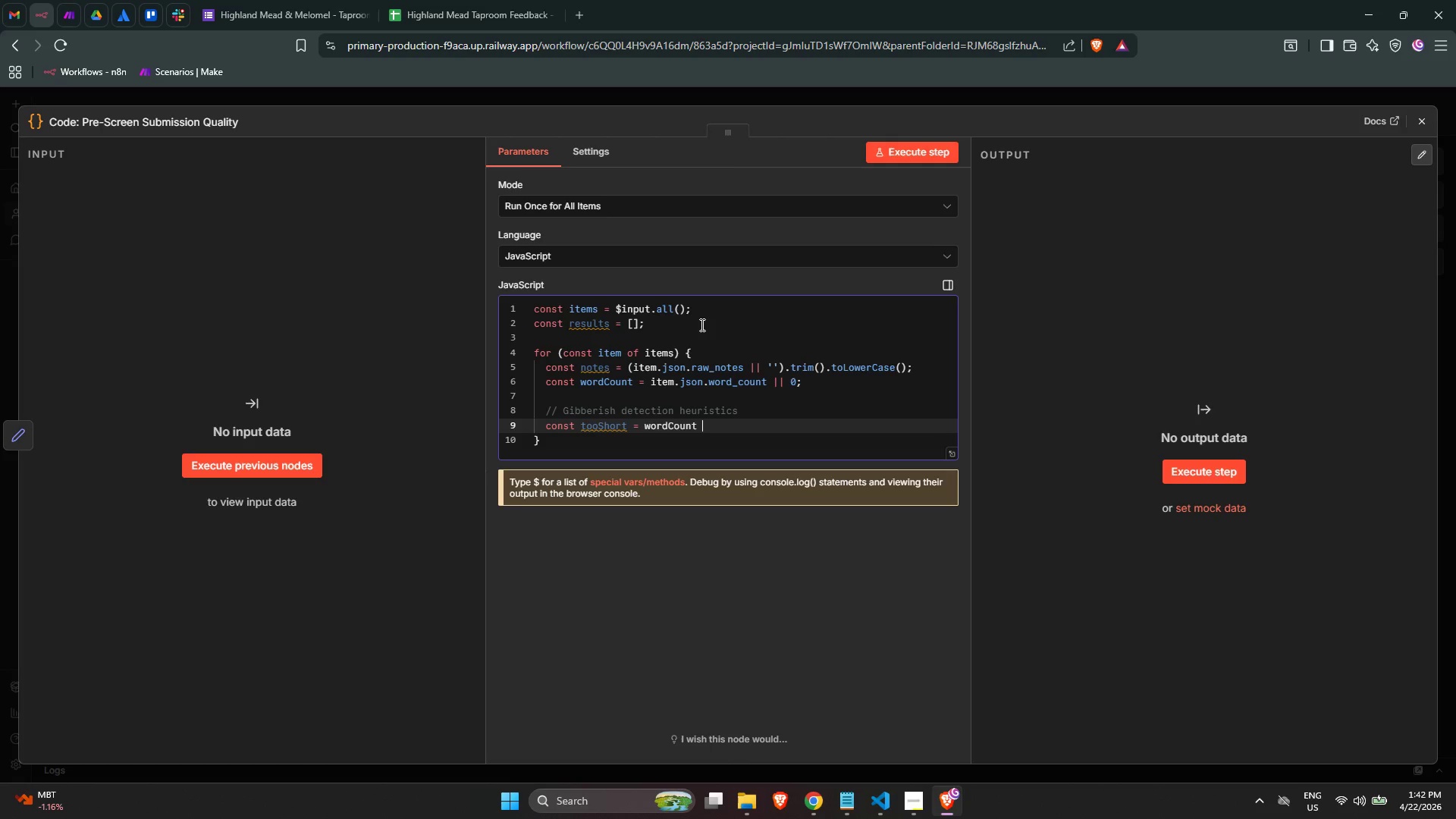 
key(Shift+ShiftLeft)
 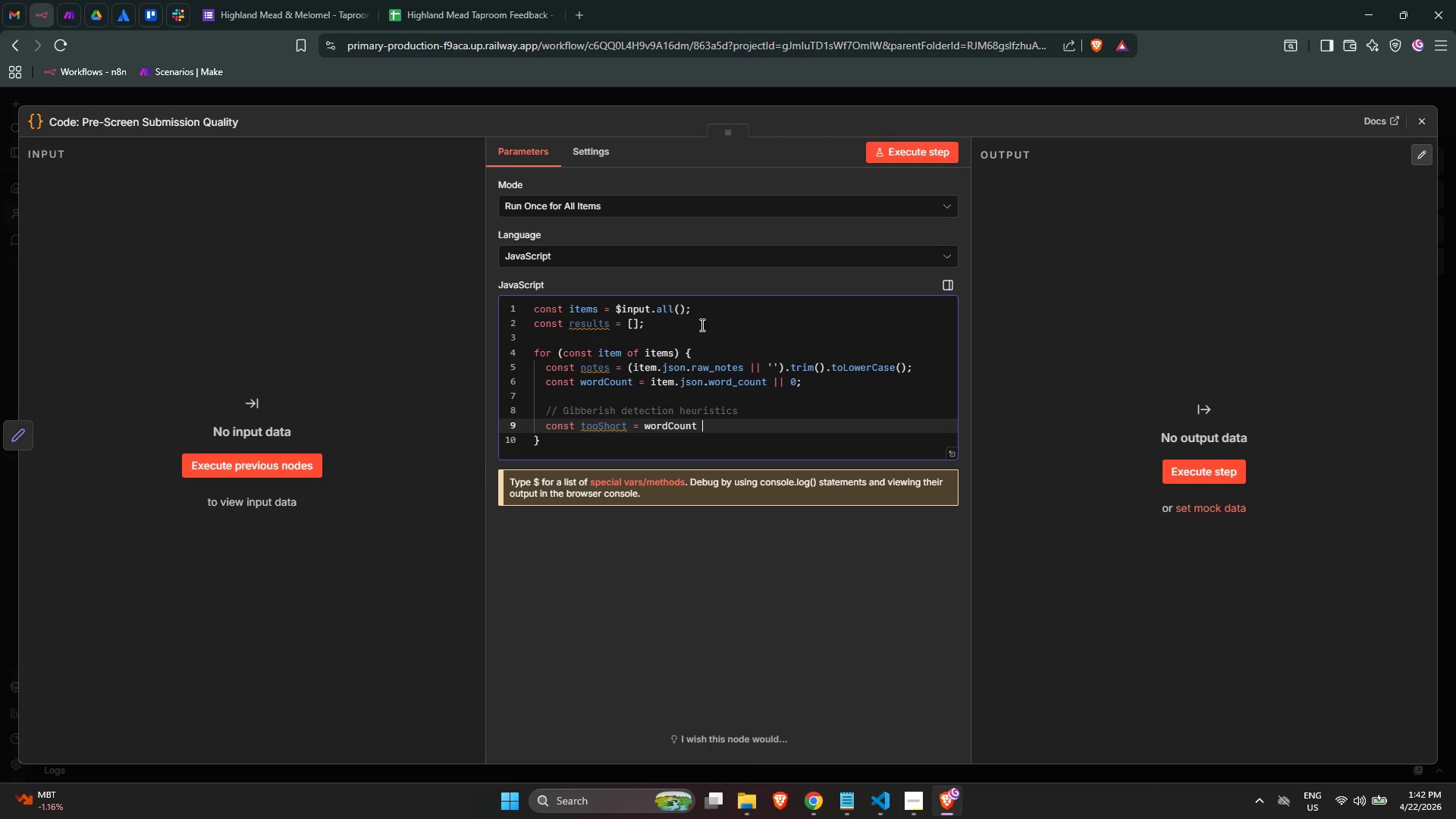 
key(Shift+Comma)
 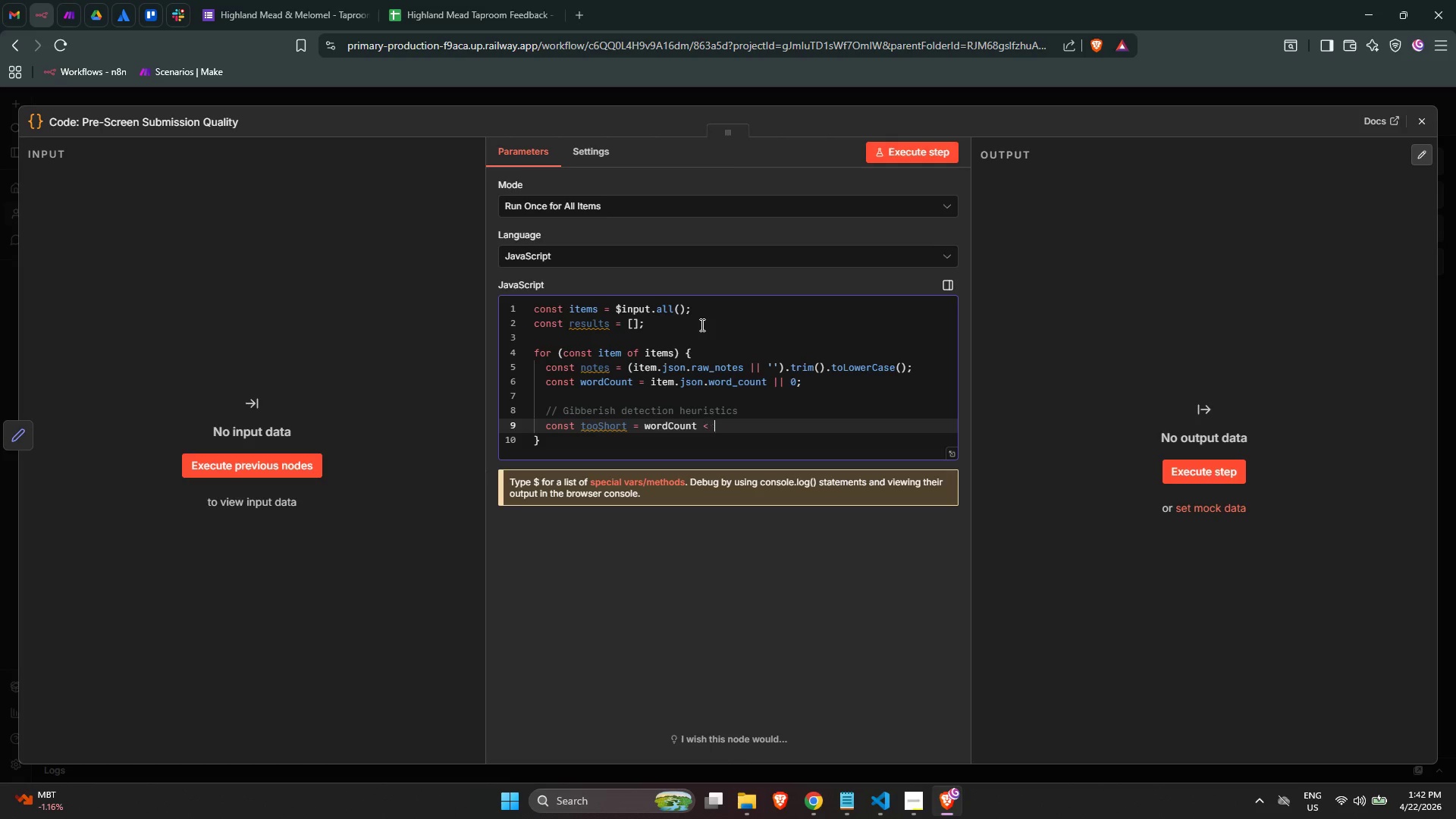 
key(Space)
 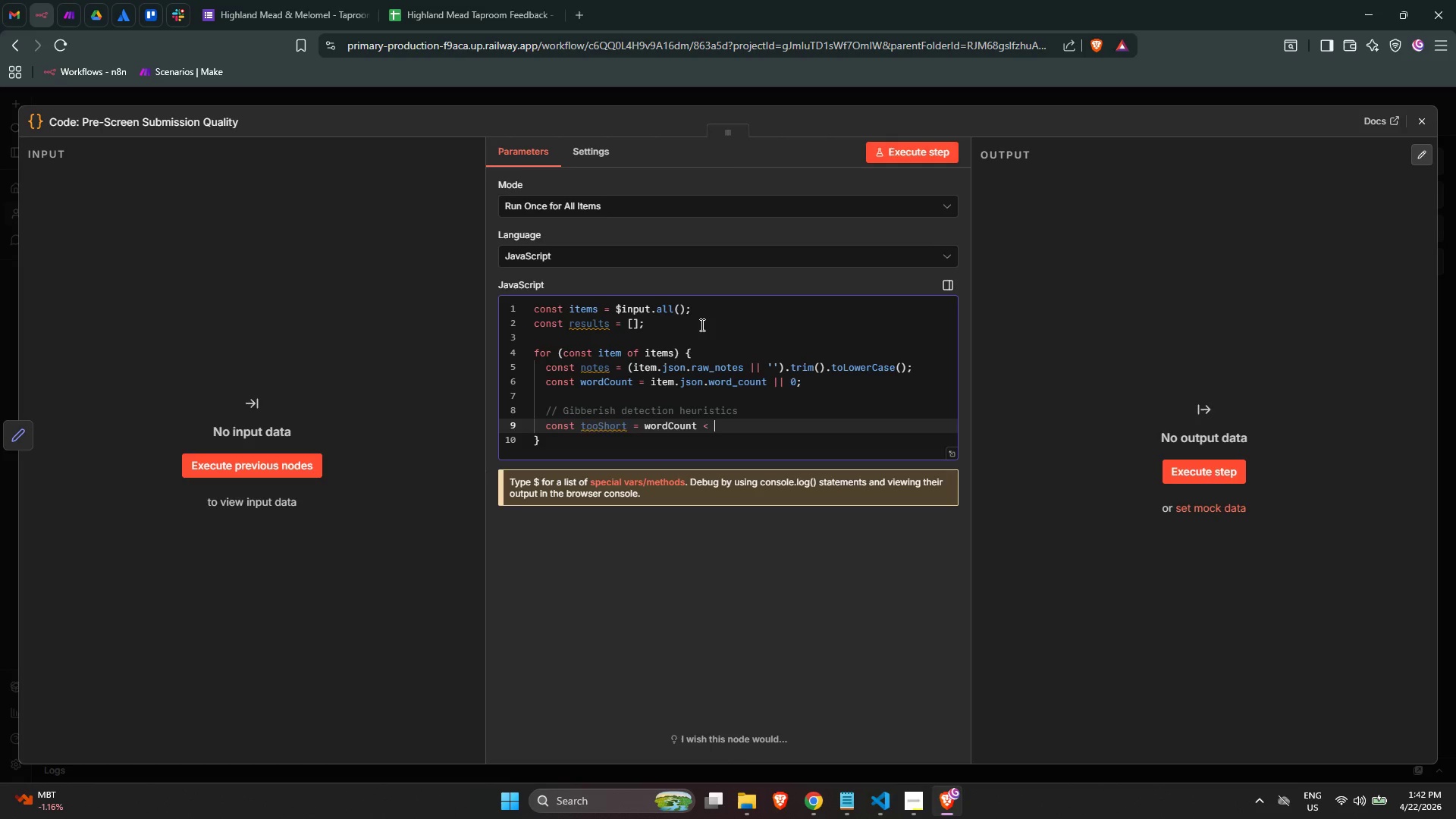 
key(Numpad4)
 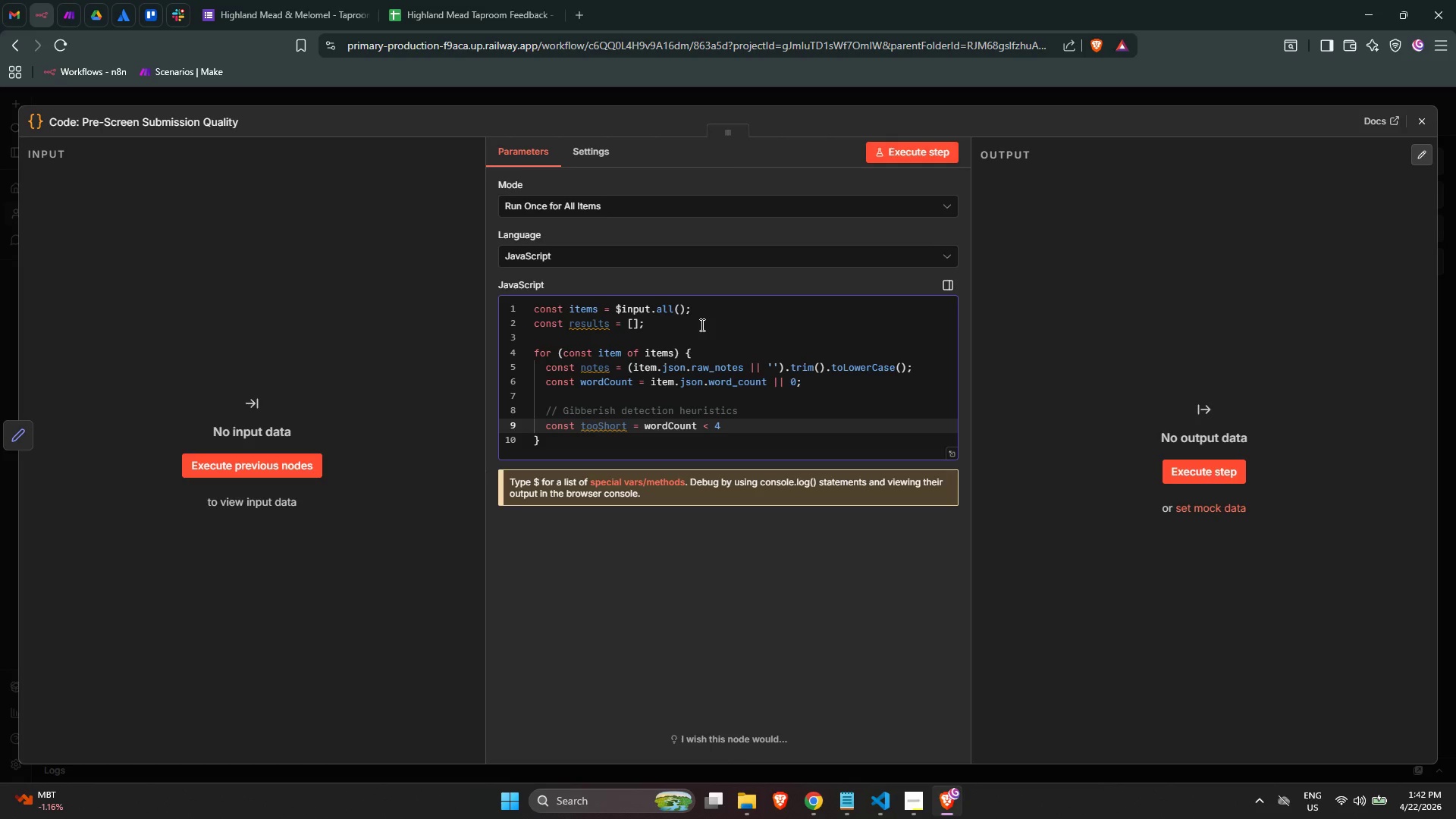 
key(Semicolon)
 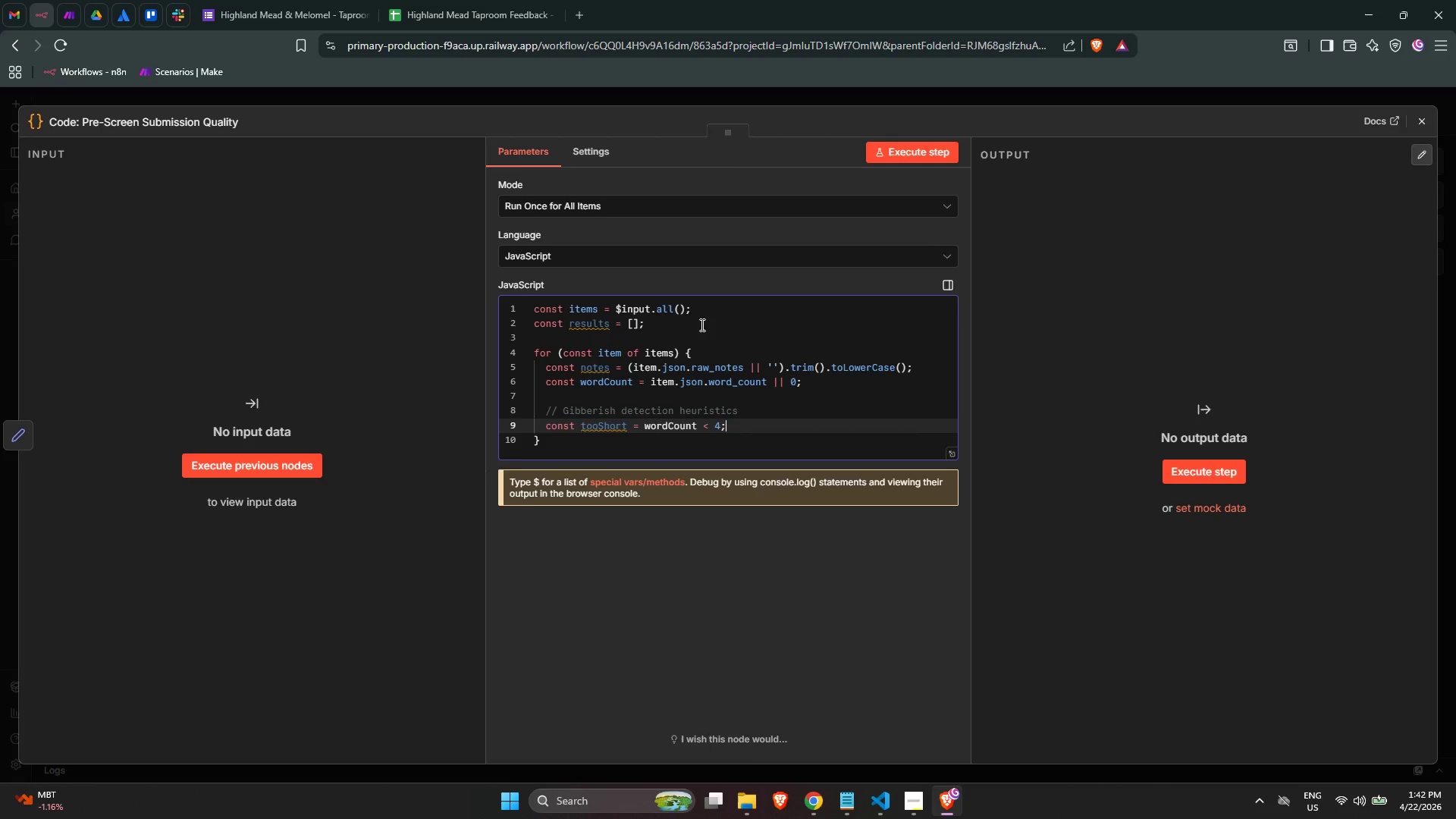 
key(Enter)
 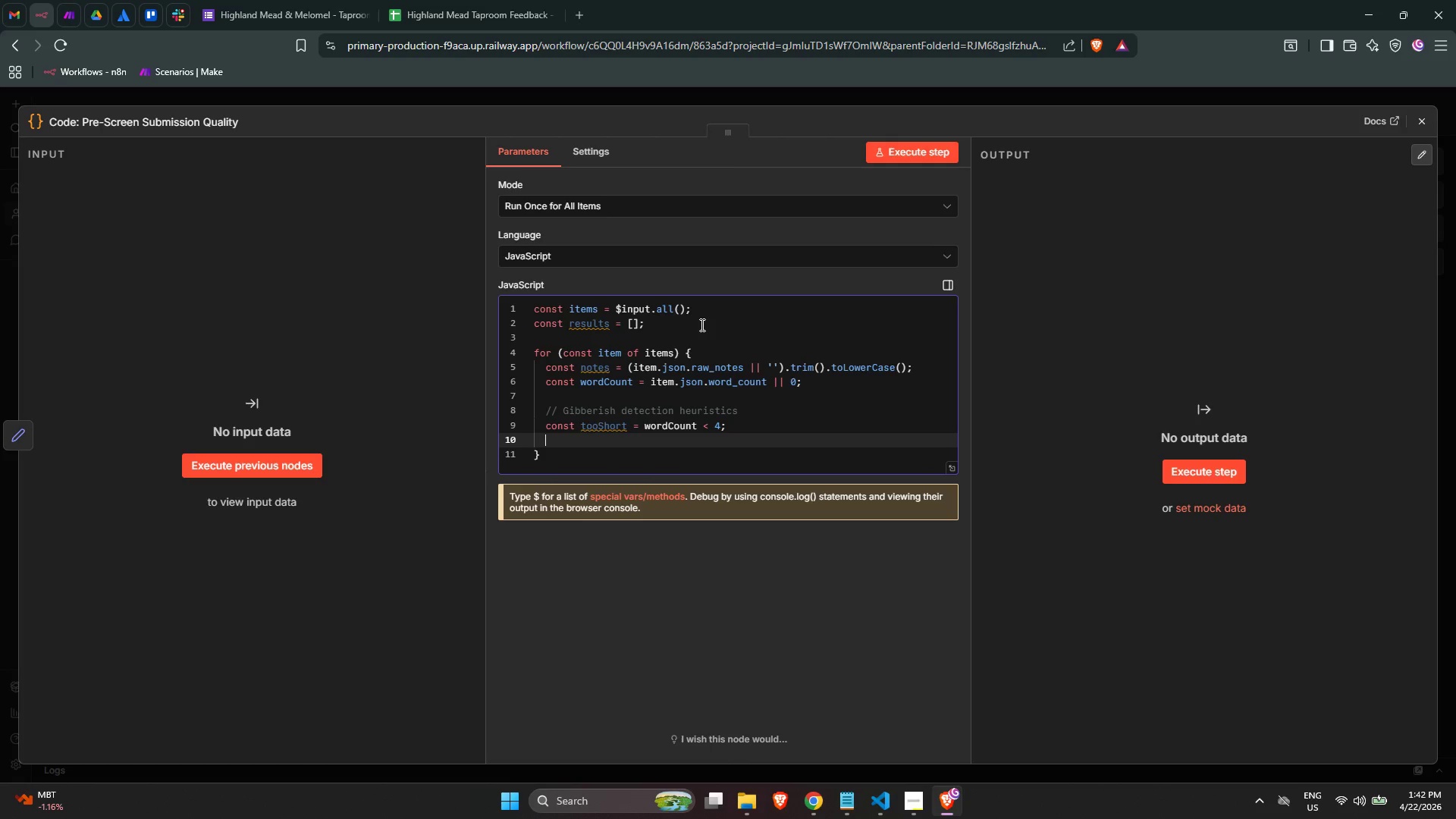 
key(Enter)
 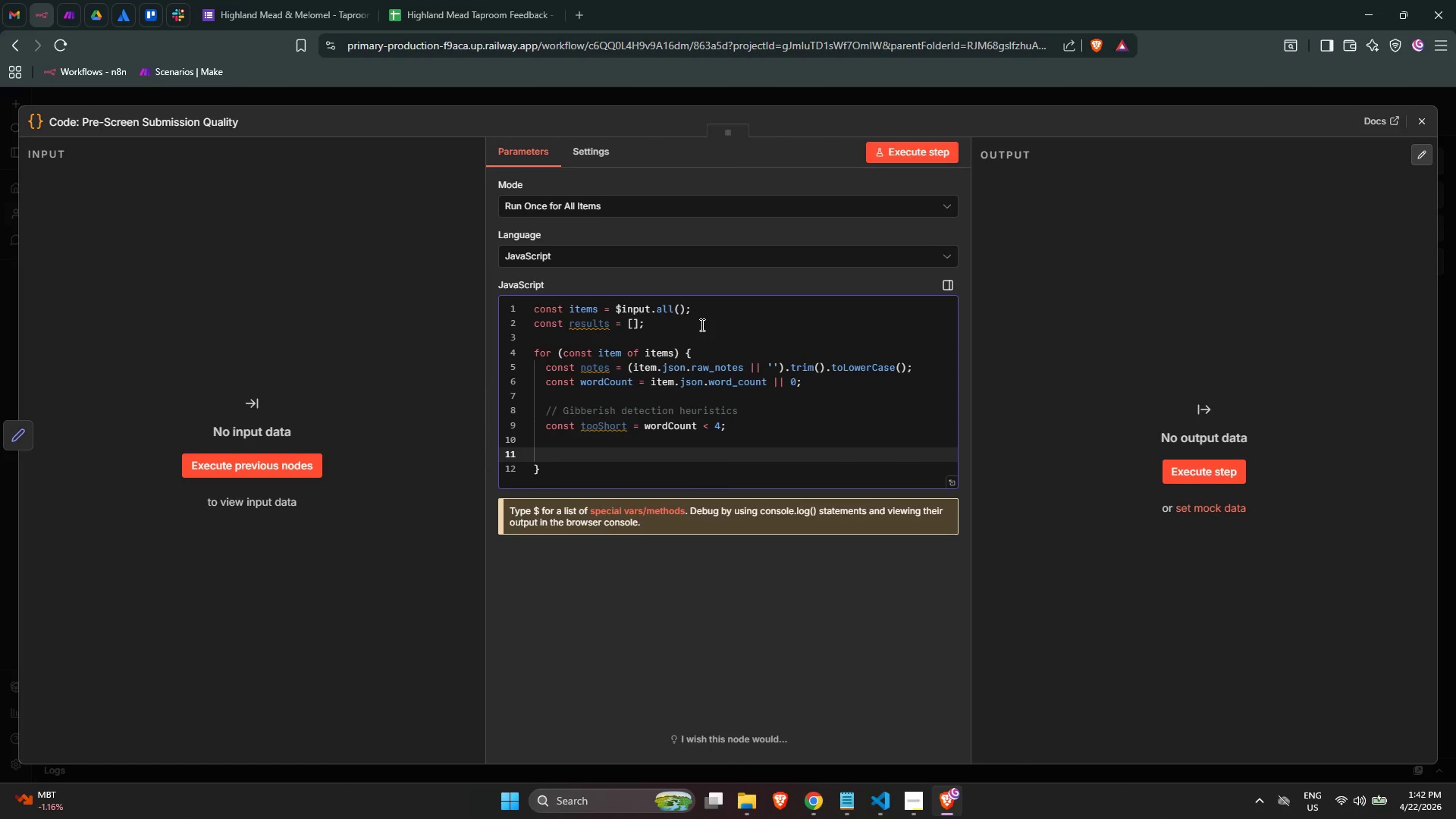 
type(const hasRepear)
key(Backspace)
type(tingCa)
key(Backspace)
type(hars = /(.)
 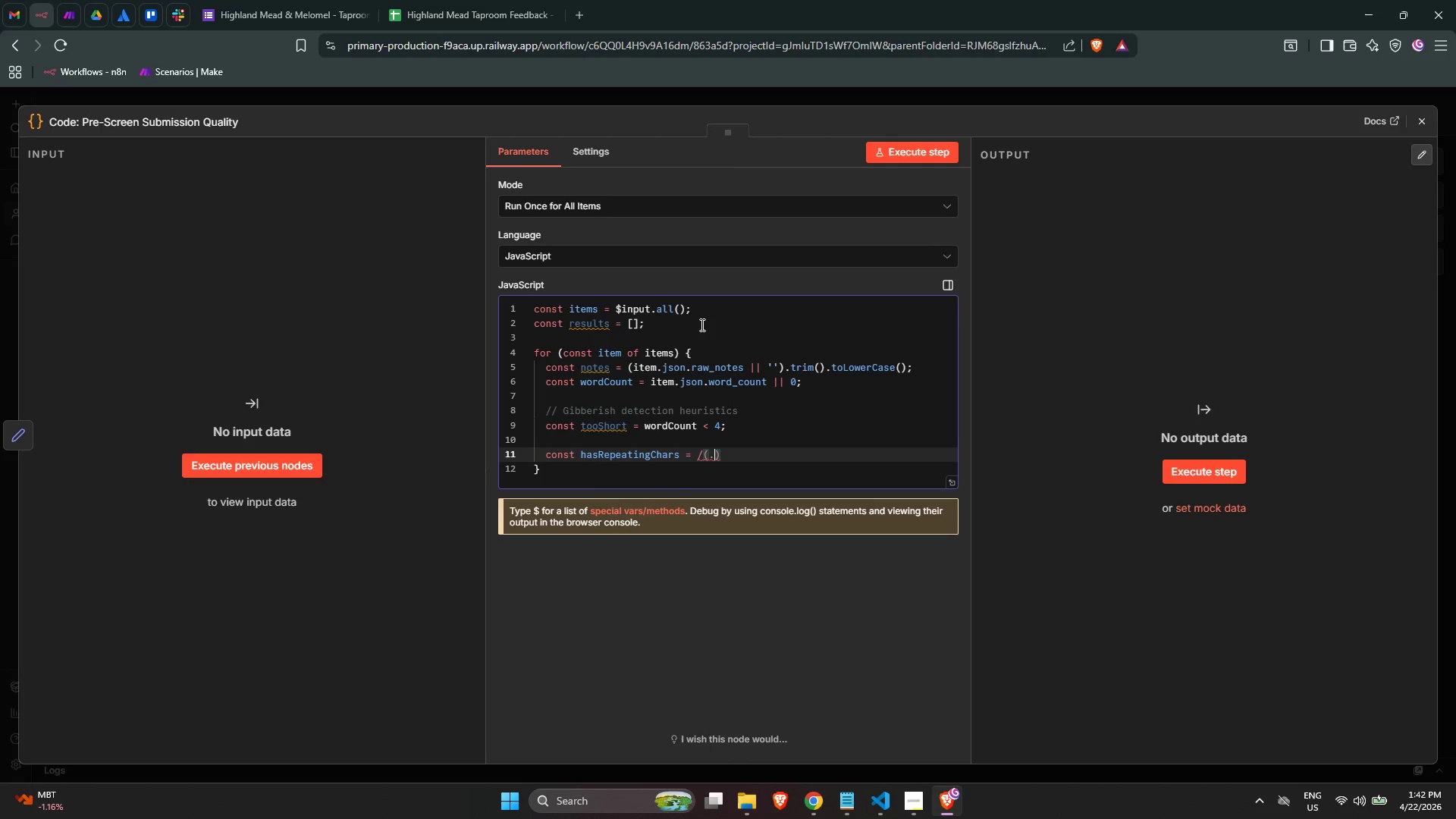 
key(ArrowRight)
 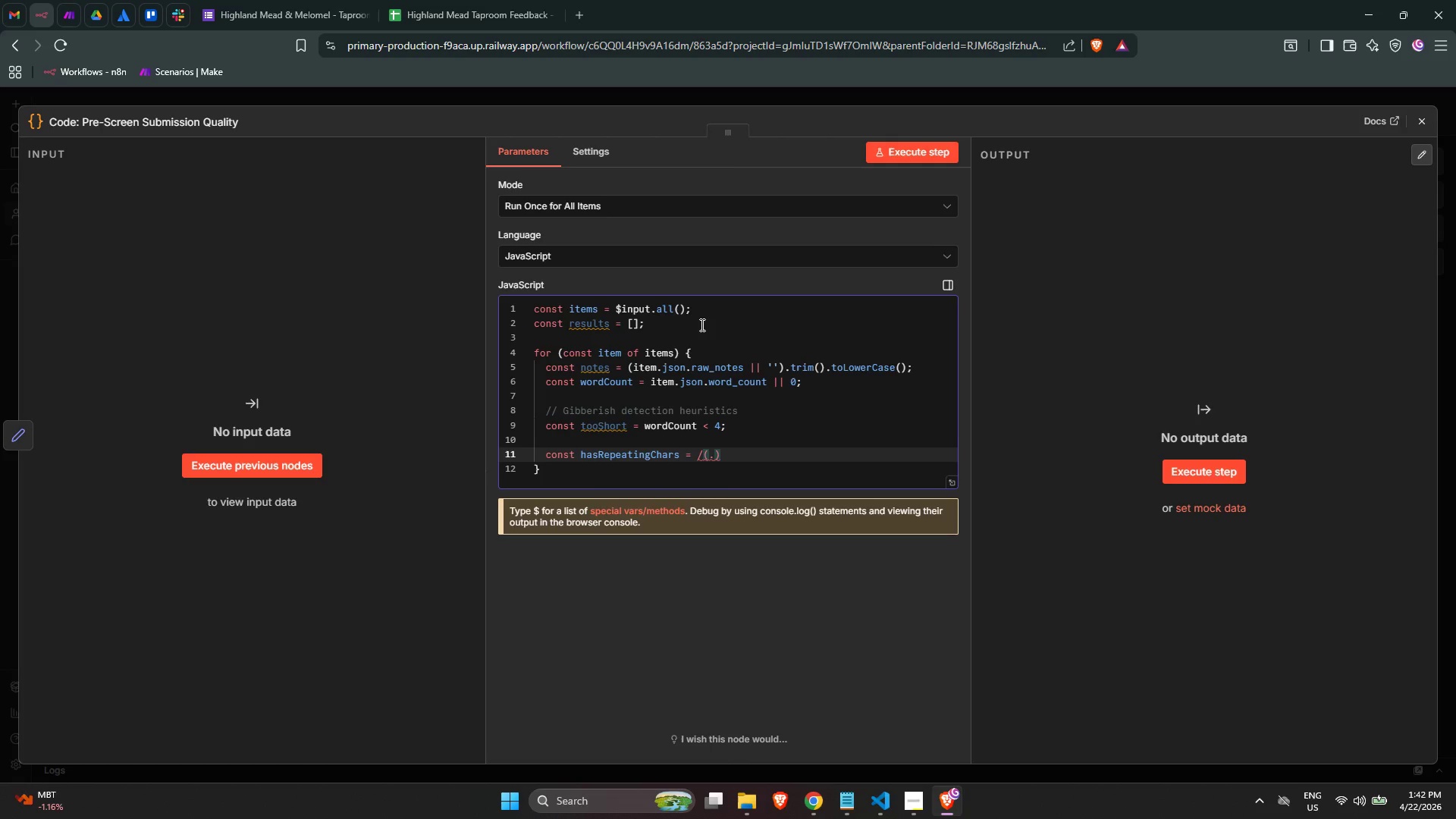 
key(Backslash)
 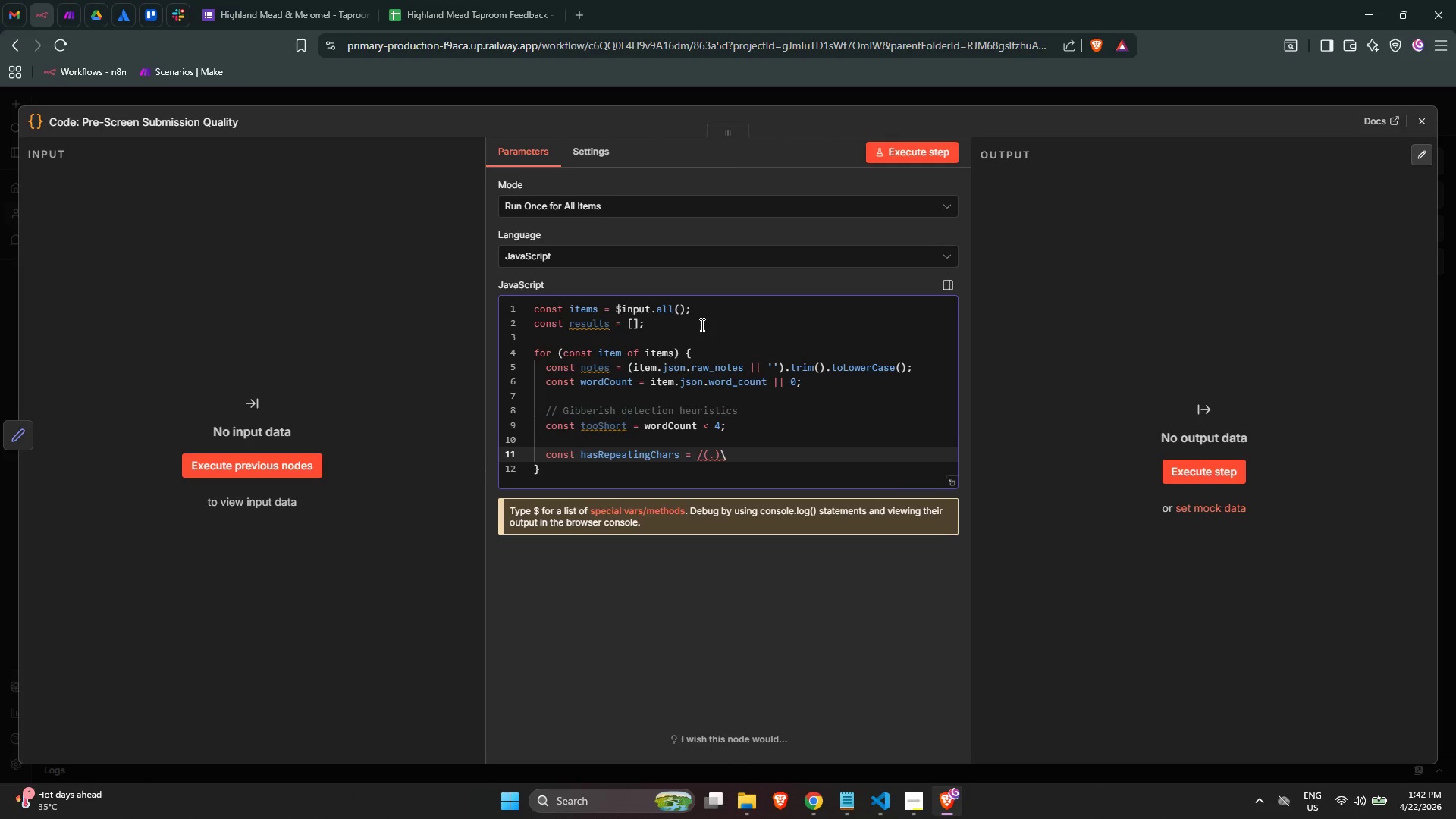 
key(1)
 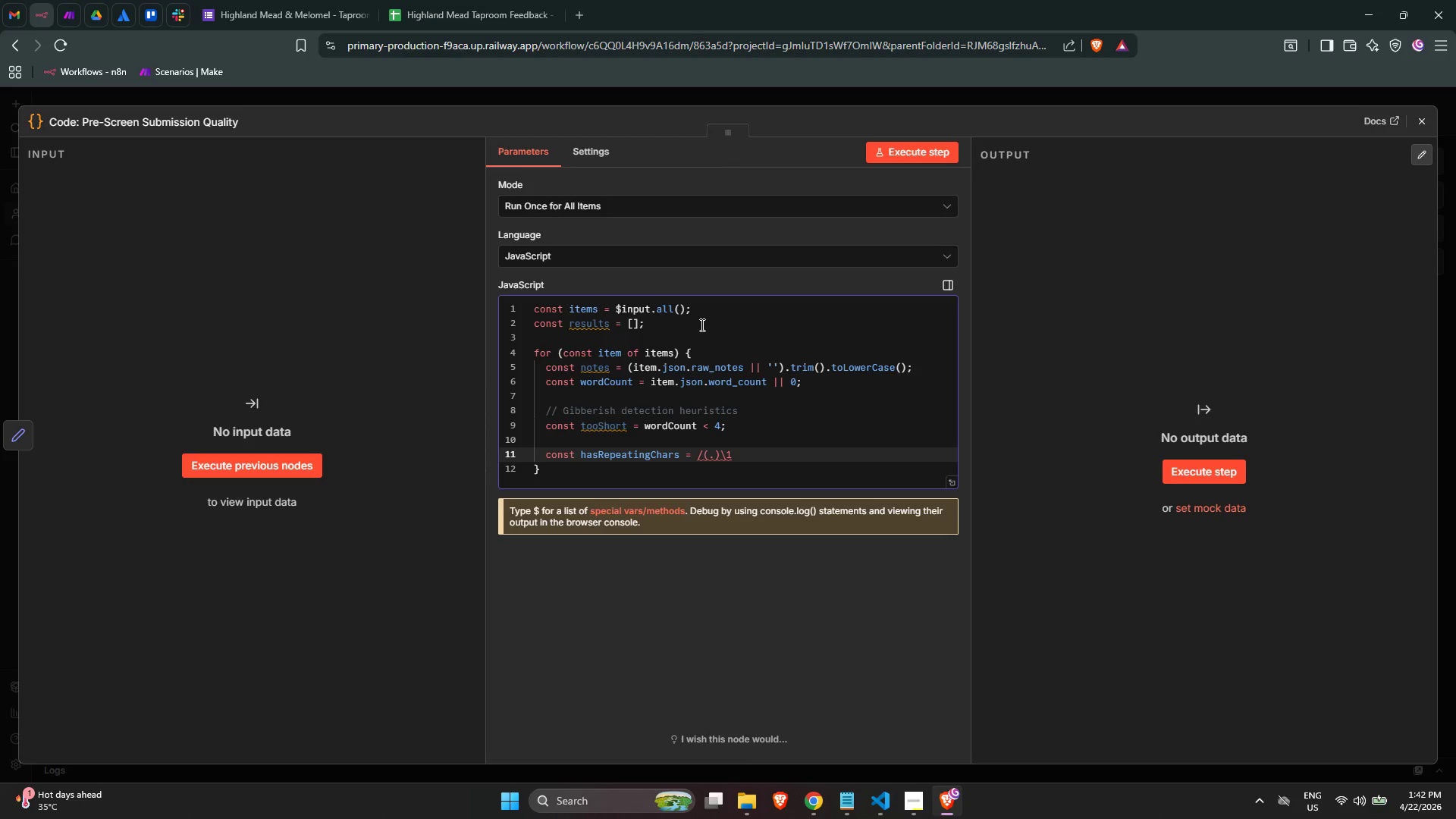 
key(Shift+BracketLeft)
 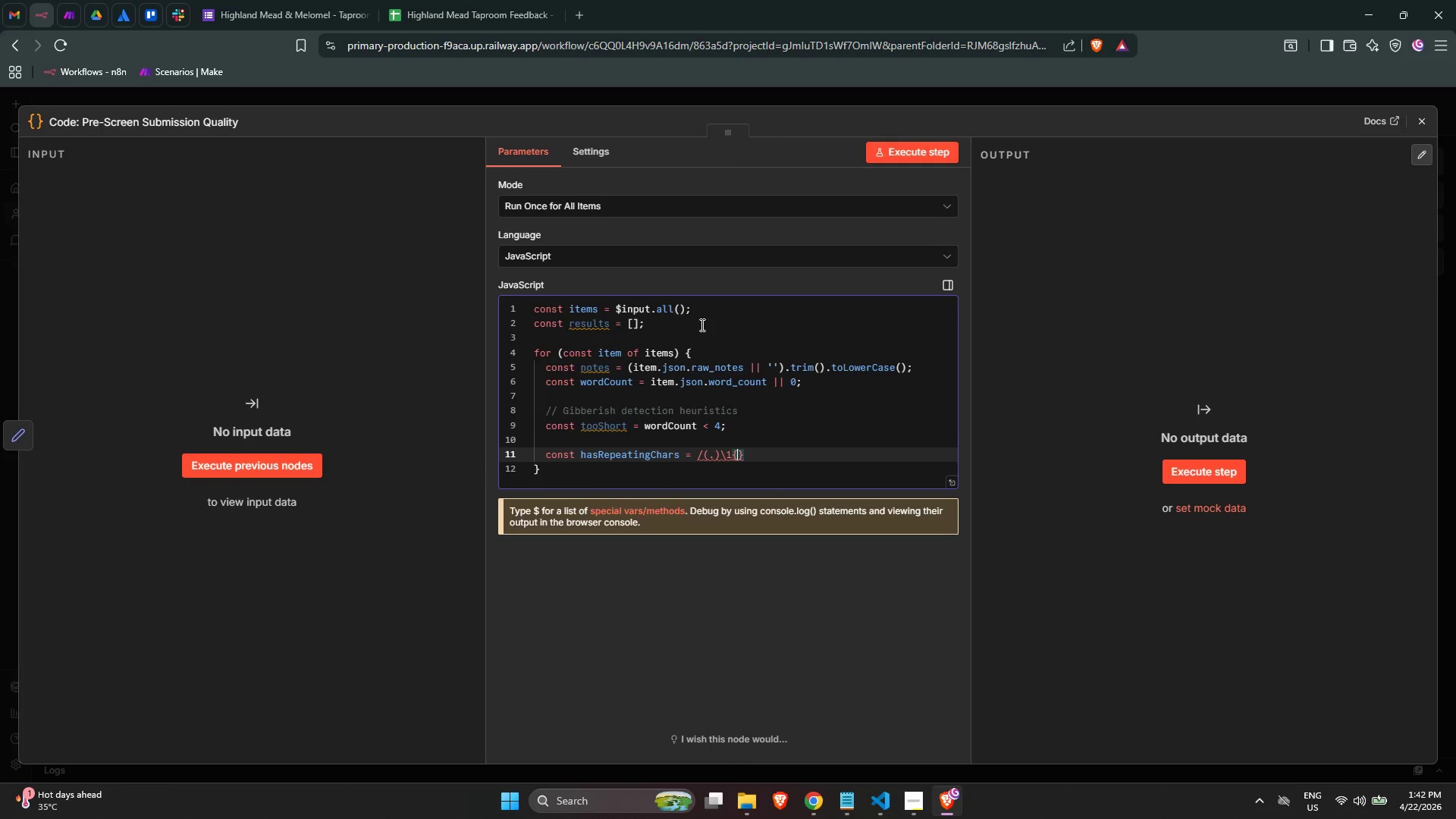 
key(5)
 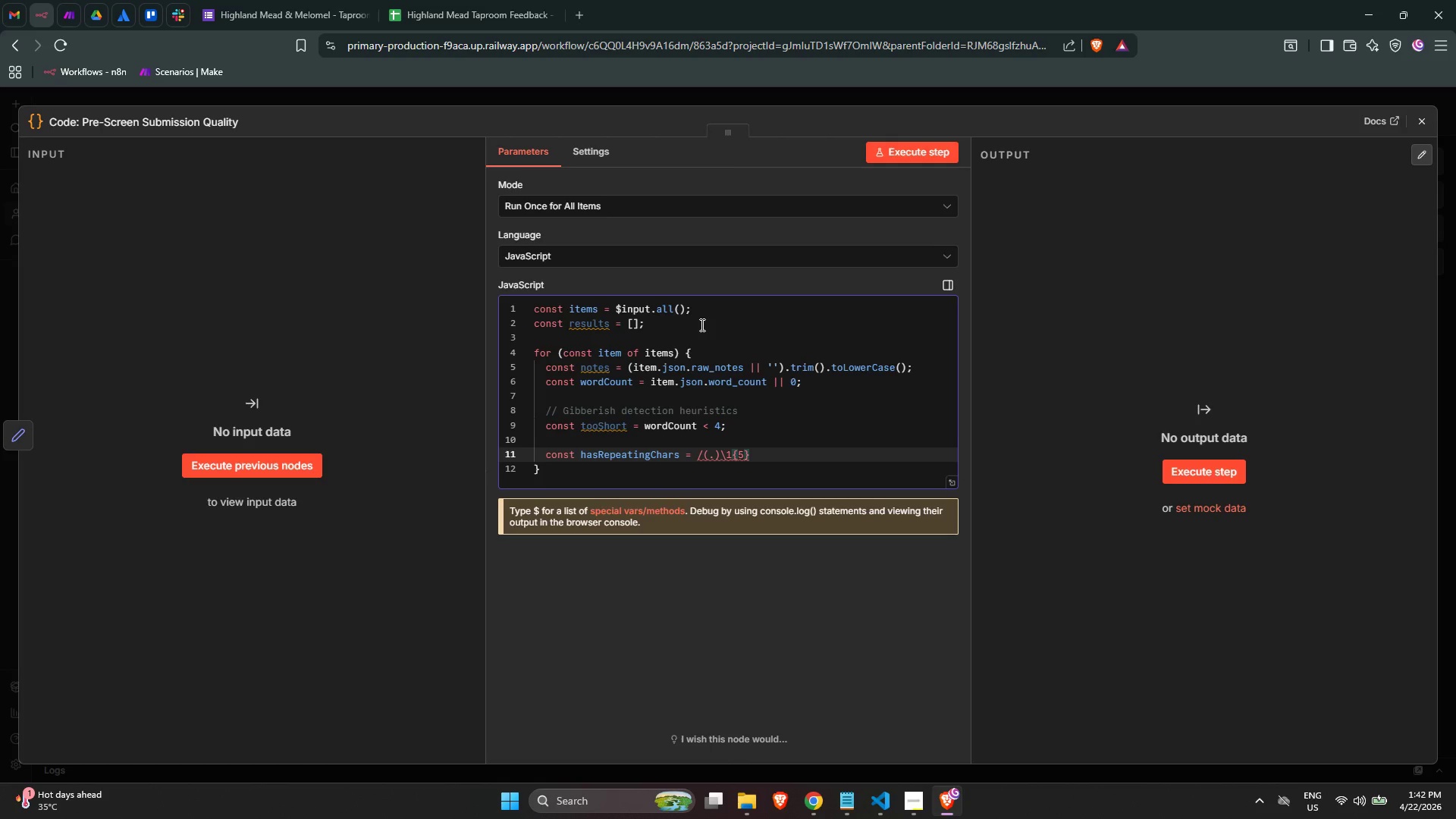 
key(Comma)
 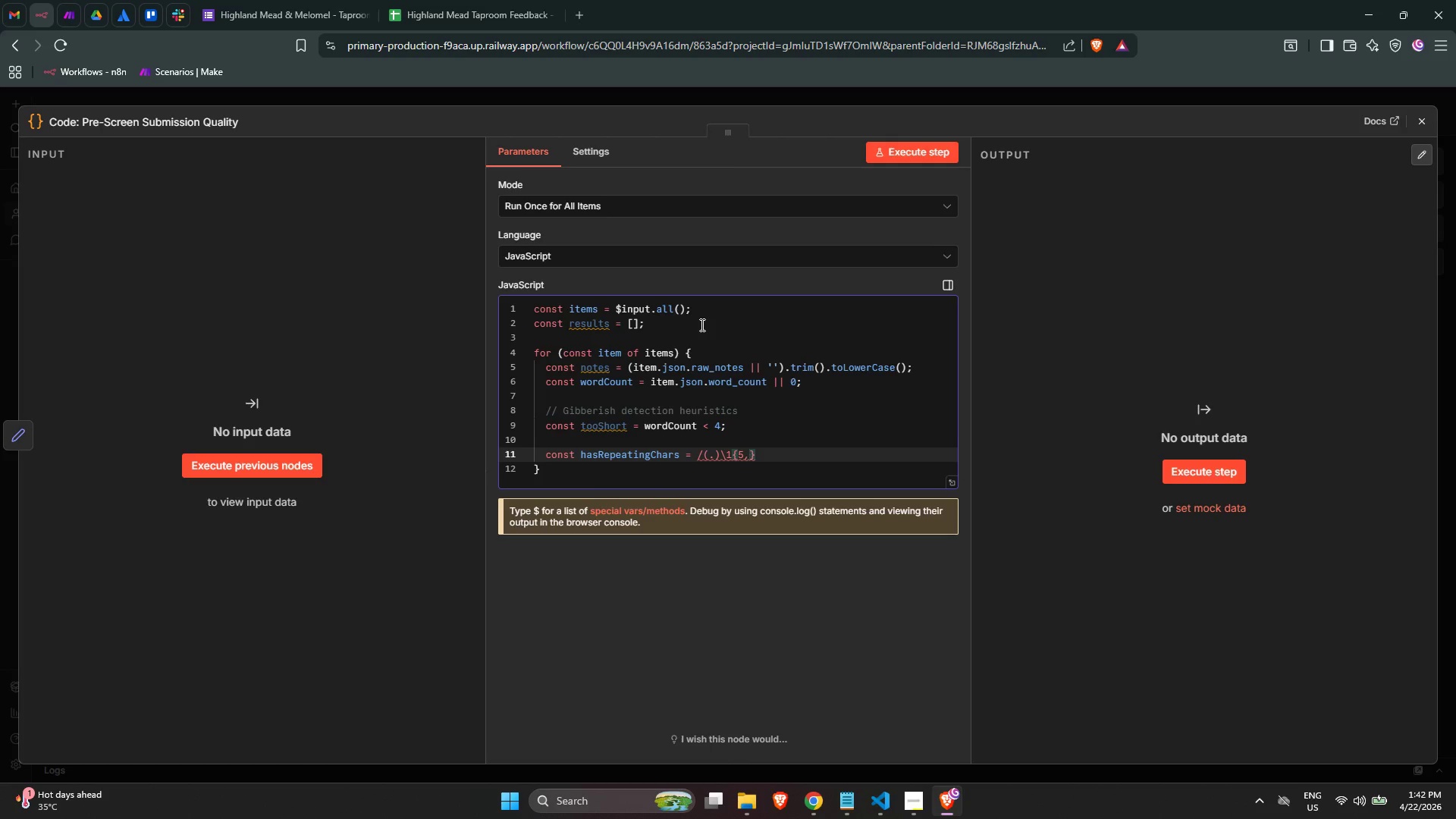 
key(ArrowRight)
 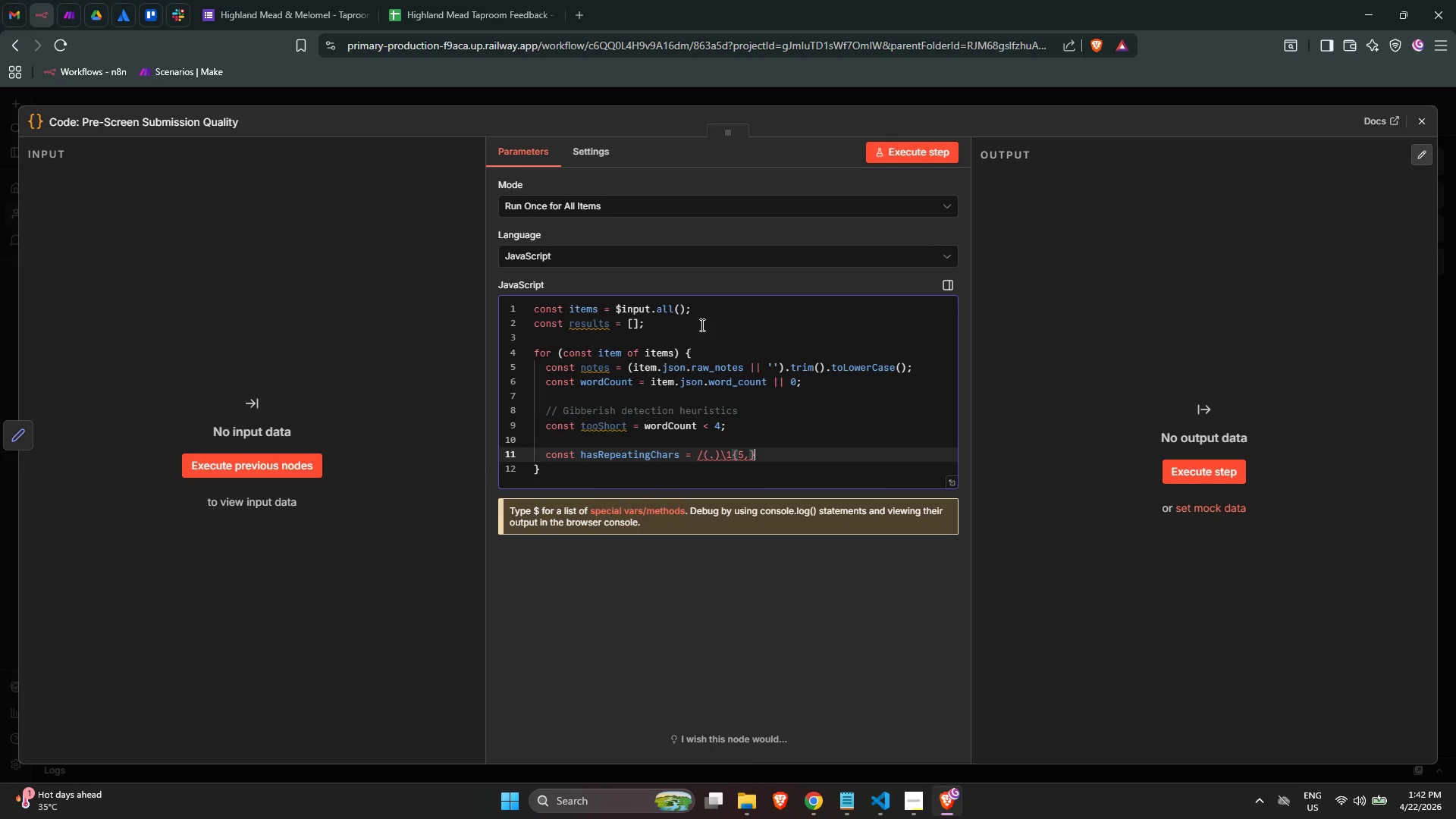 
type(/.test(notes)
 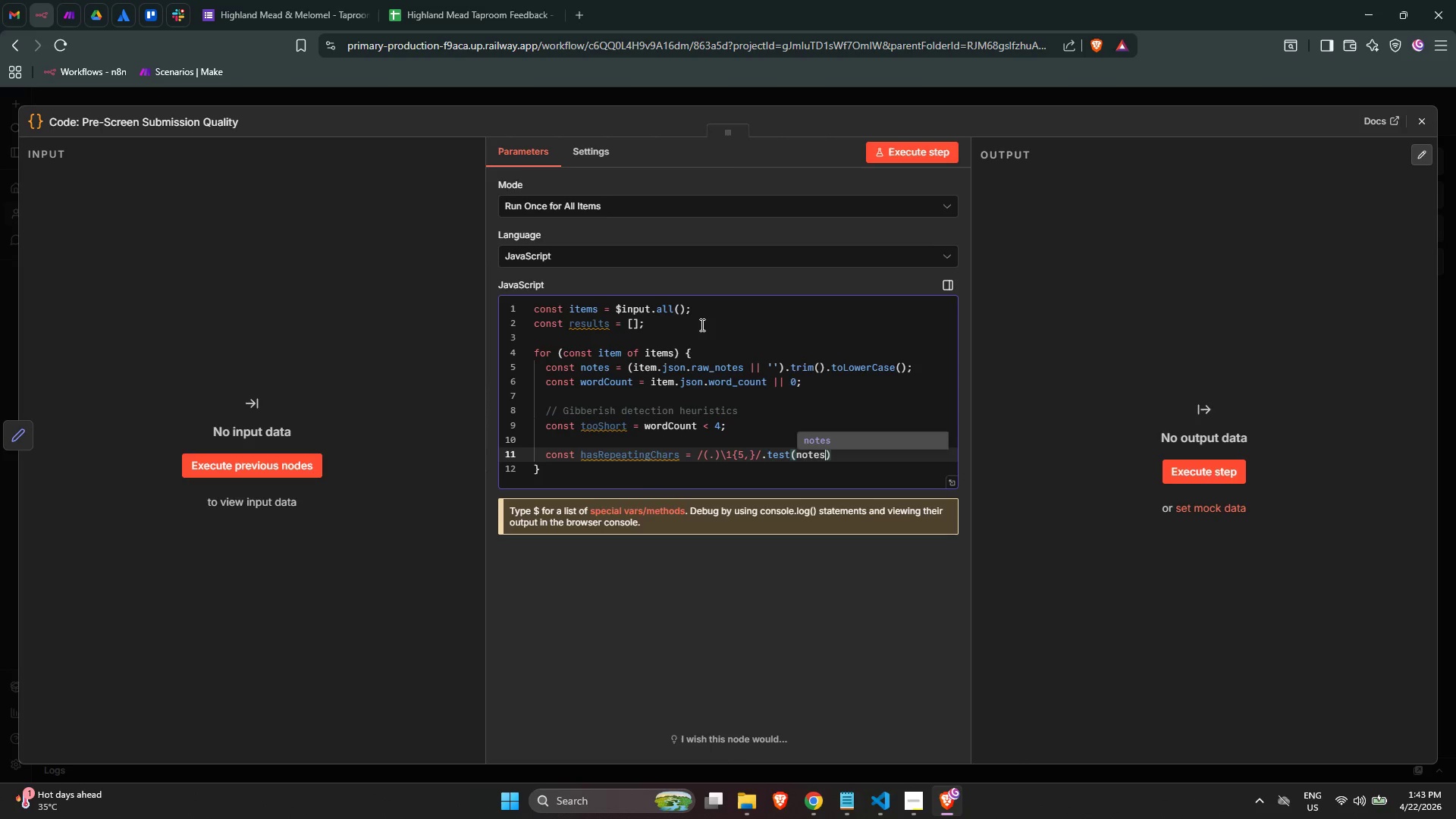 
key(ArrowRight)
 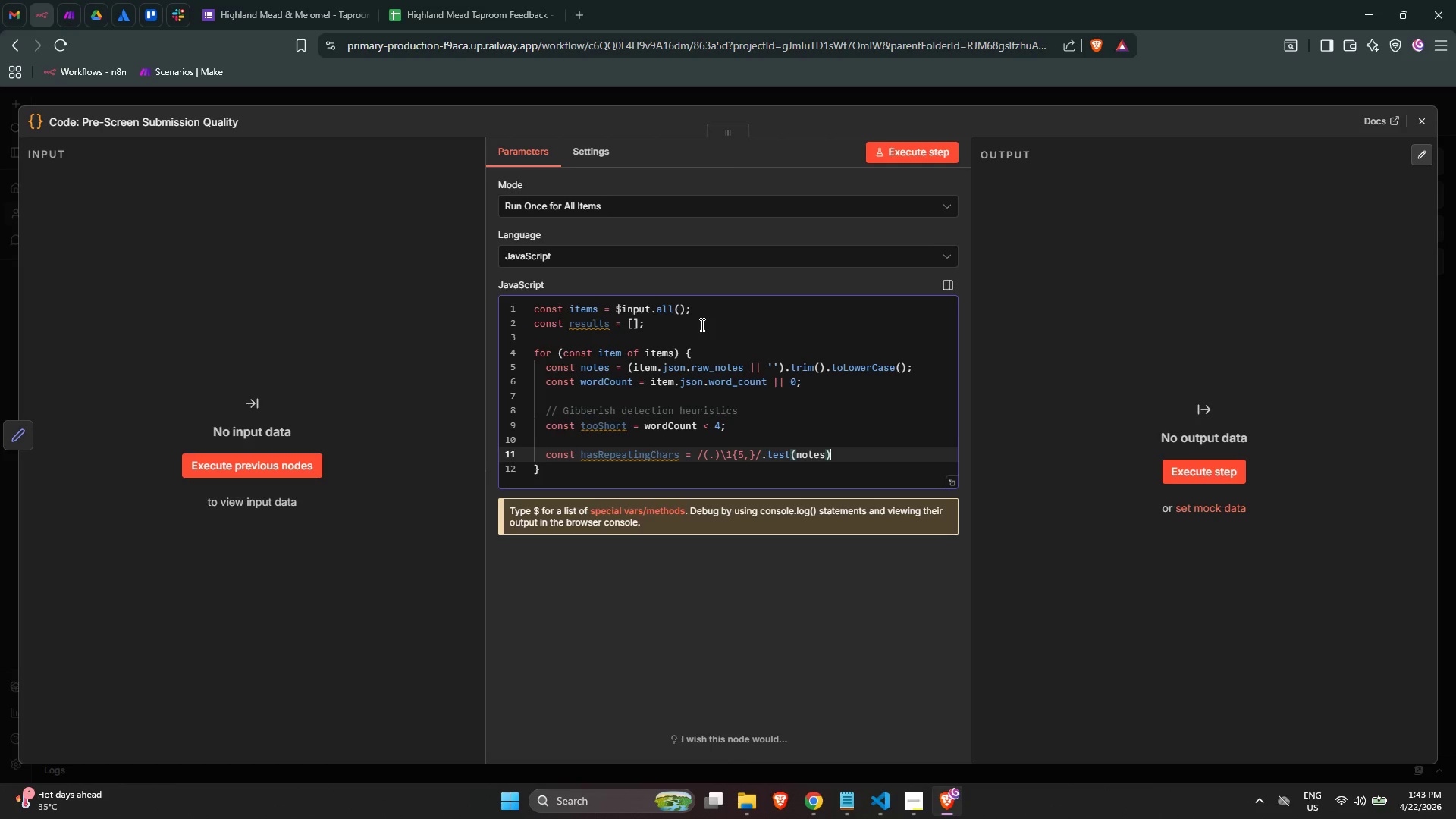 
key(Semicolon)
 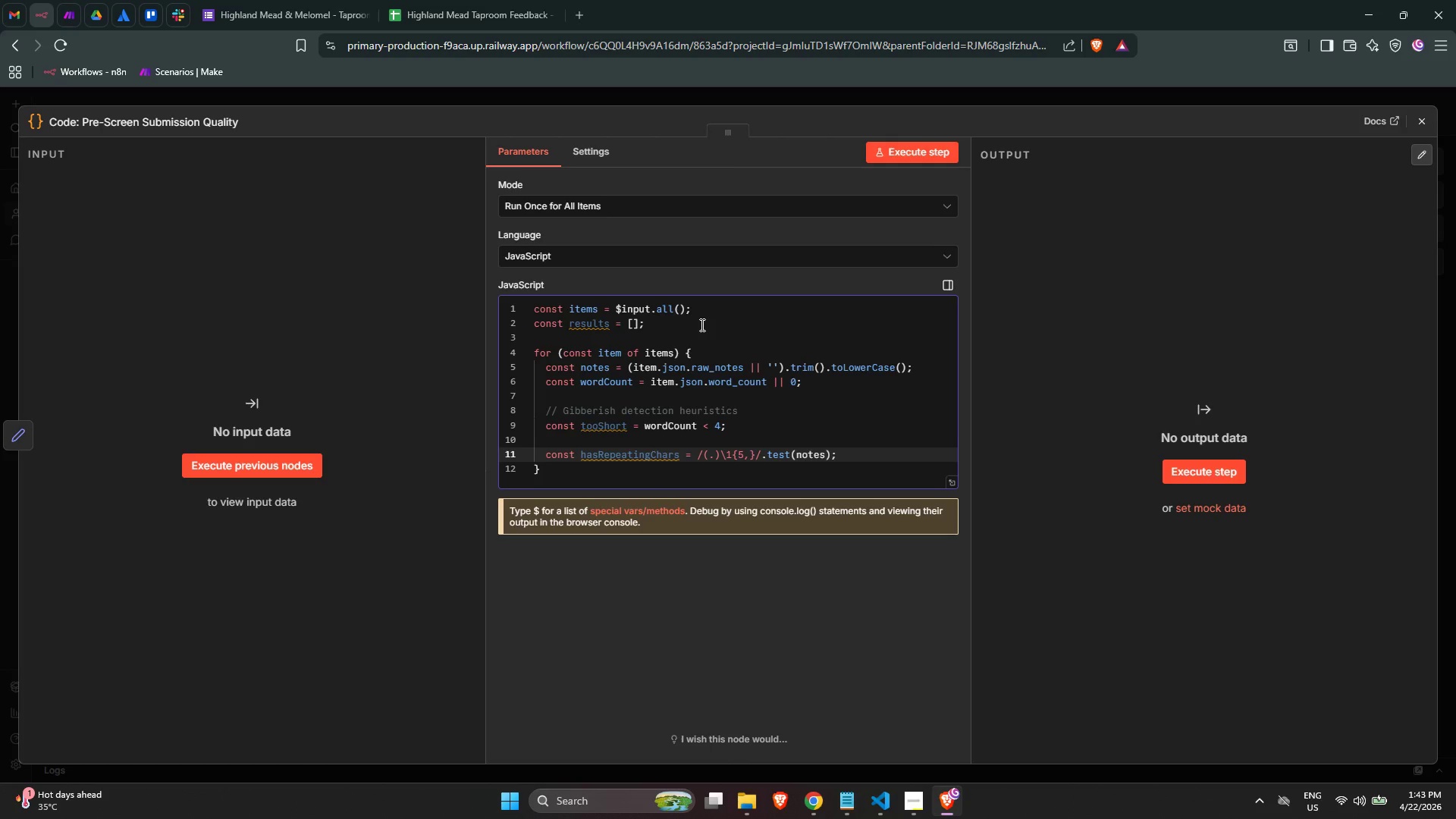 
key(Enter)
 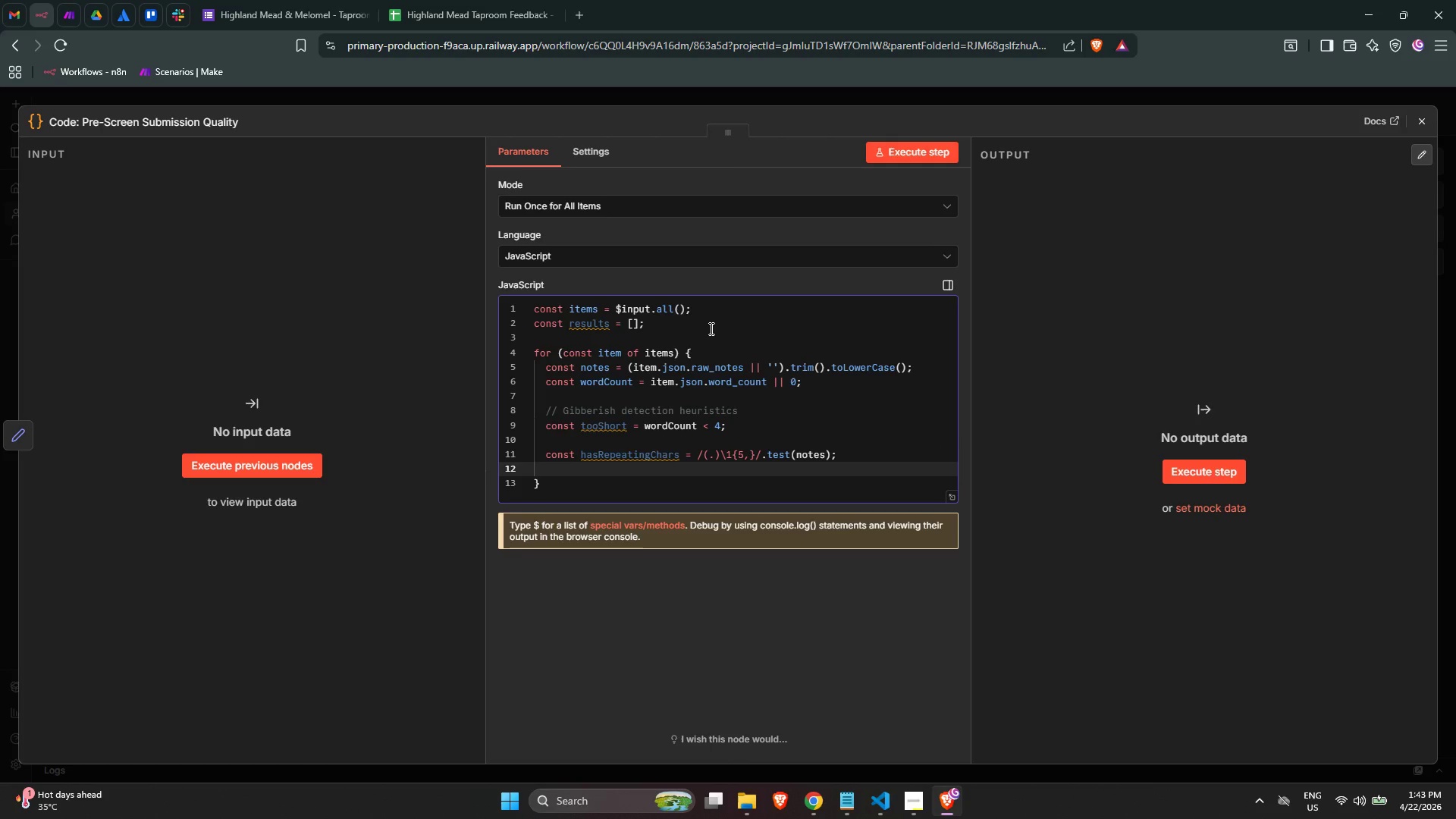 
mouse_move([648, 388])
 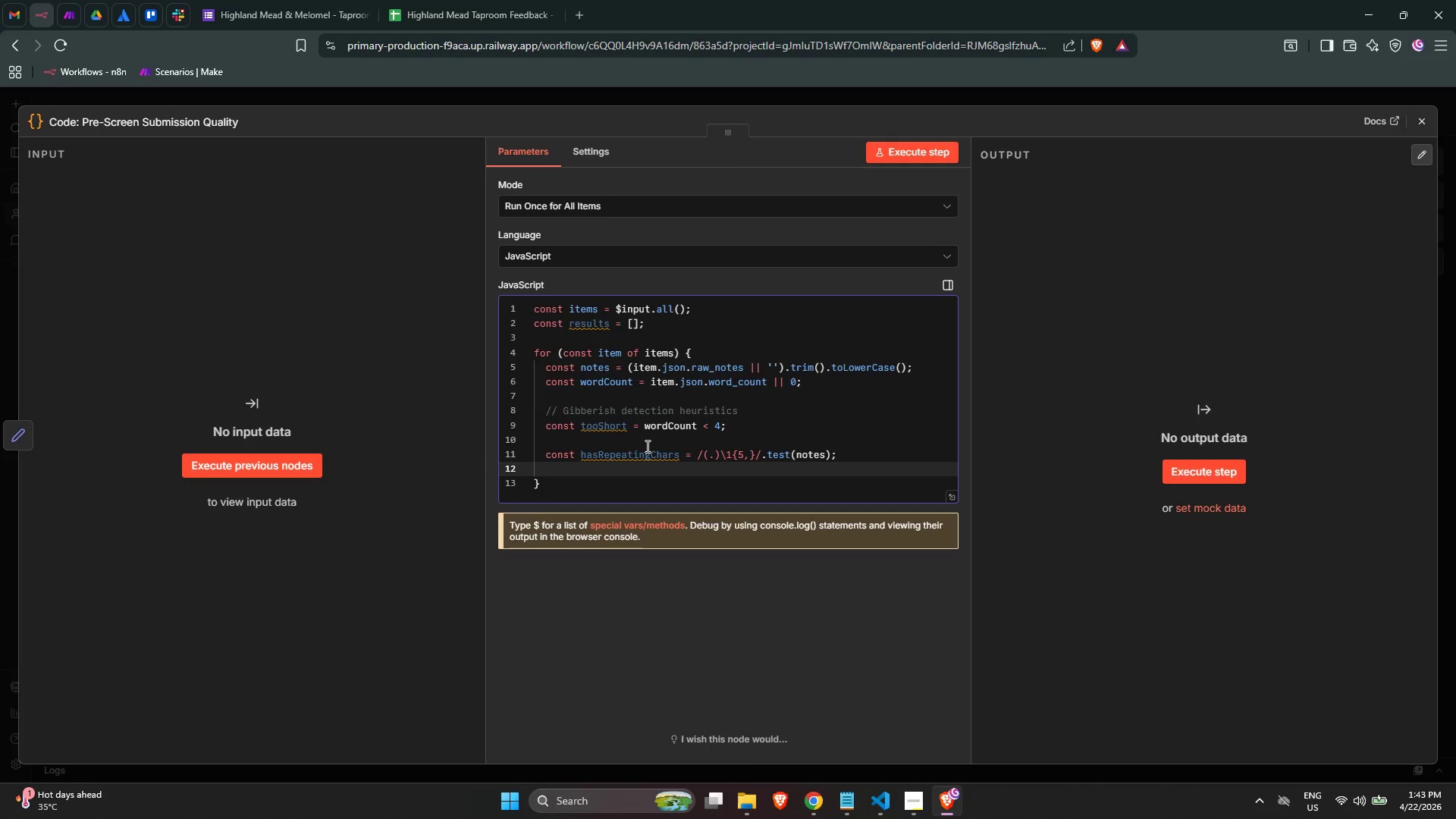 
wait(5.19)
 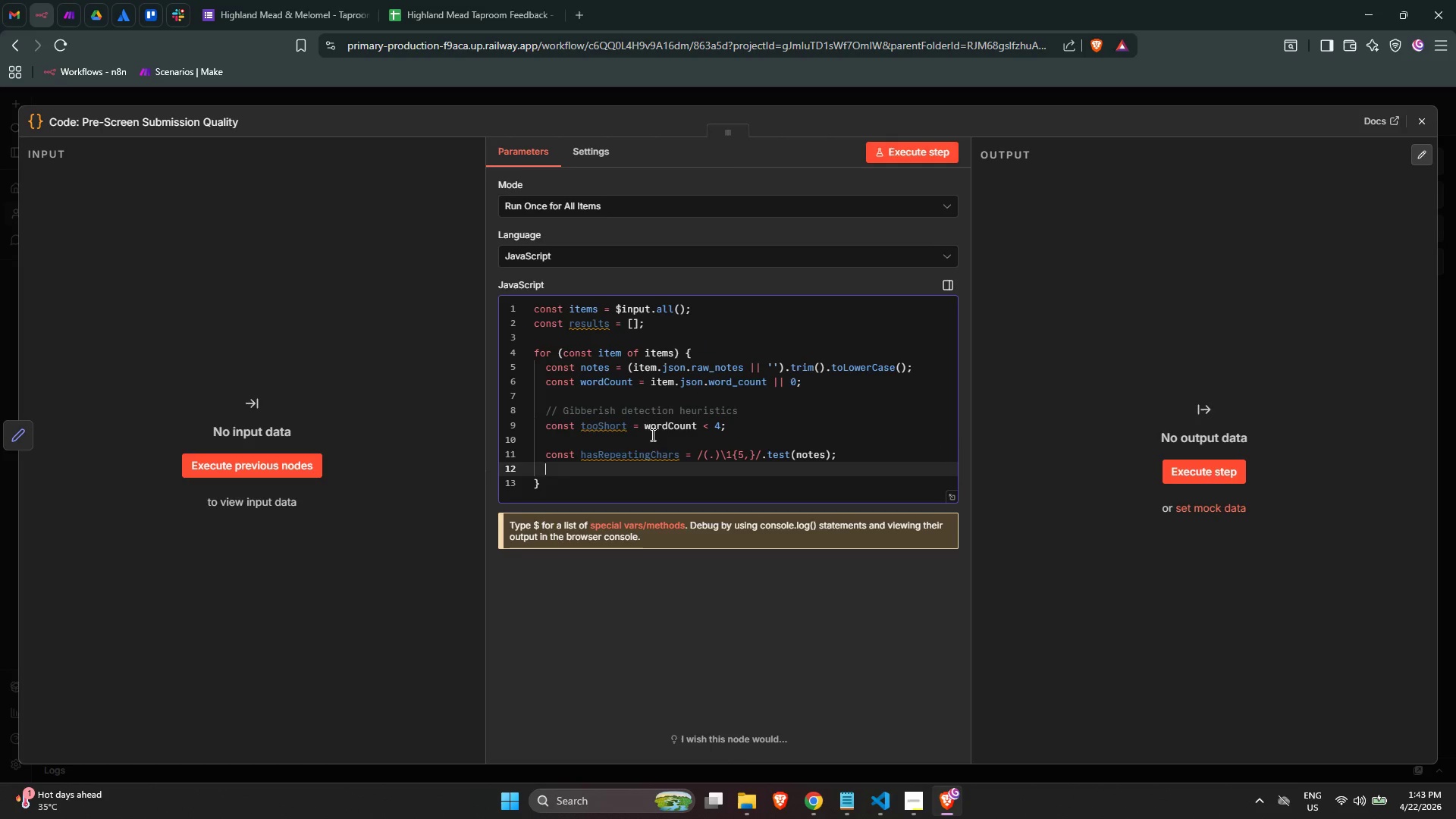 
key(Enter)
 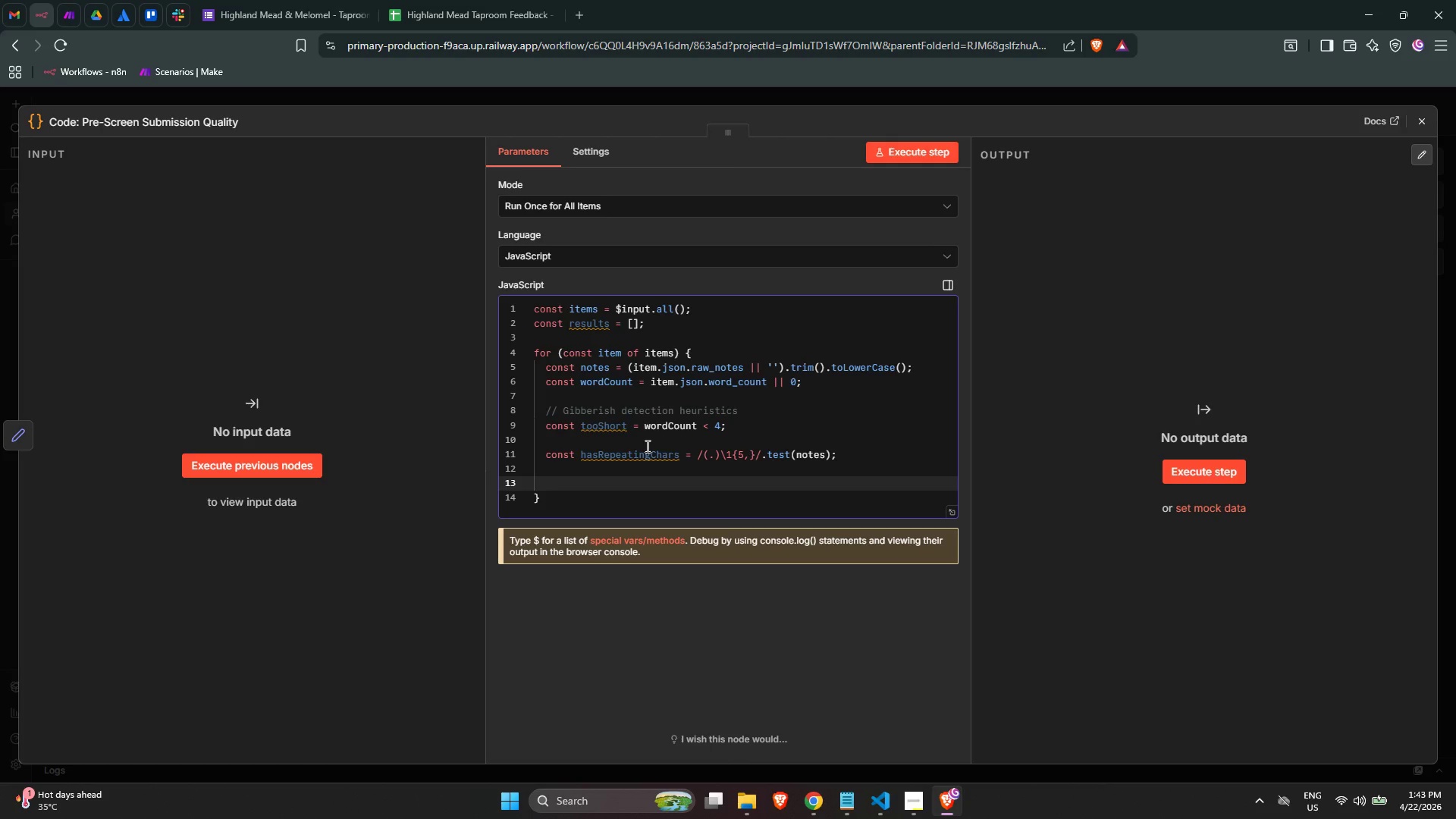 
type(const words = notes.split(/\s+/)
 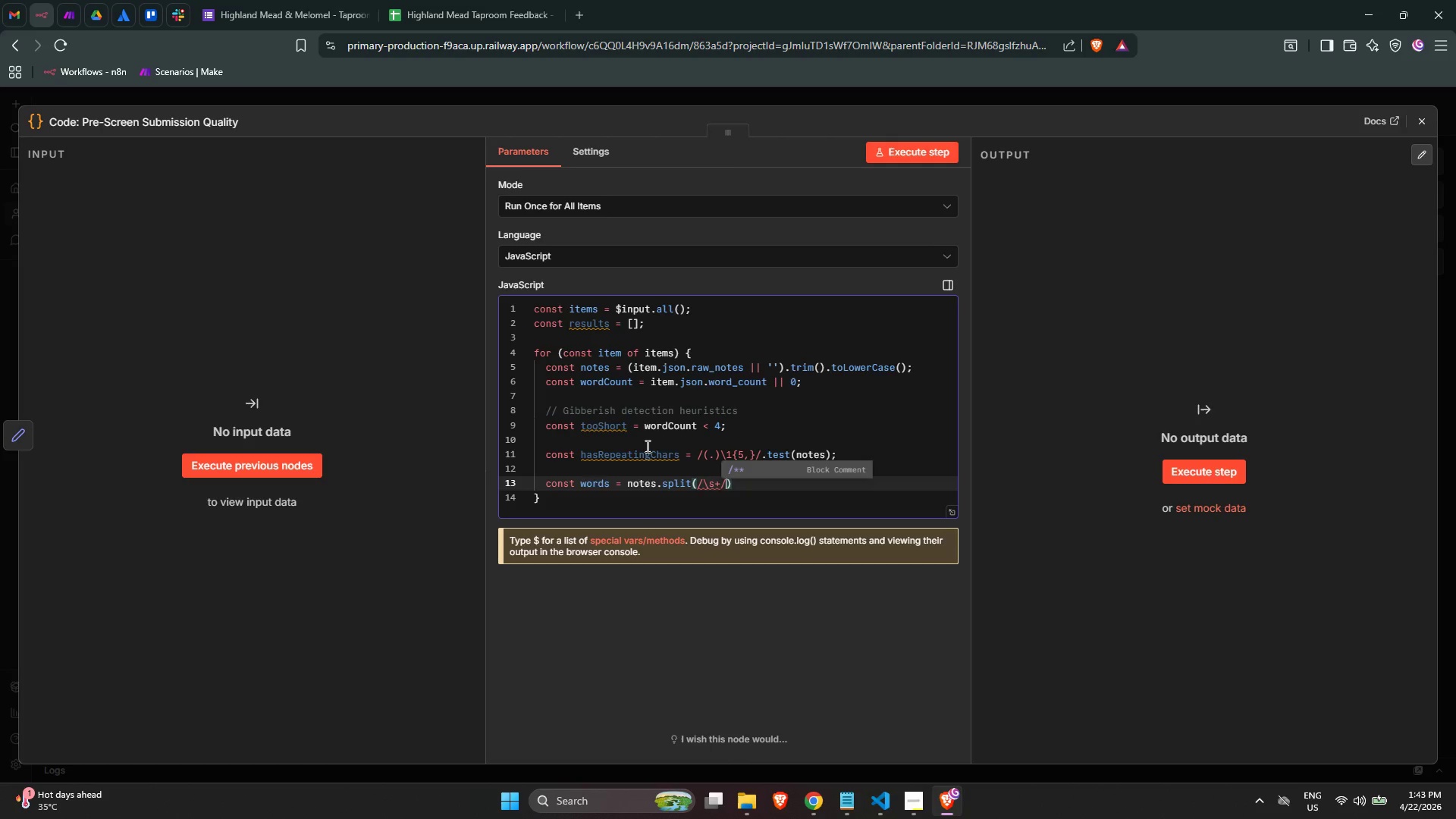 
key(ArrowRight)
 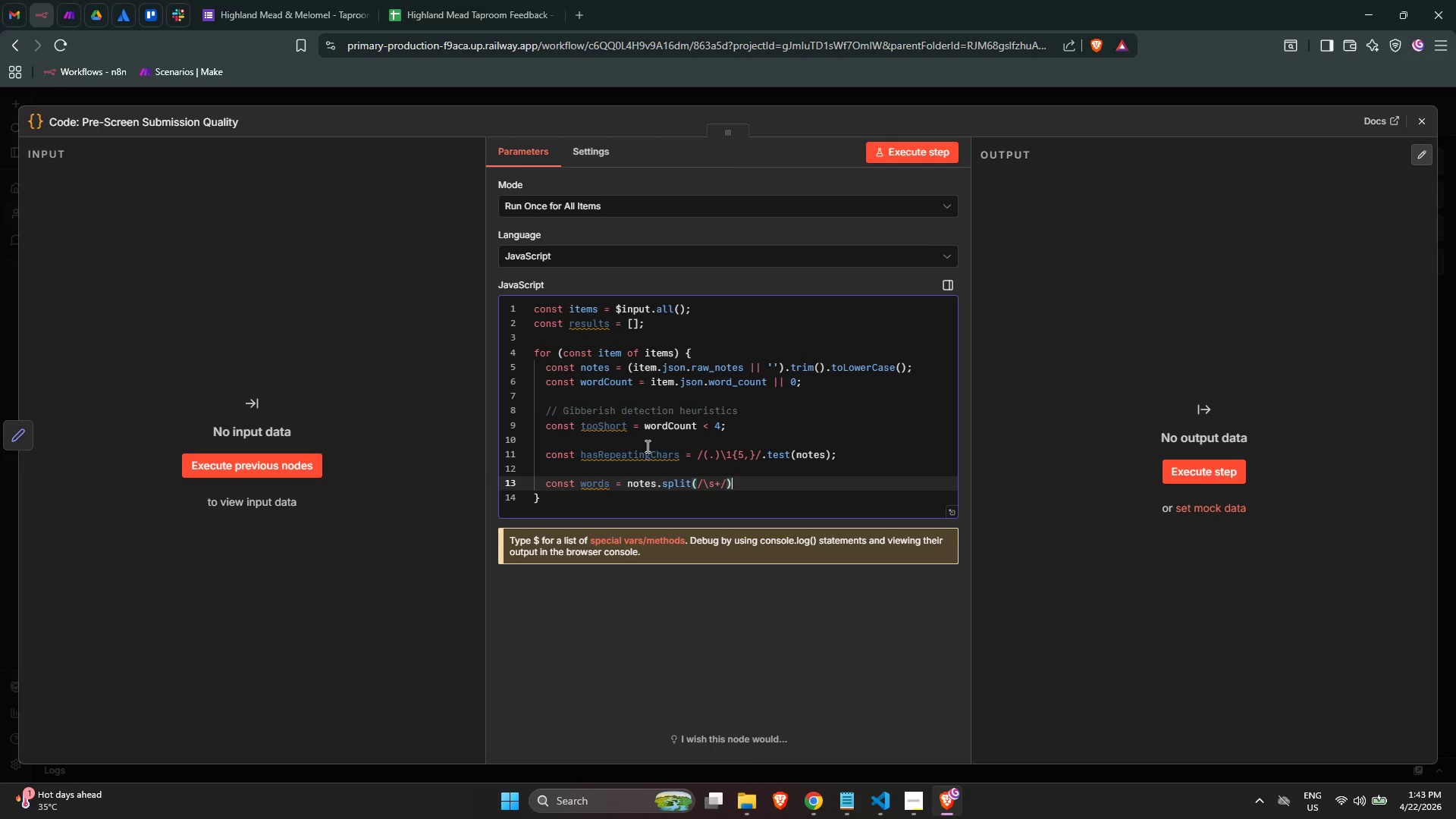 
key(Semicolon)
 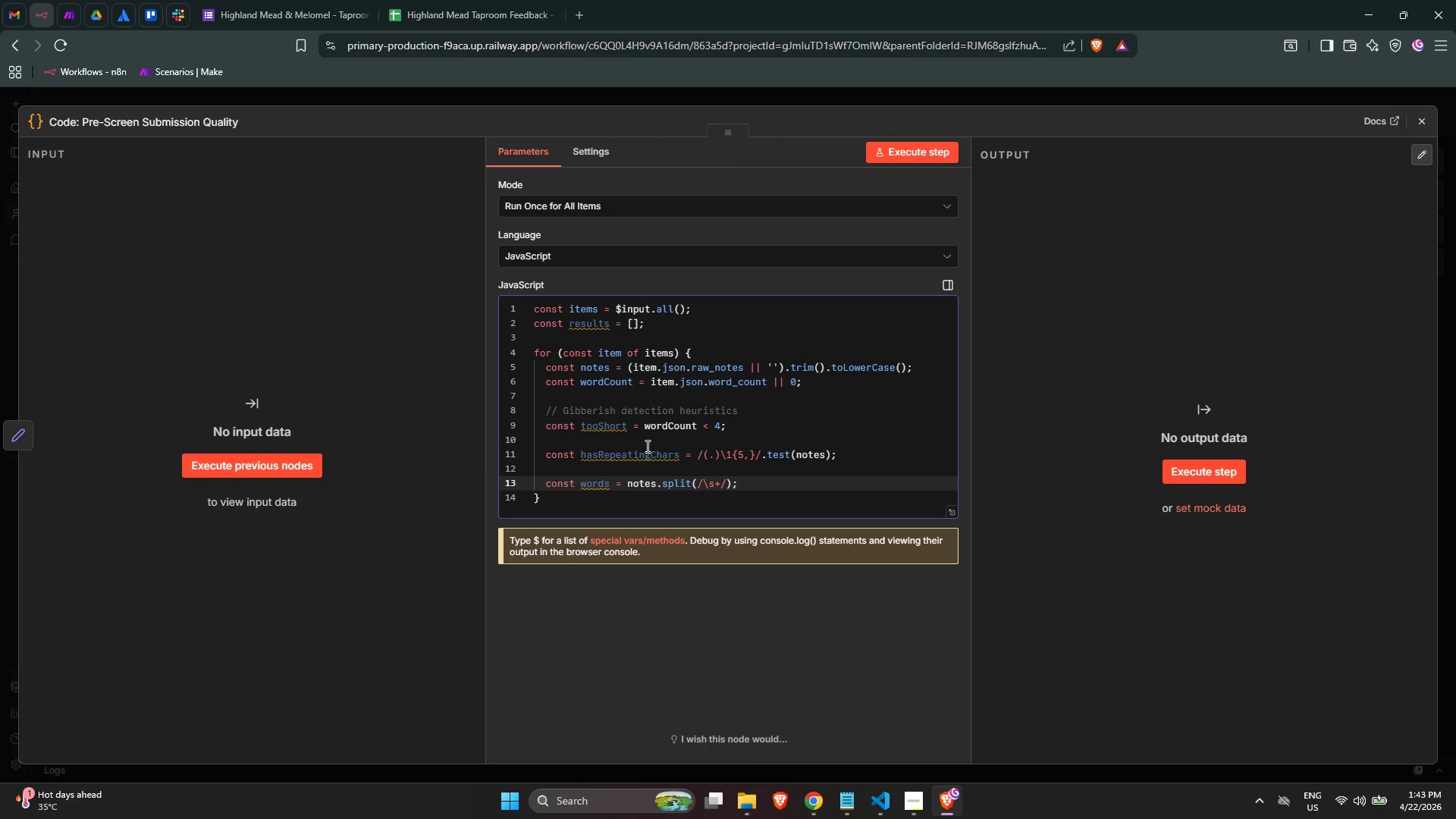 
key(Enter)
 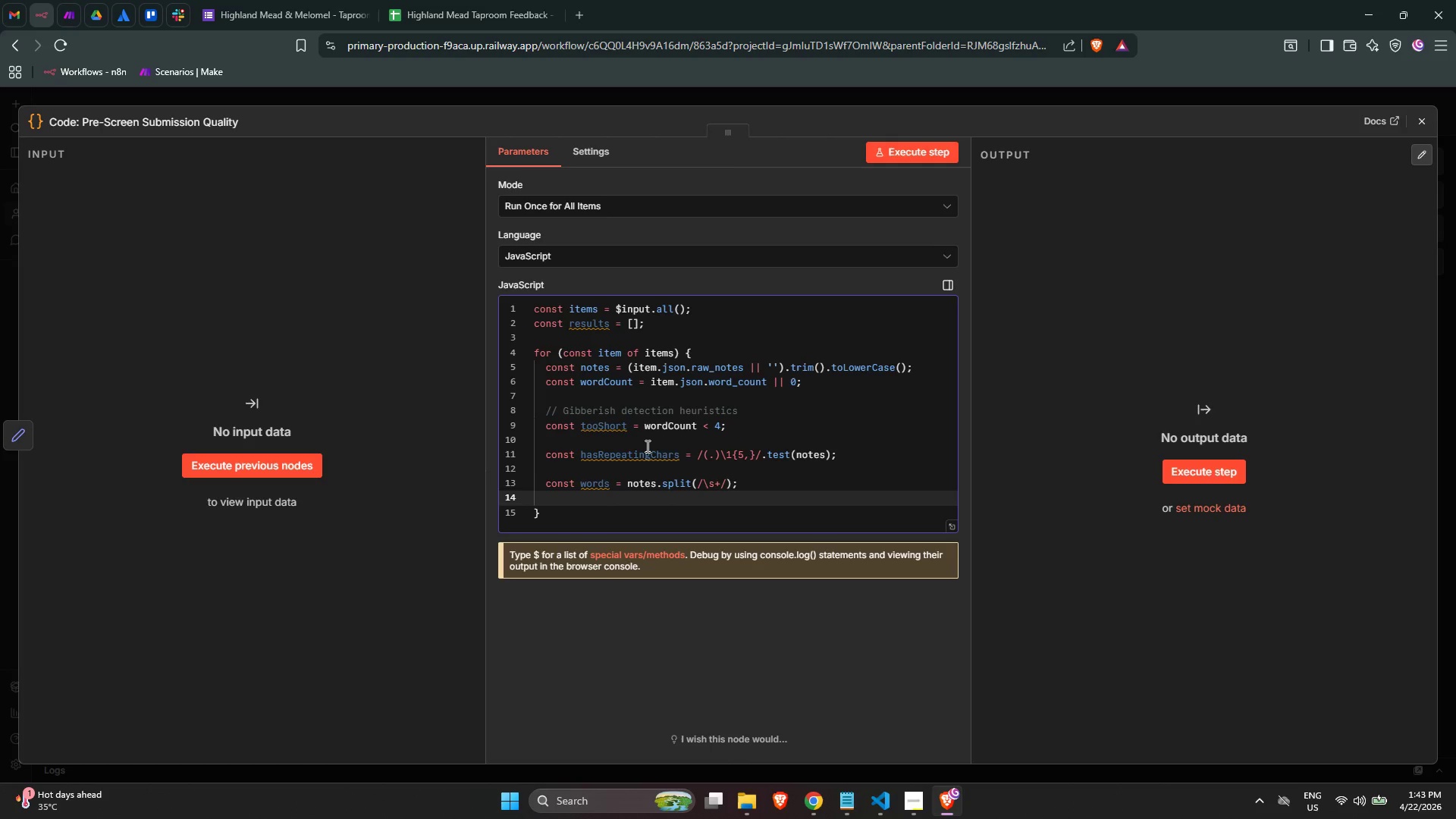 
type(const keyboardMasj)
key(Backspace)
type(ho)
key(Backspace)
type(Count = words.fitler(w => )
 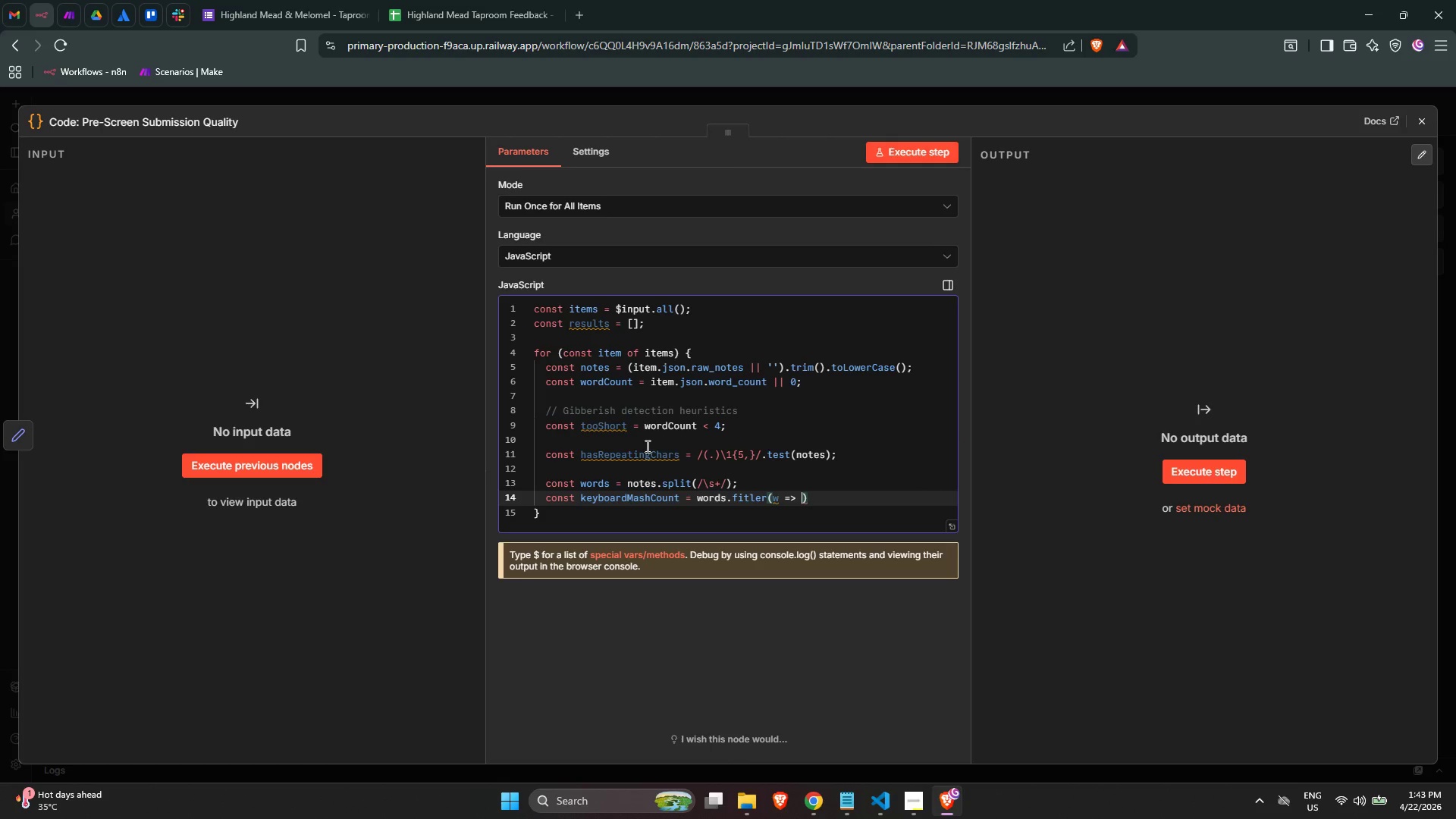 
type(w.length > 4 && !)
 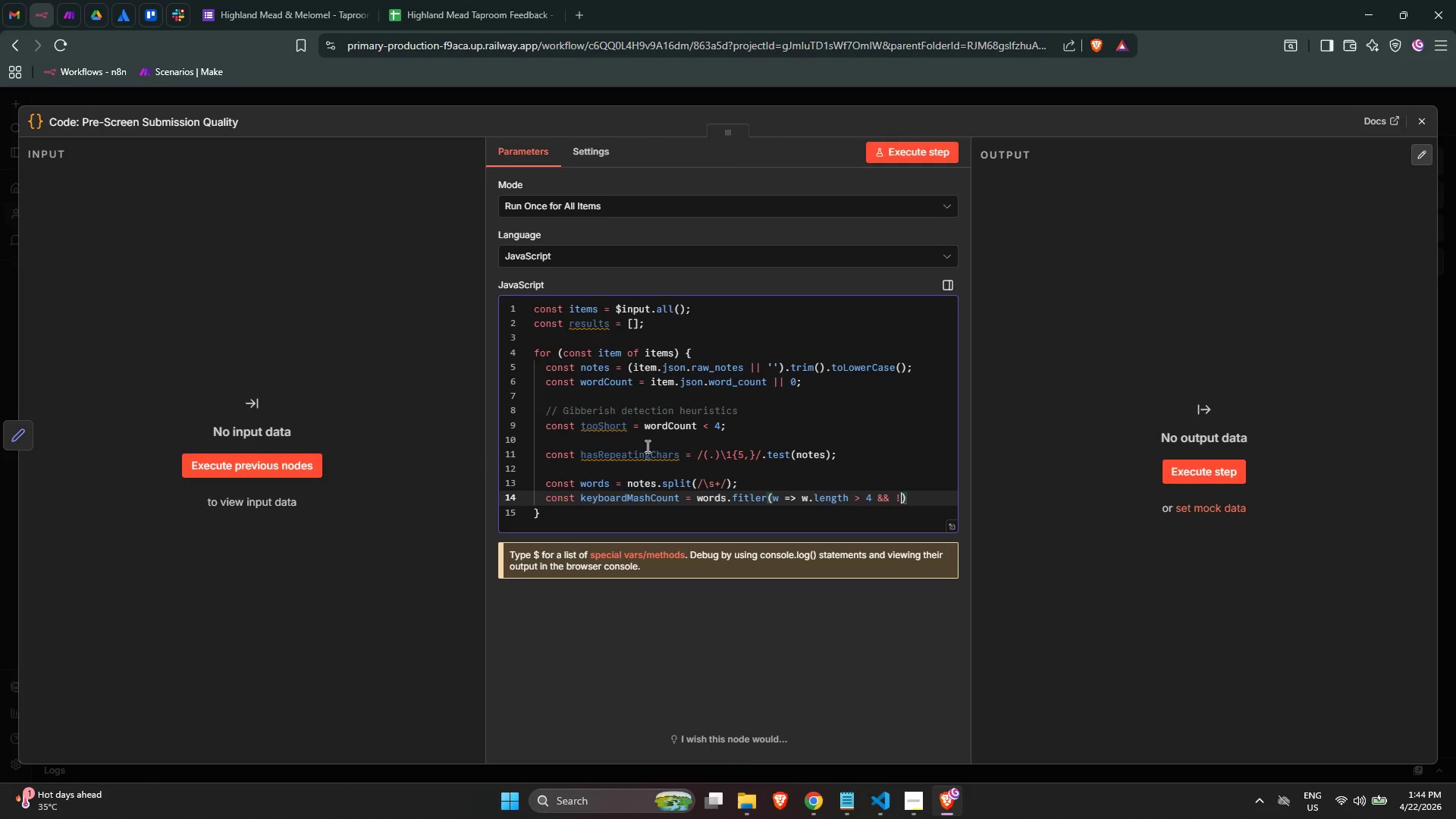 
wait(5.09)
 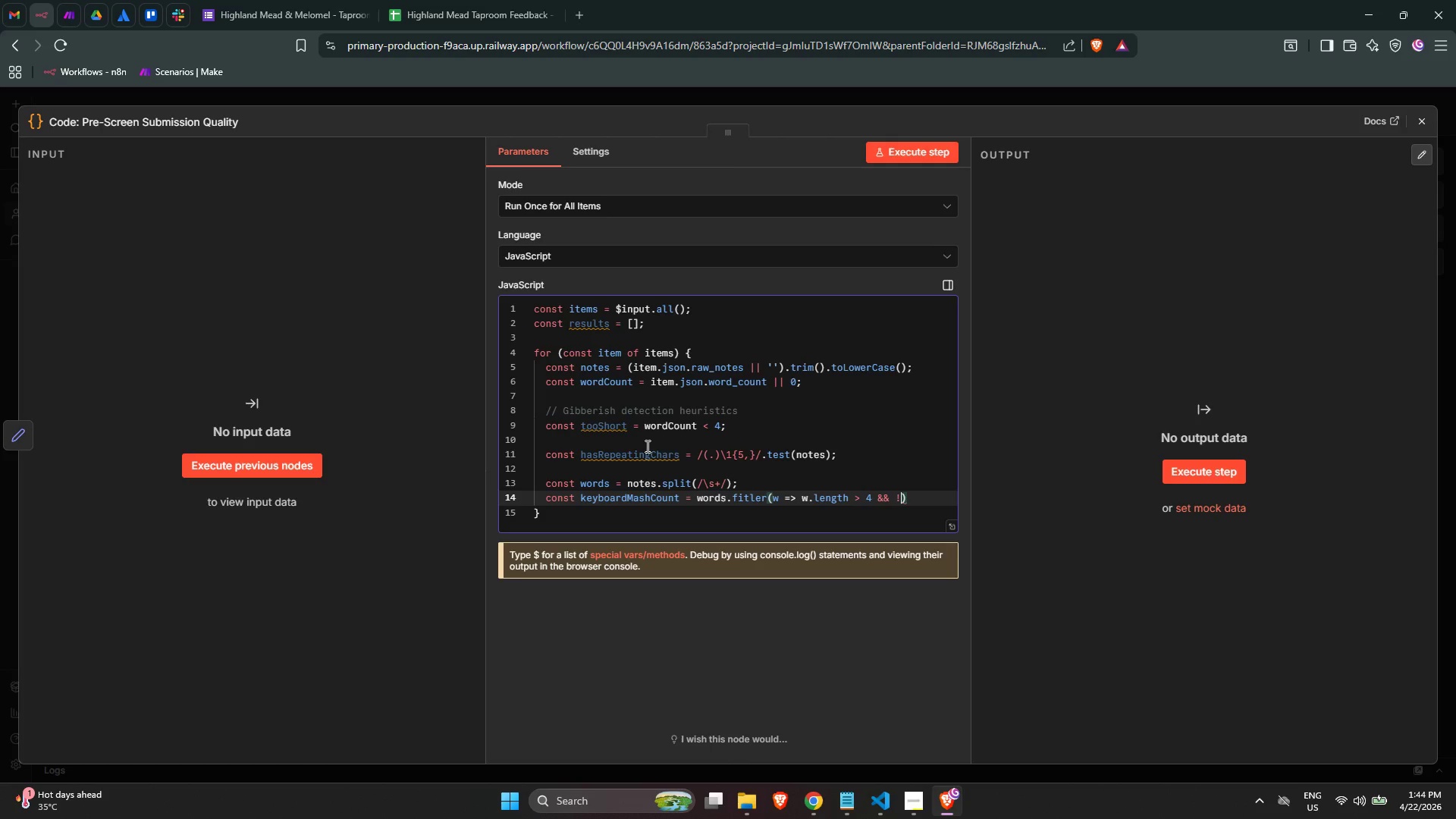 
type(/[aeiou)
 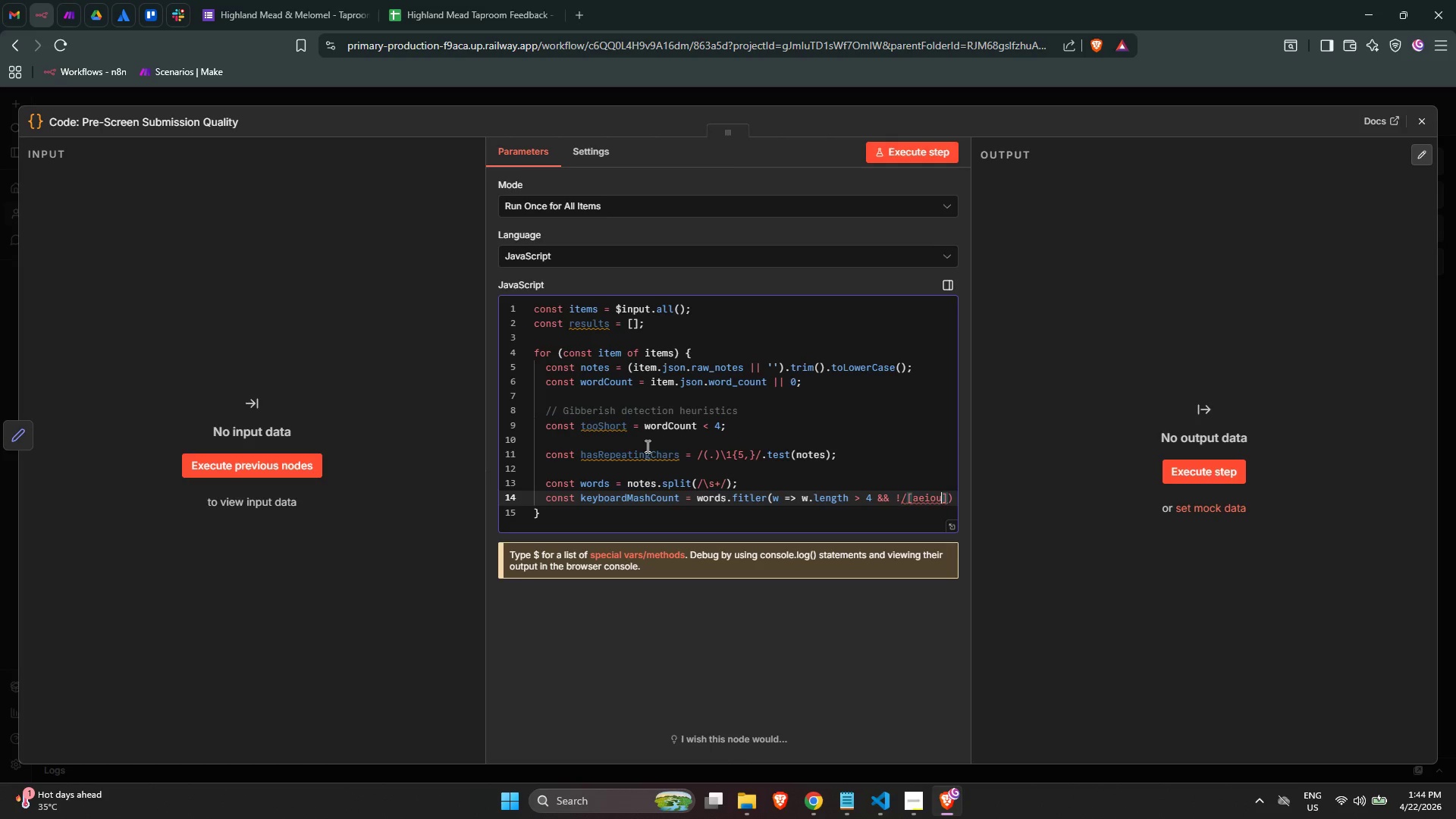 
key(ArrowRight)
 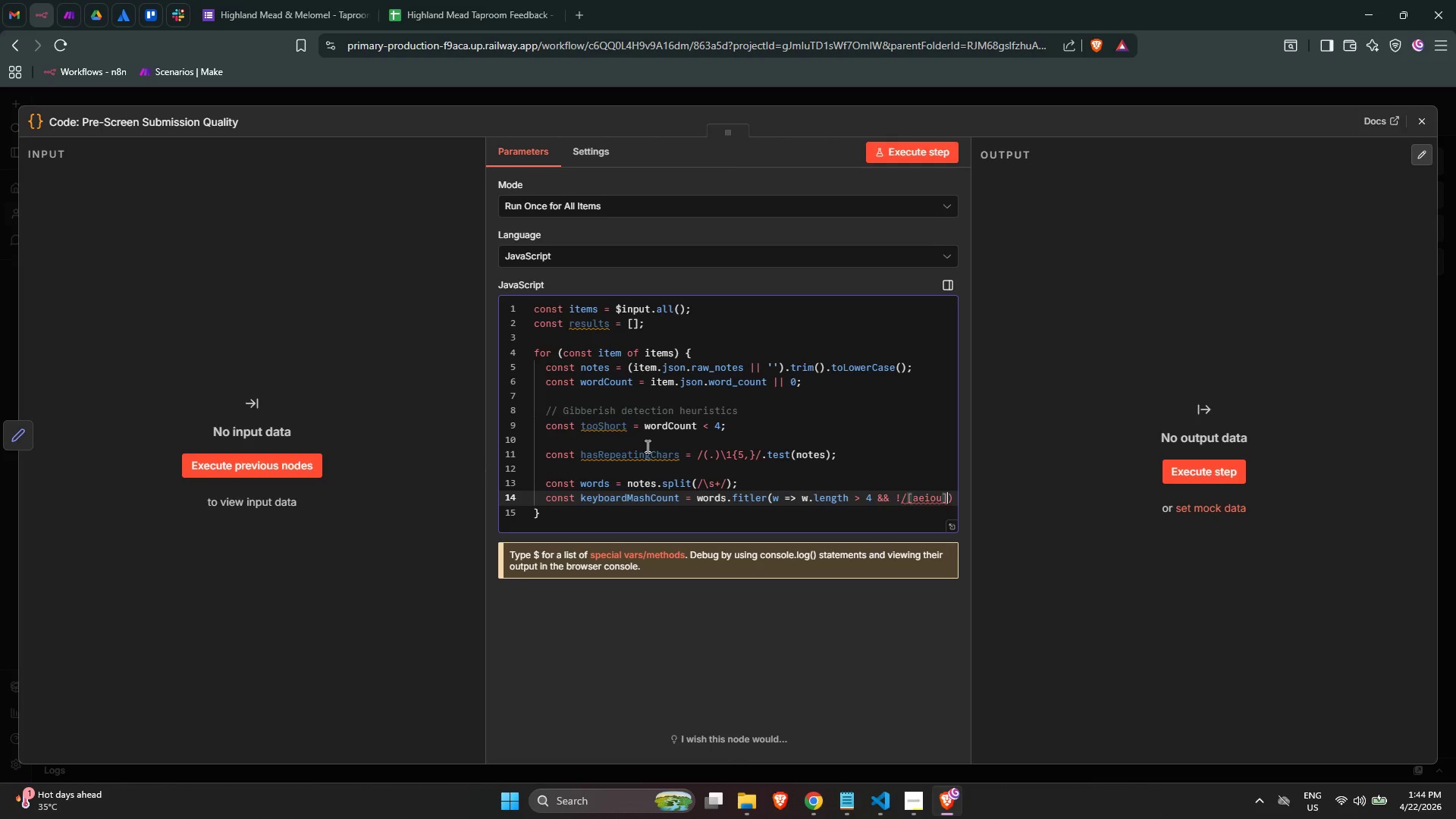 
key(ArrowLeft)
 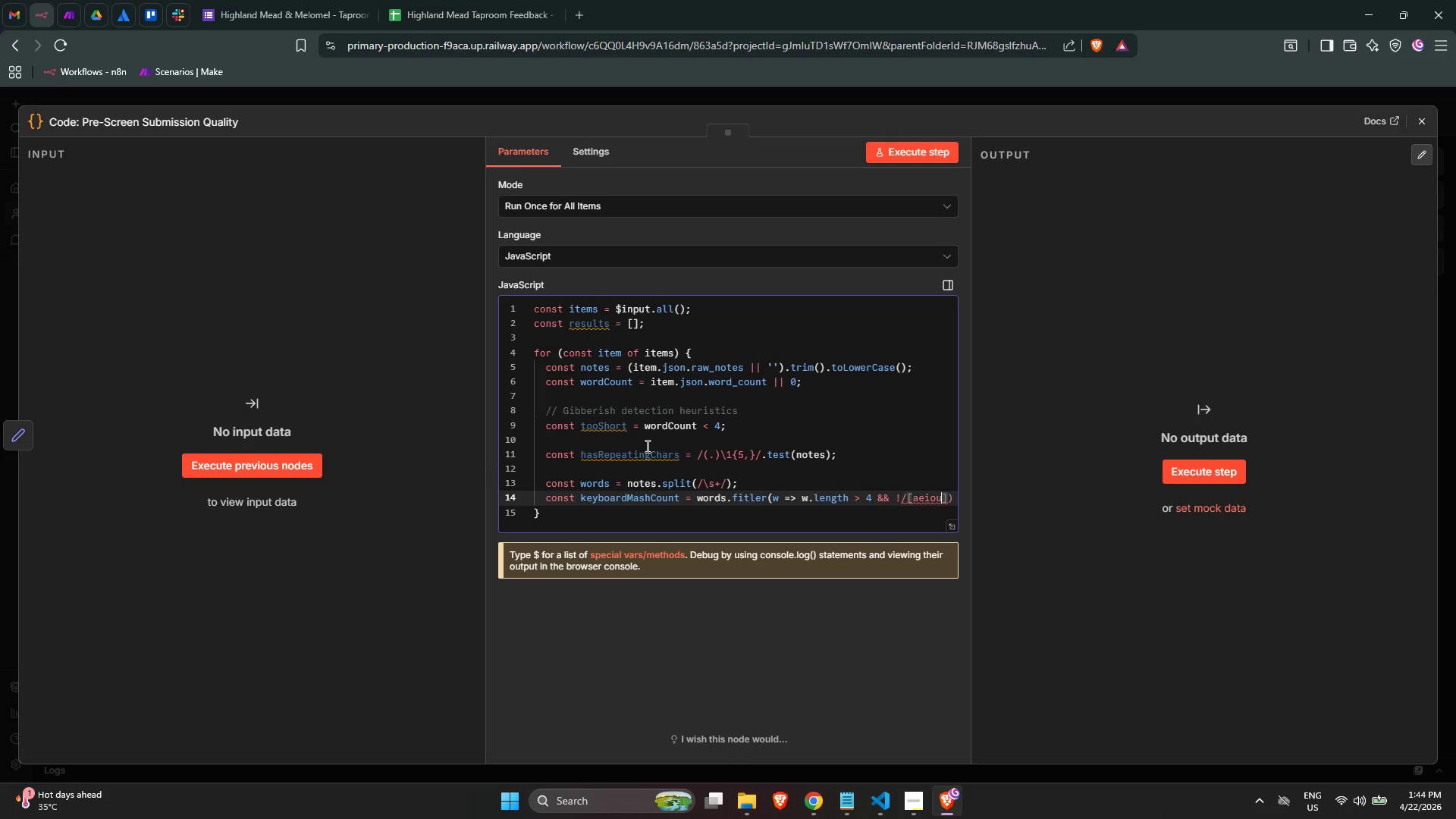 
key(ArrowRight)
 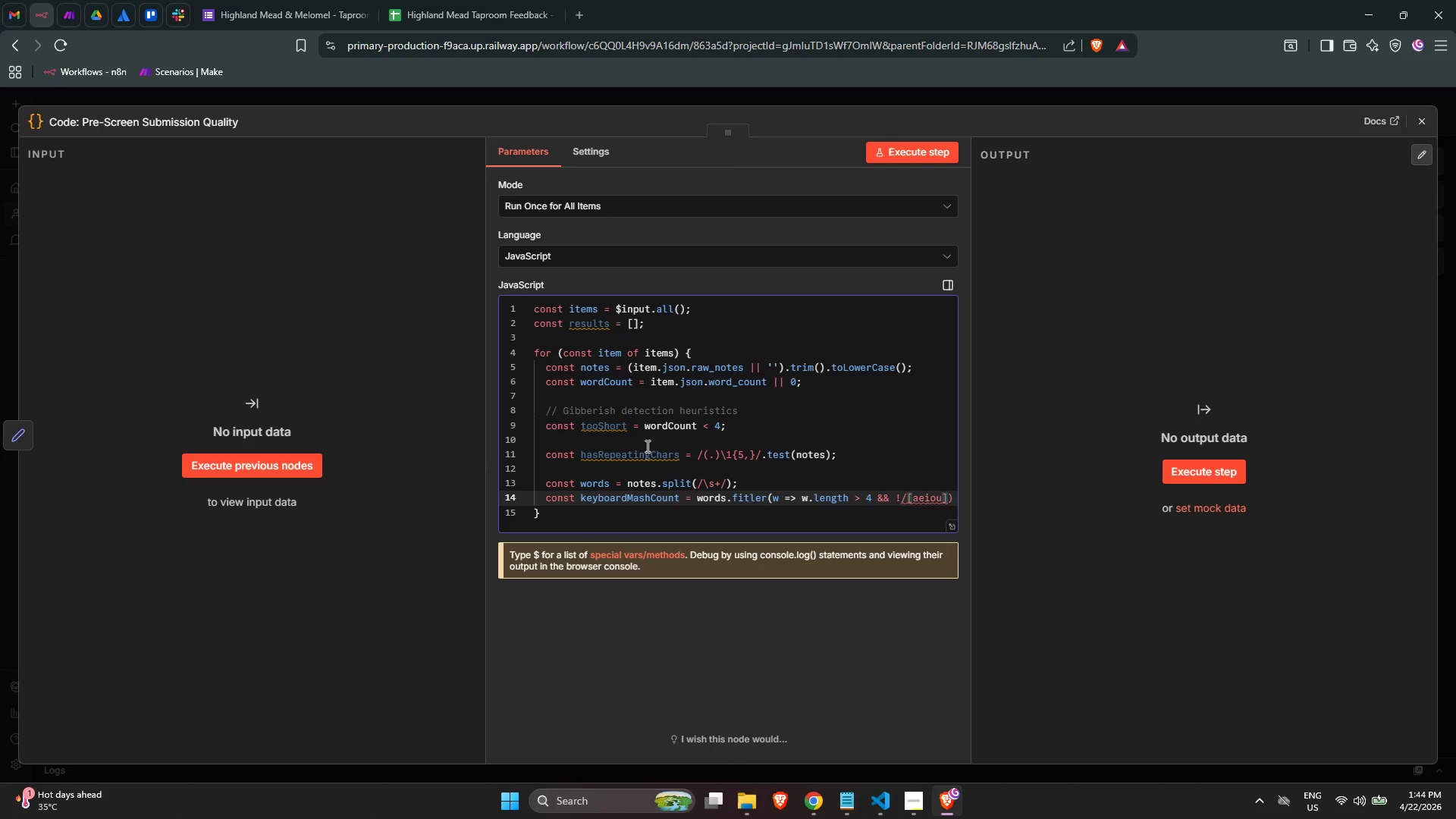 
type(/.test)
 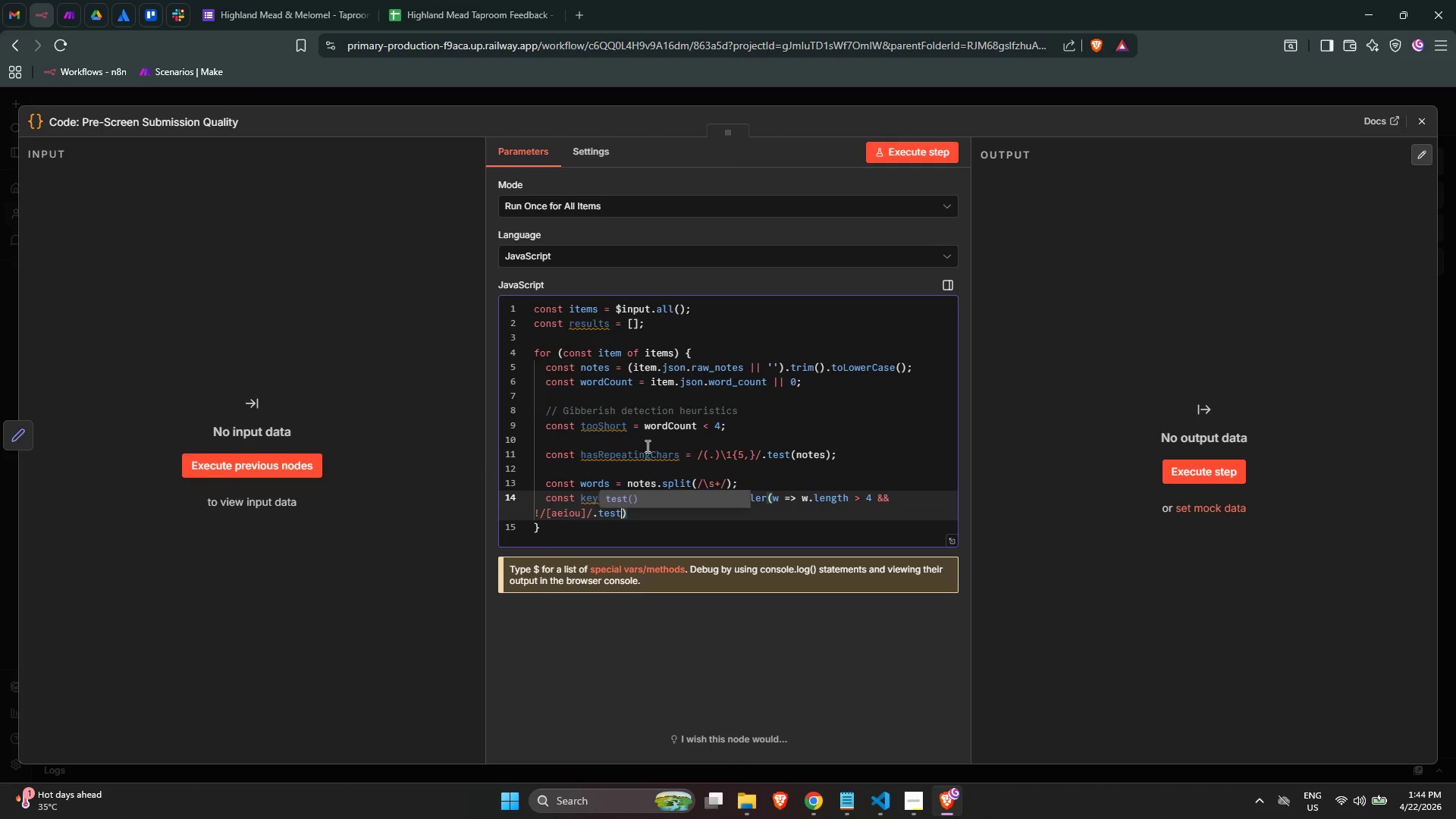 
key(Enter)
 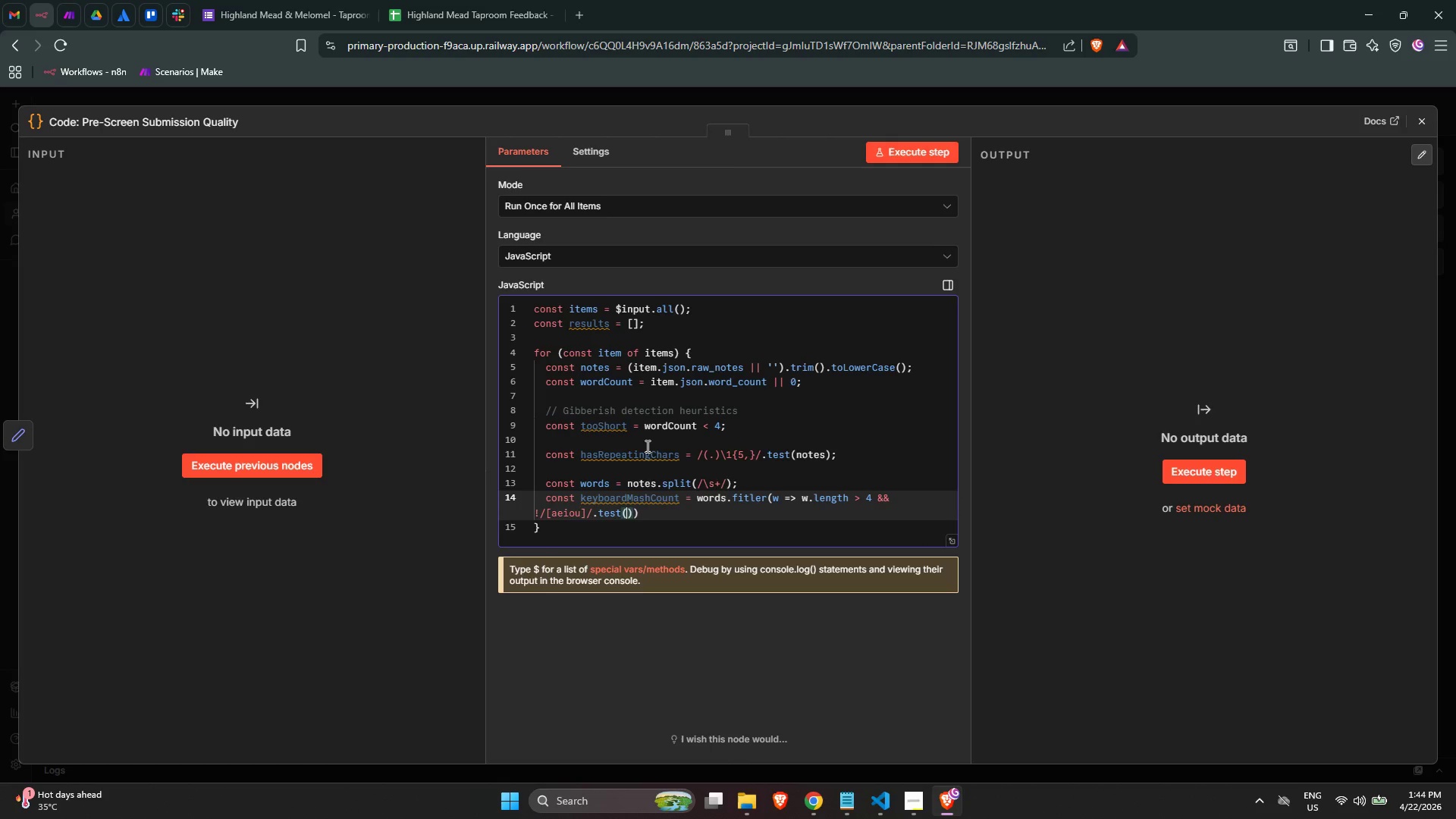 
key(W)
 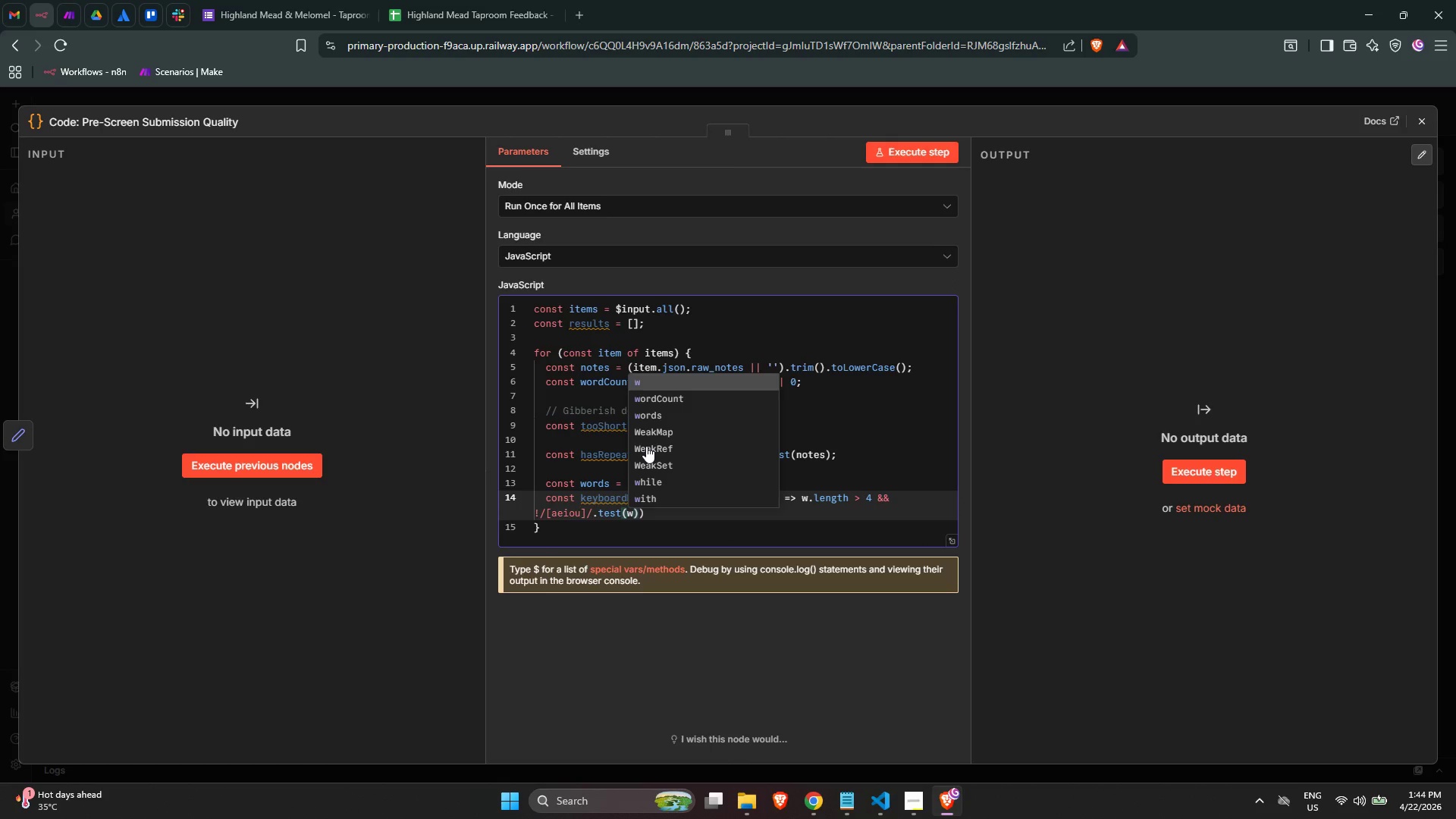 
key(ArrowRight)
 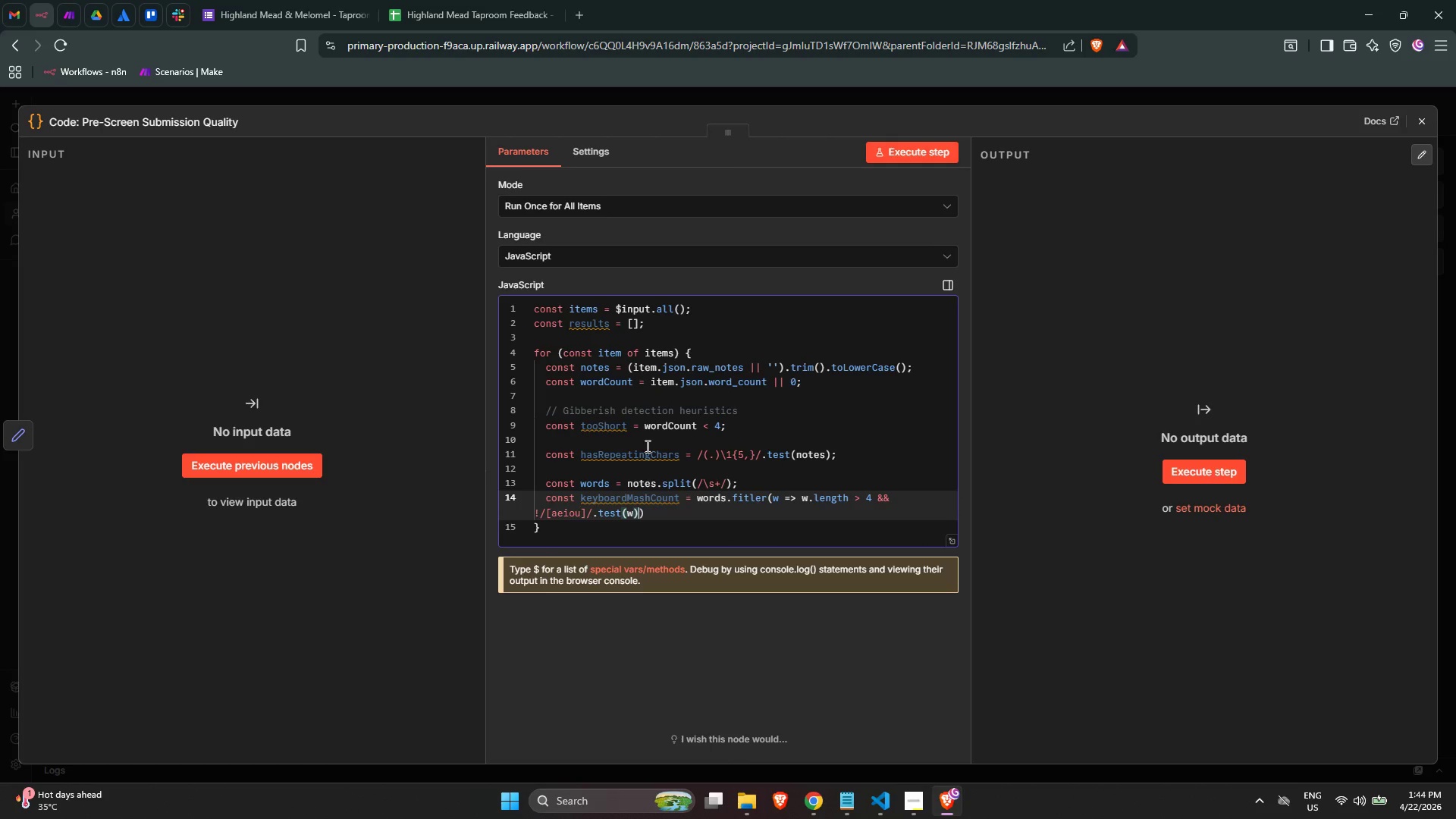 
key(ArrowRight)
 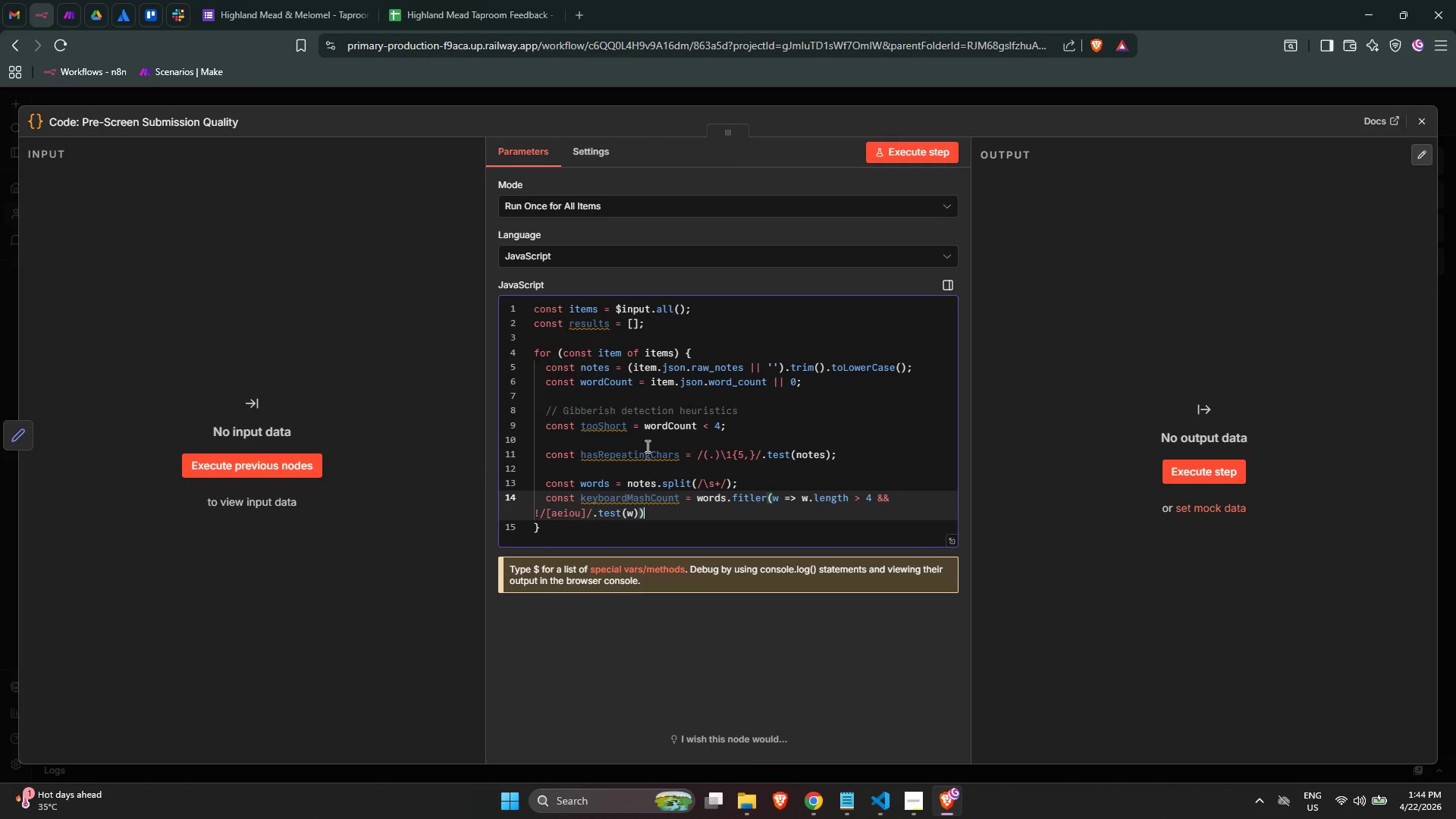 
key(ArrowRight)
 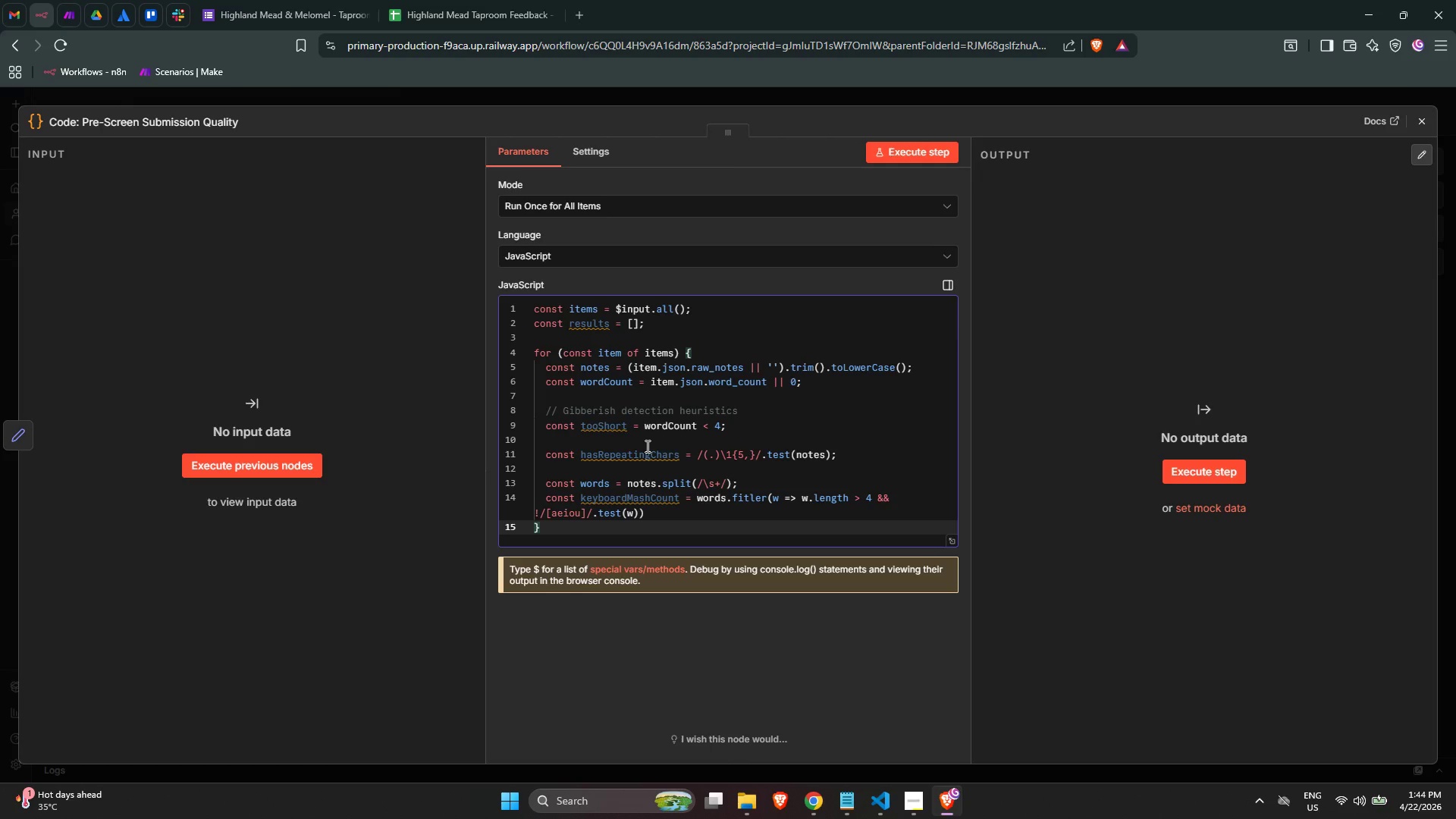 
key(ArrowLeft)
 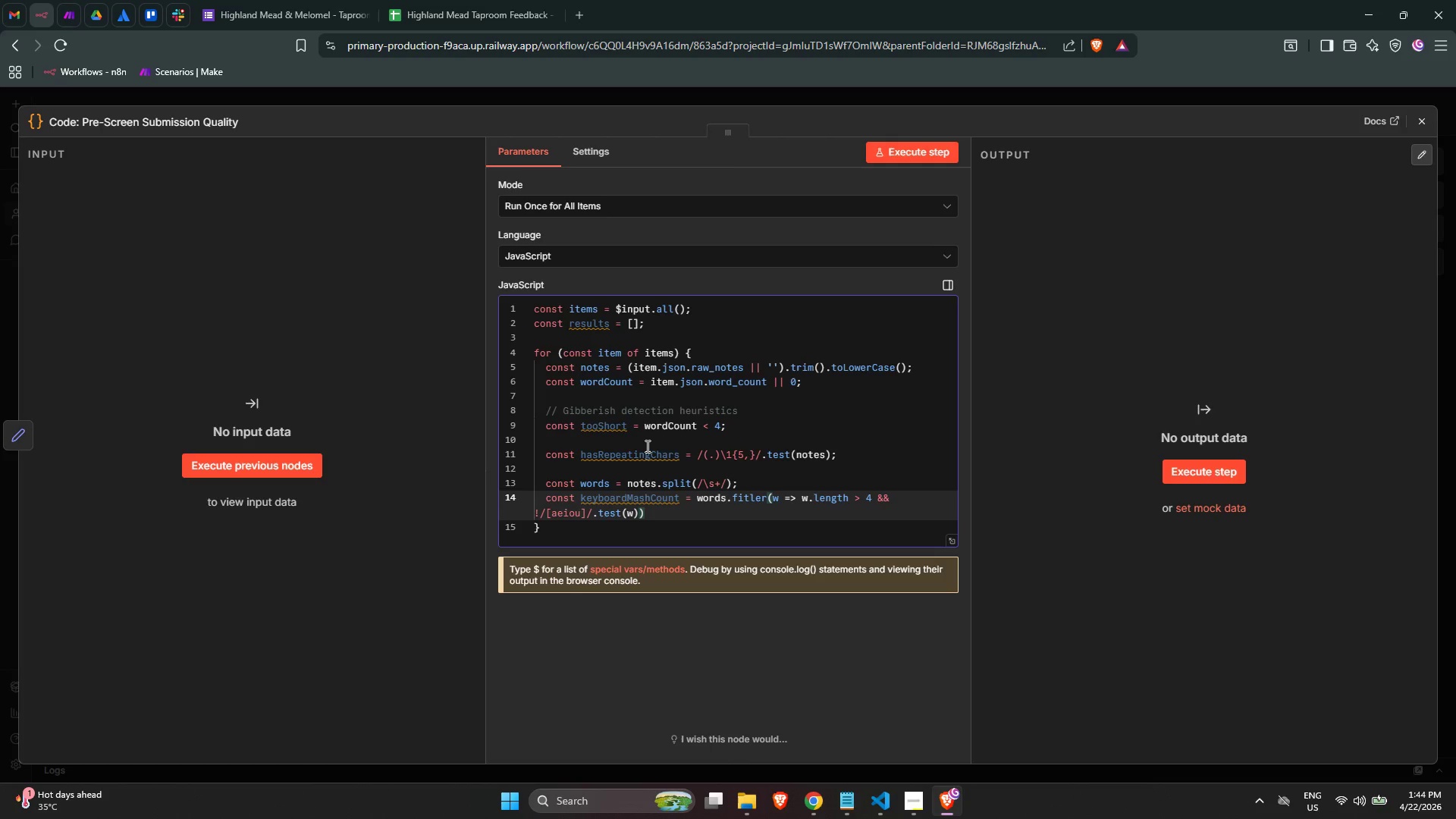 
type(.length;)
 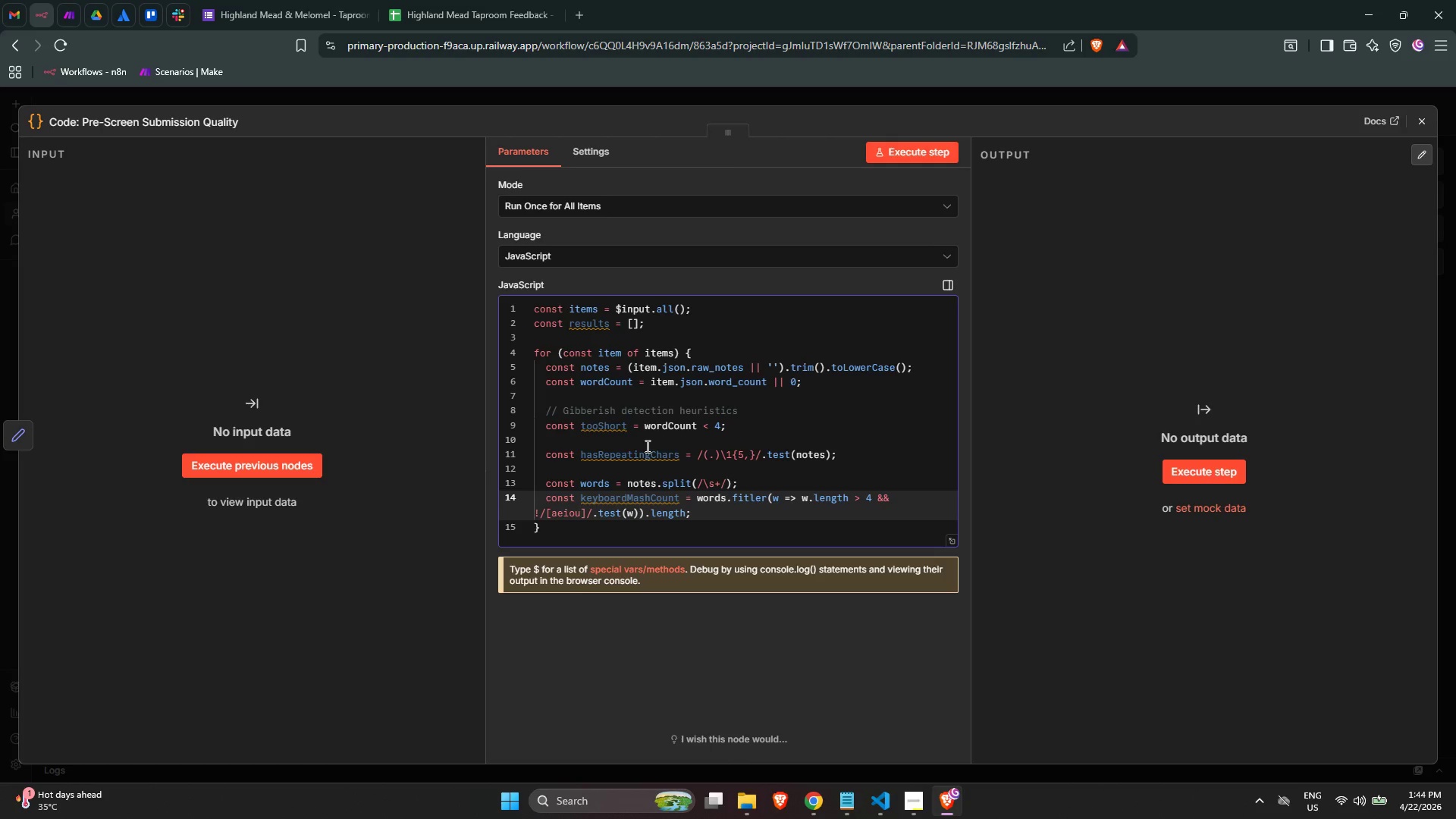 
key(Enter)
 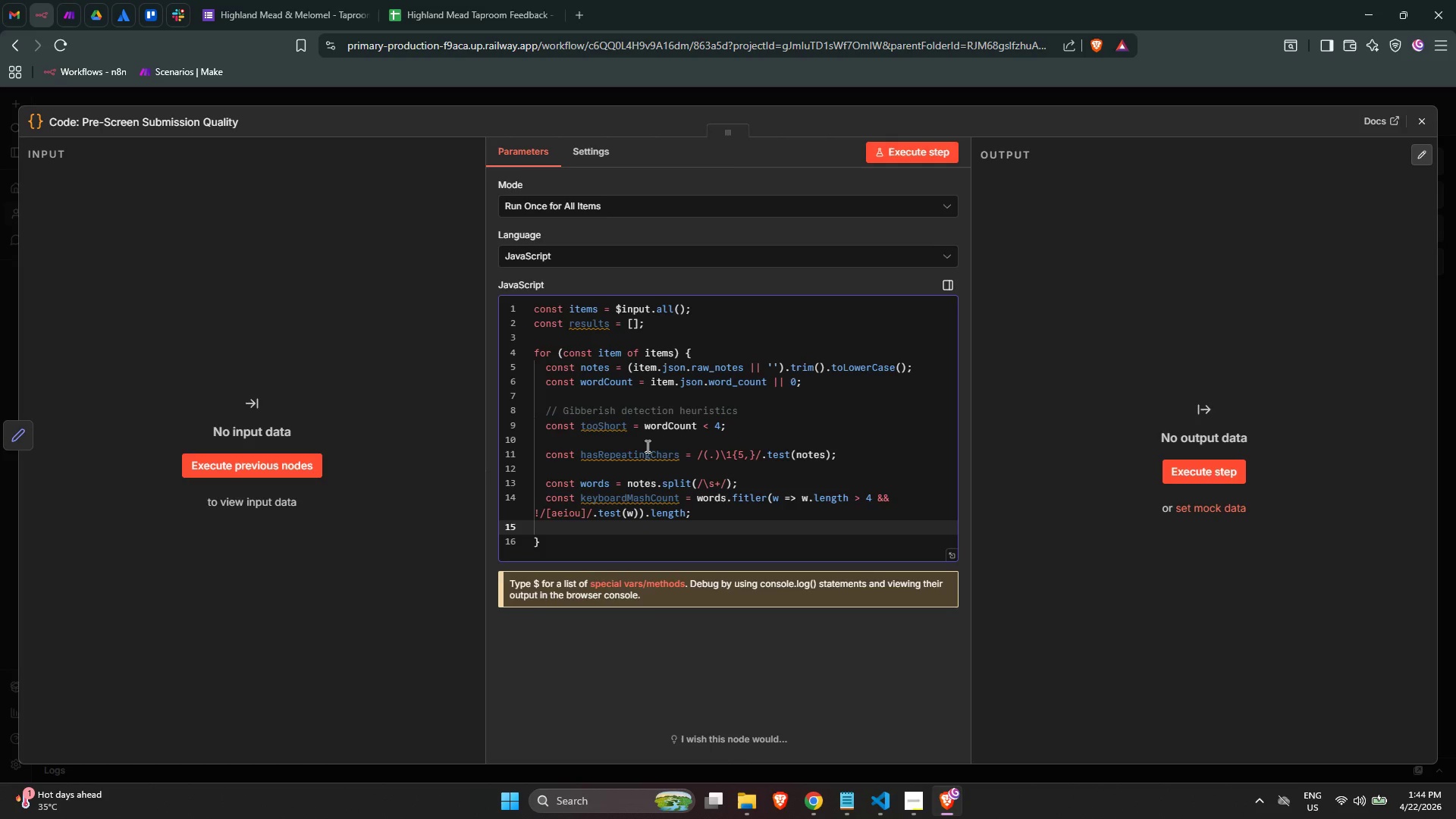 
type(const isKeyboardMash = keyboardMash)
 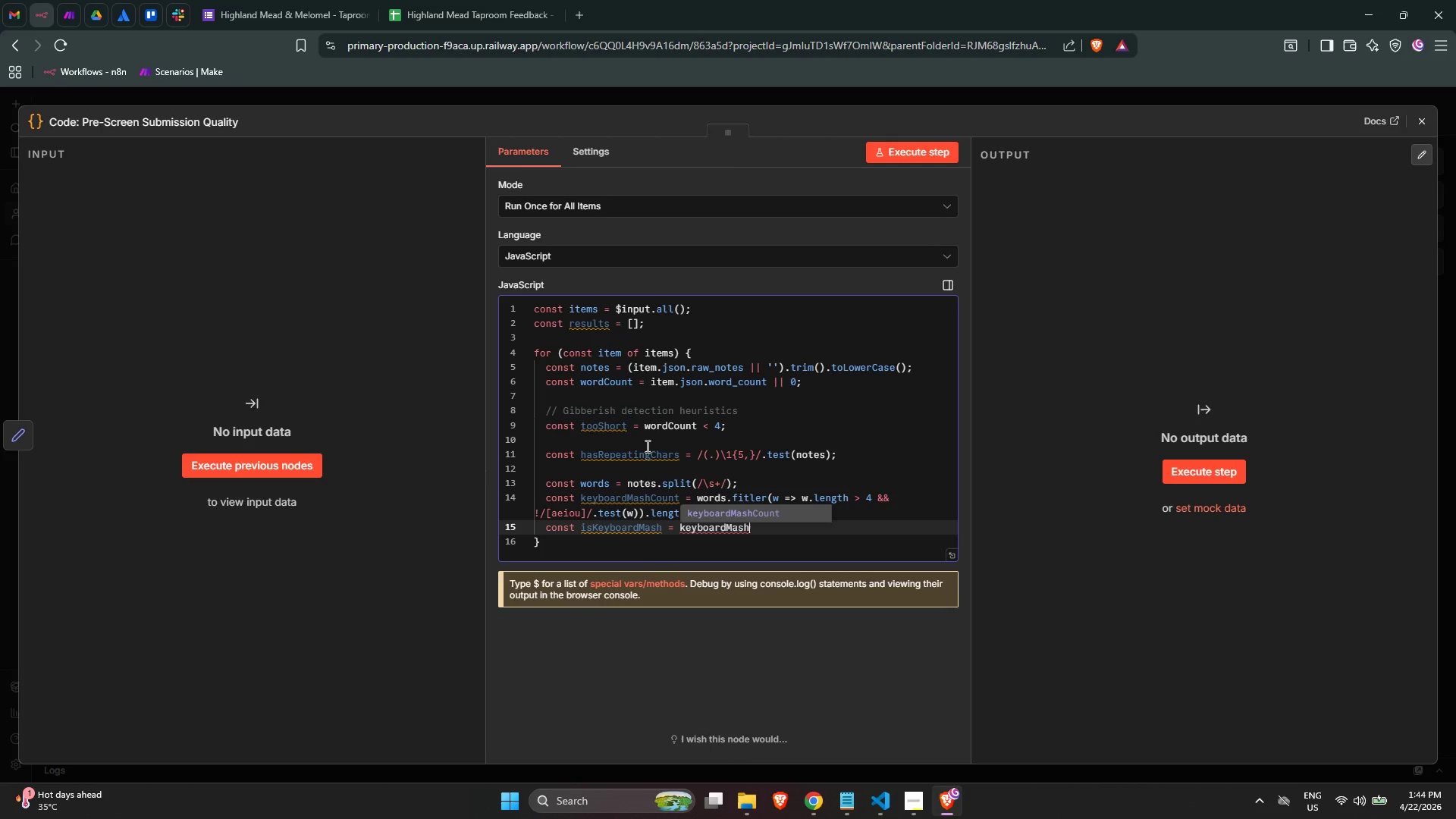 
key(Enter)
 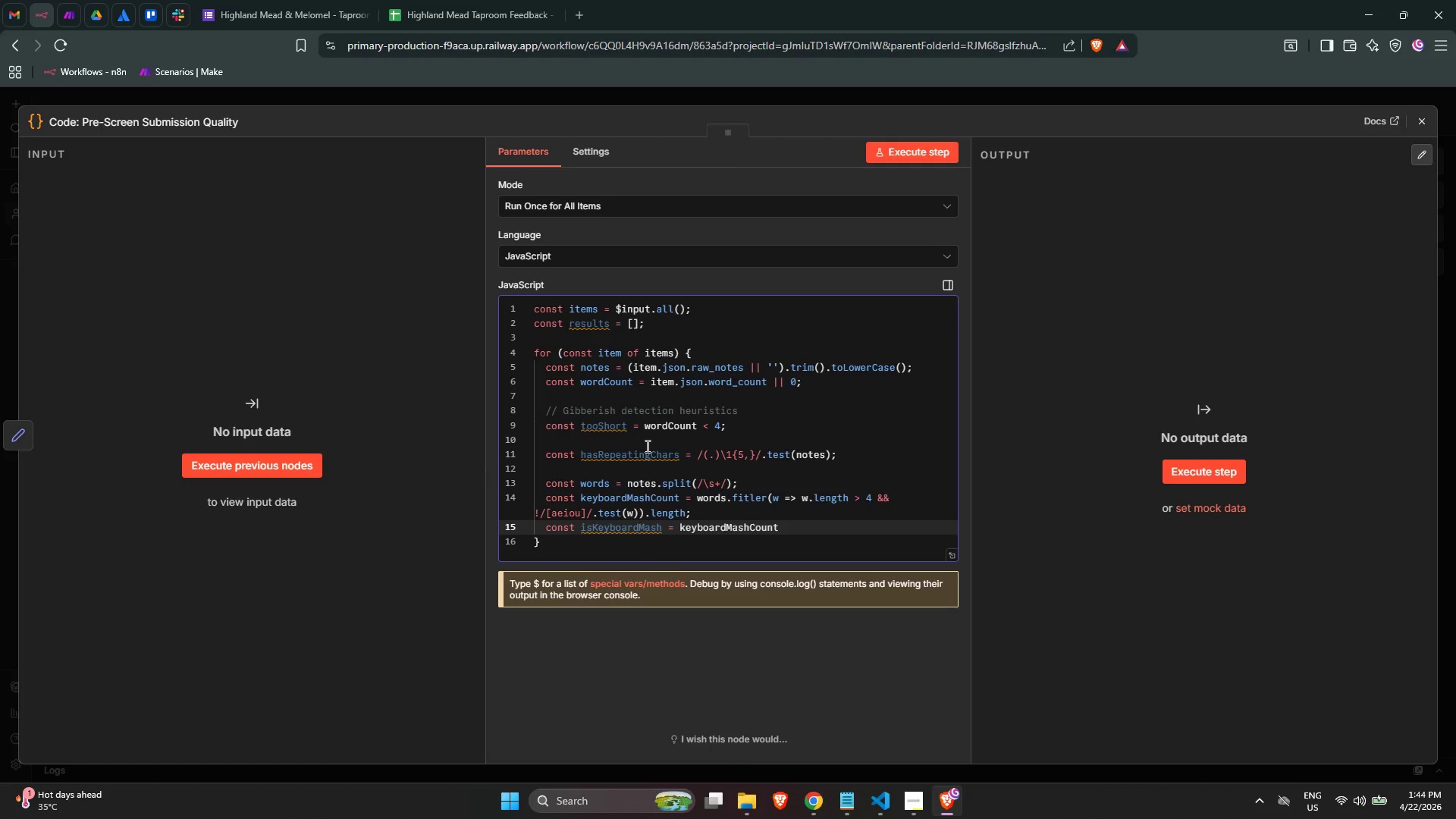 
key(Space)
 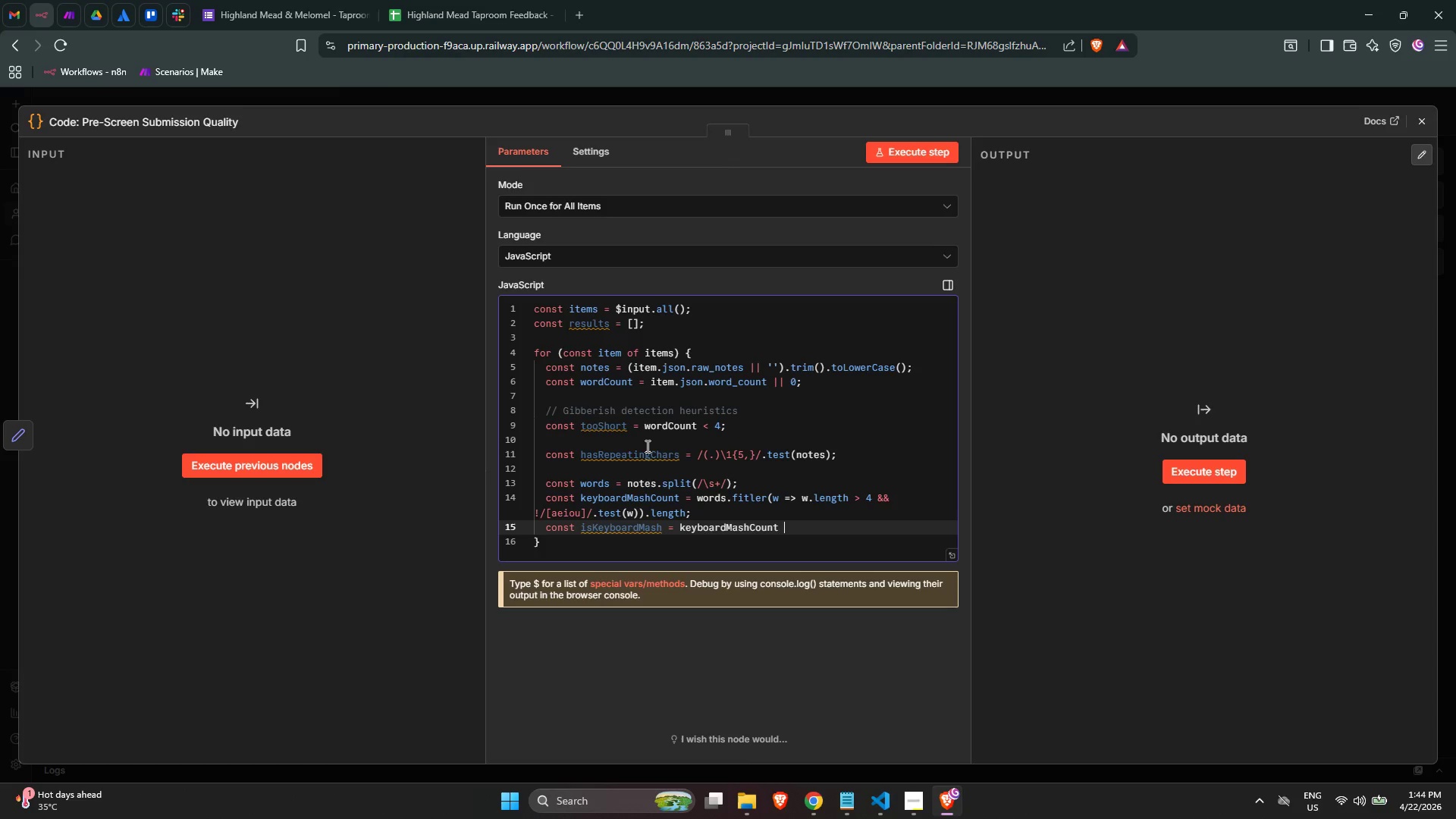 
key(Shift+ShiftLeft)
 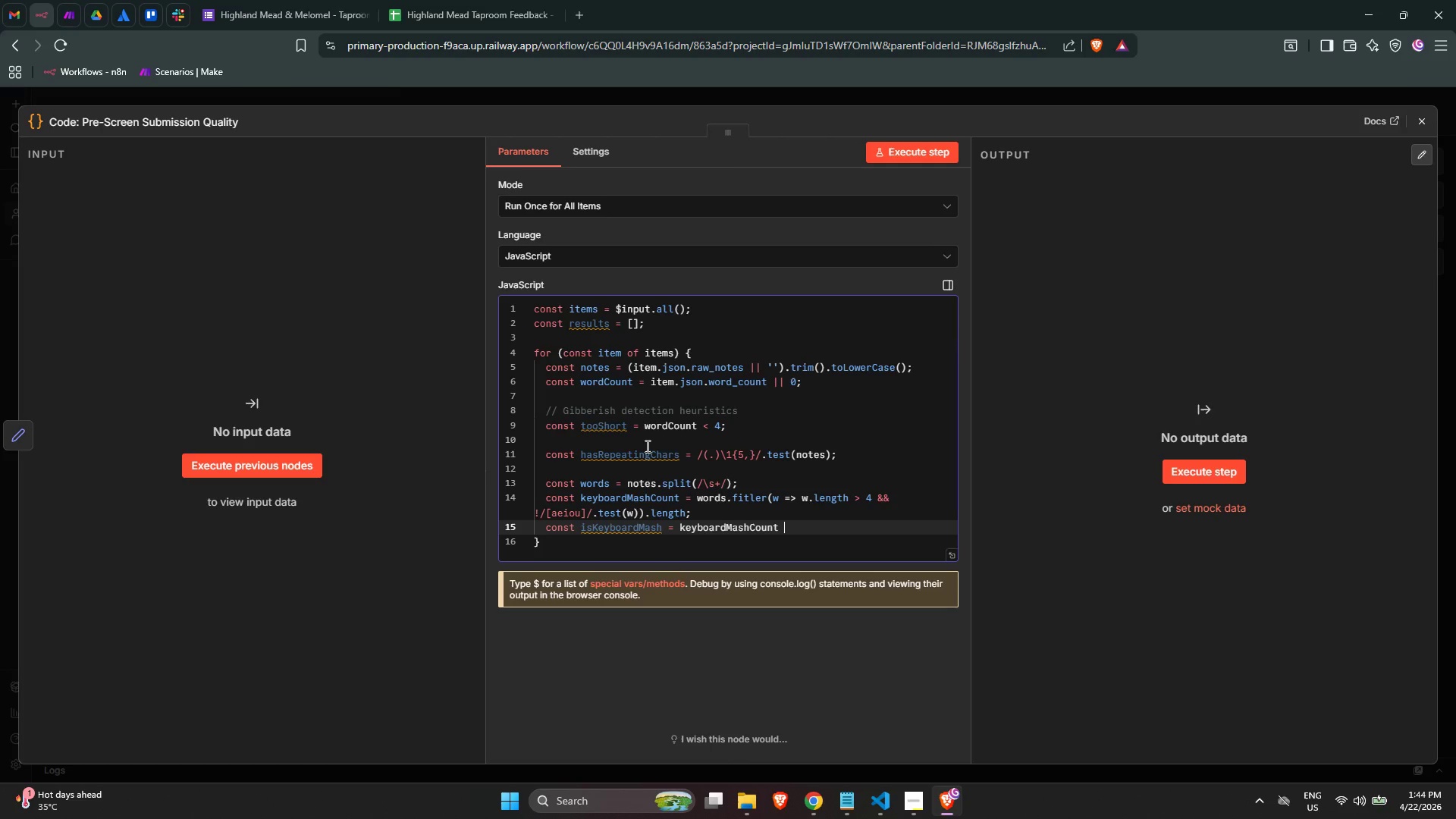 
key(Shift+Period)
 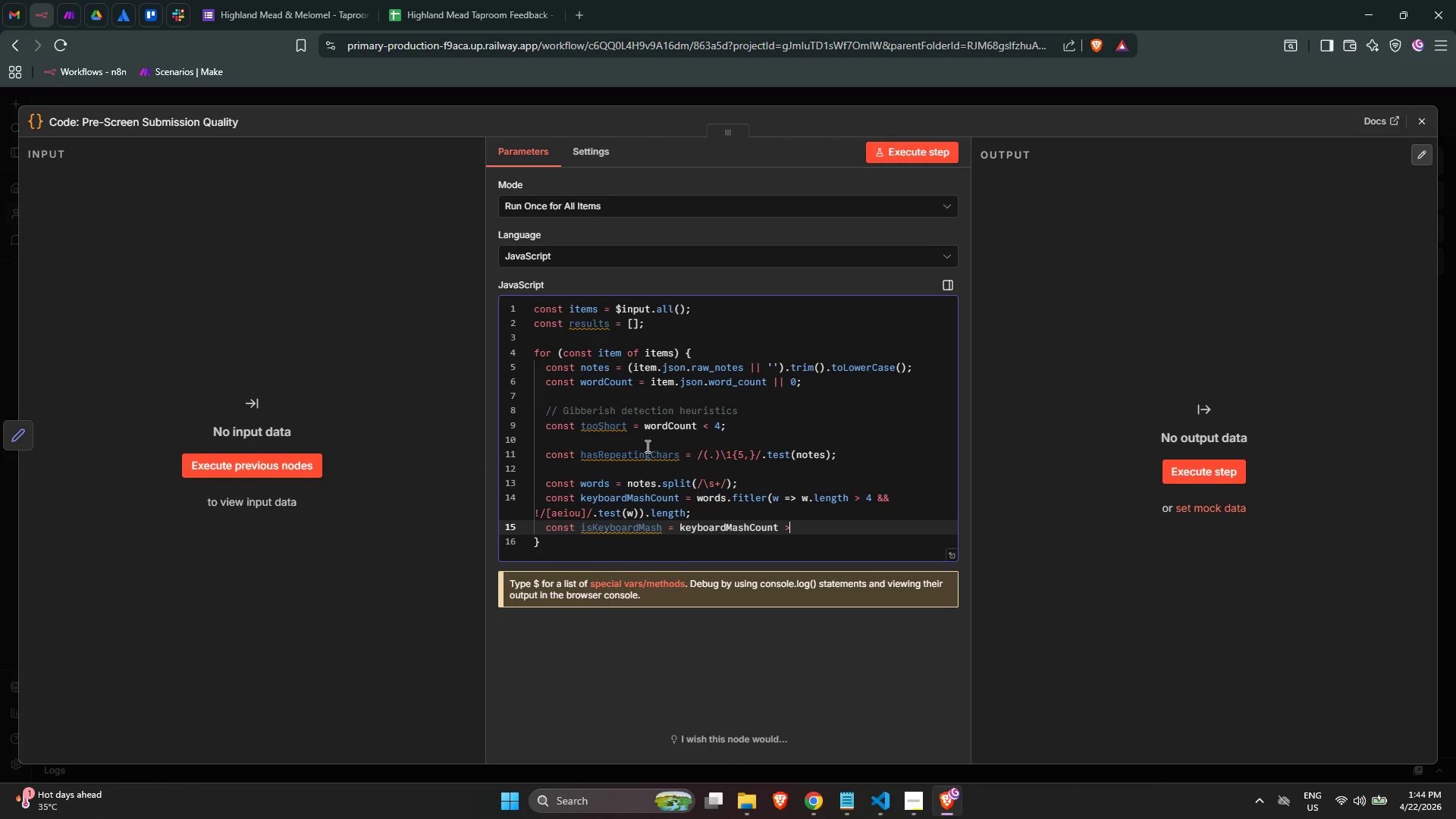 
key(Equal)
 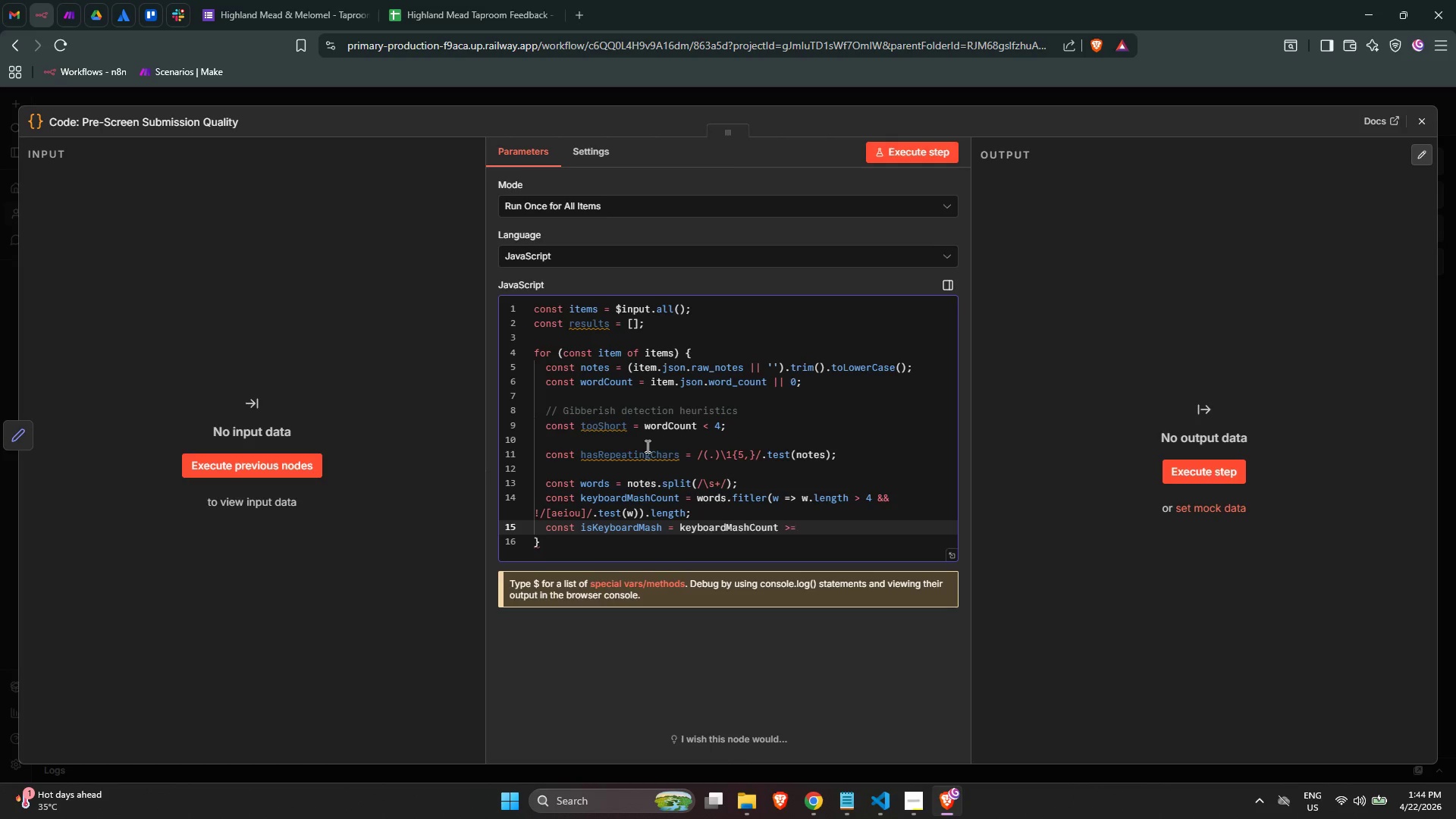 
key(Space)
 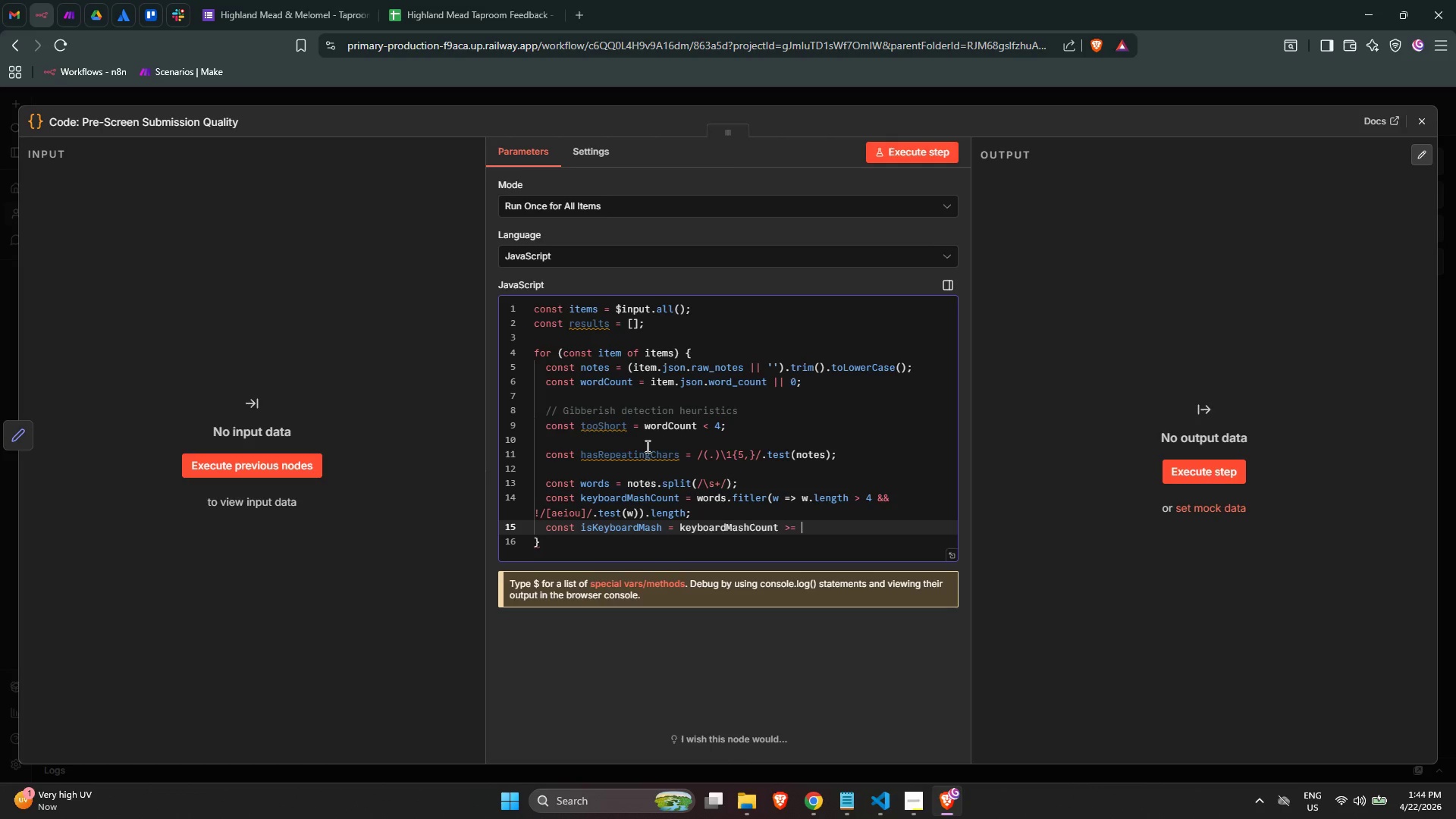 
key(3)
 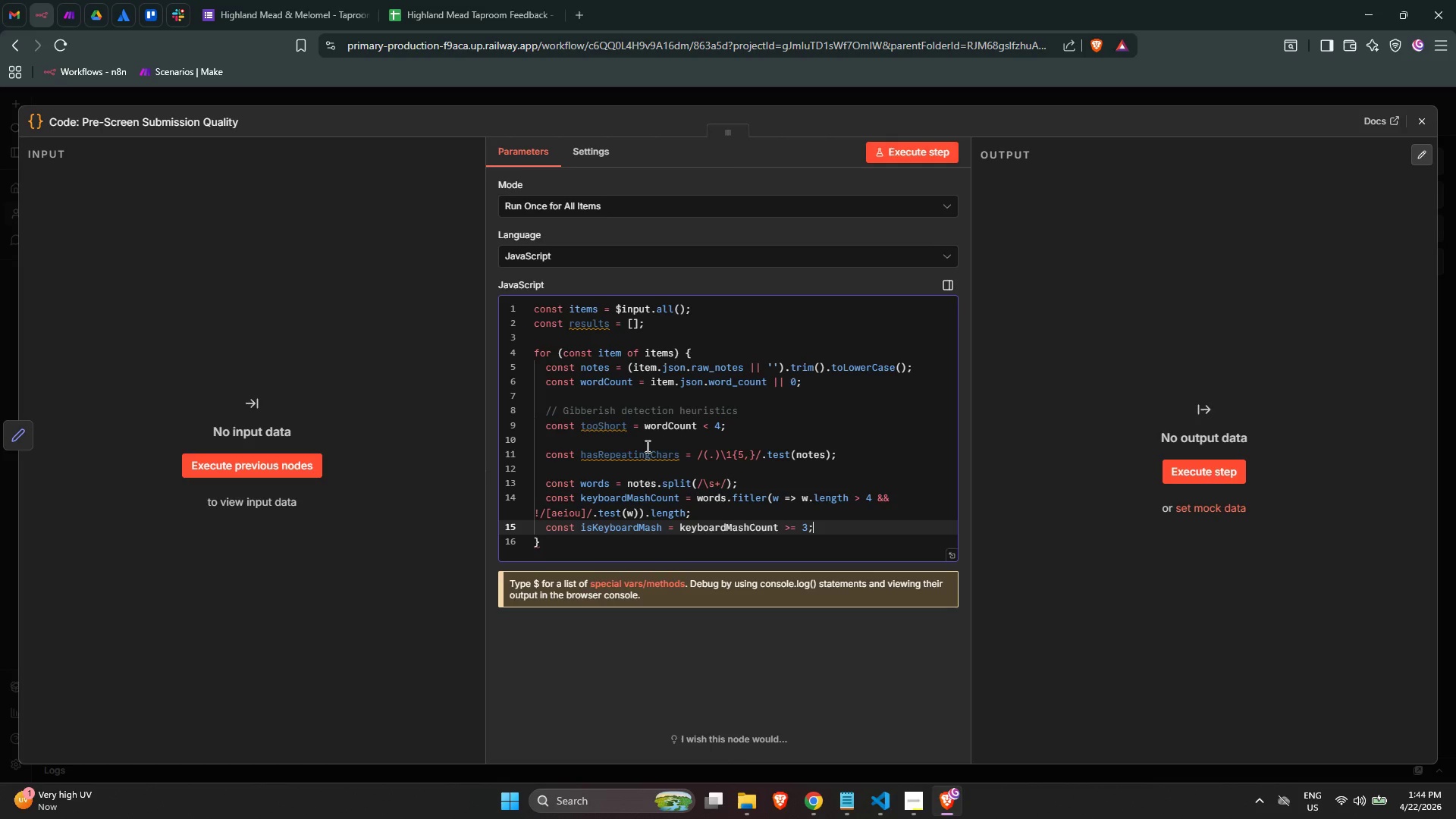 
key(Semicolon)
 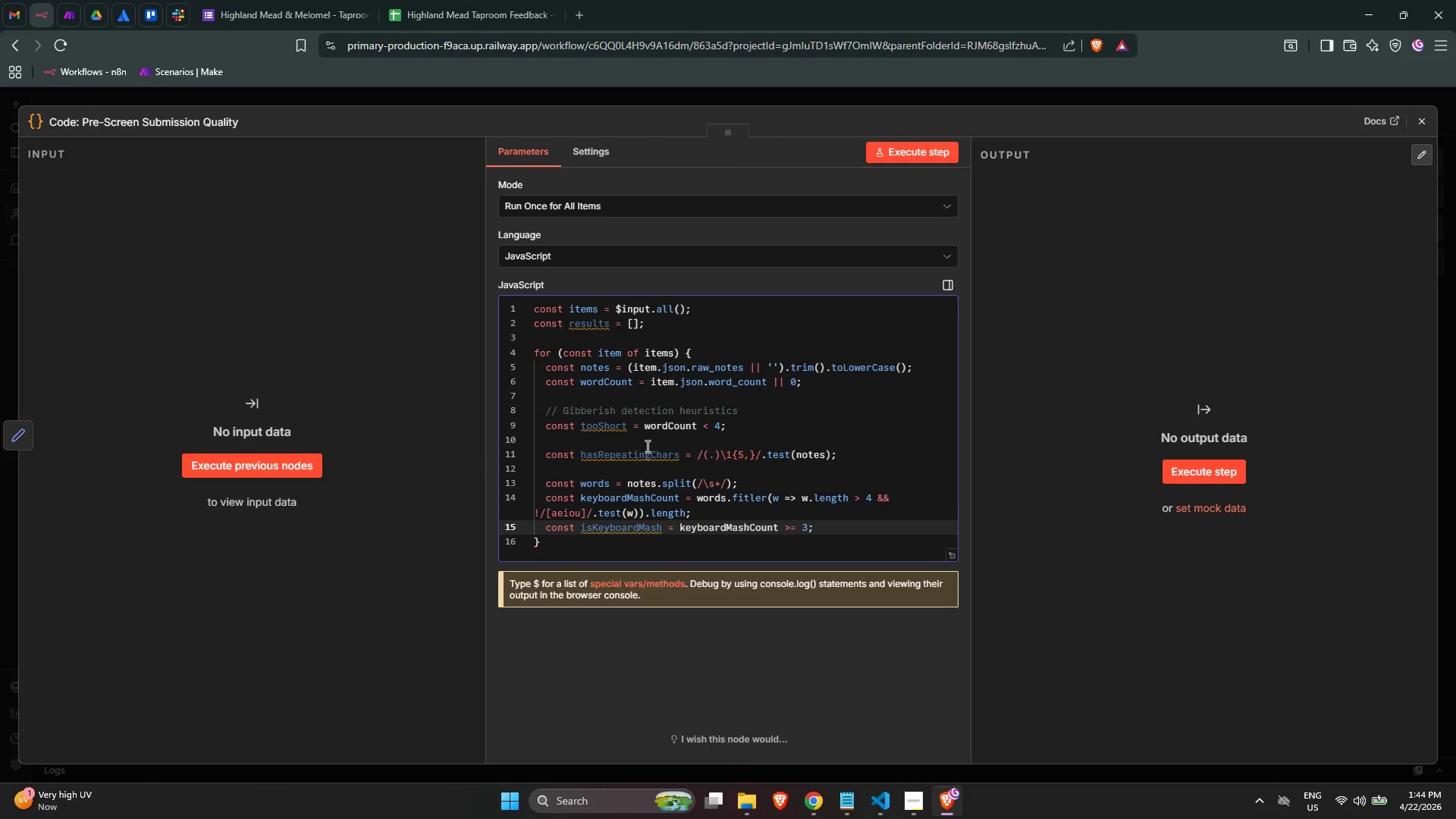 
key(Enter)
 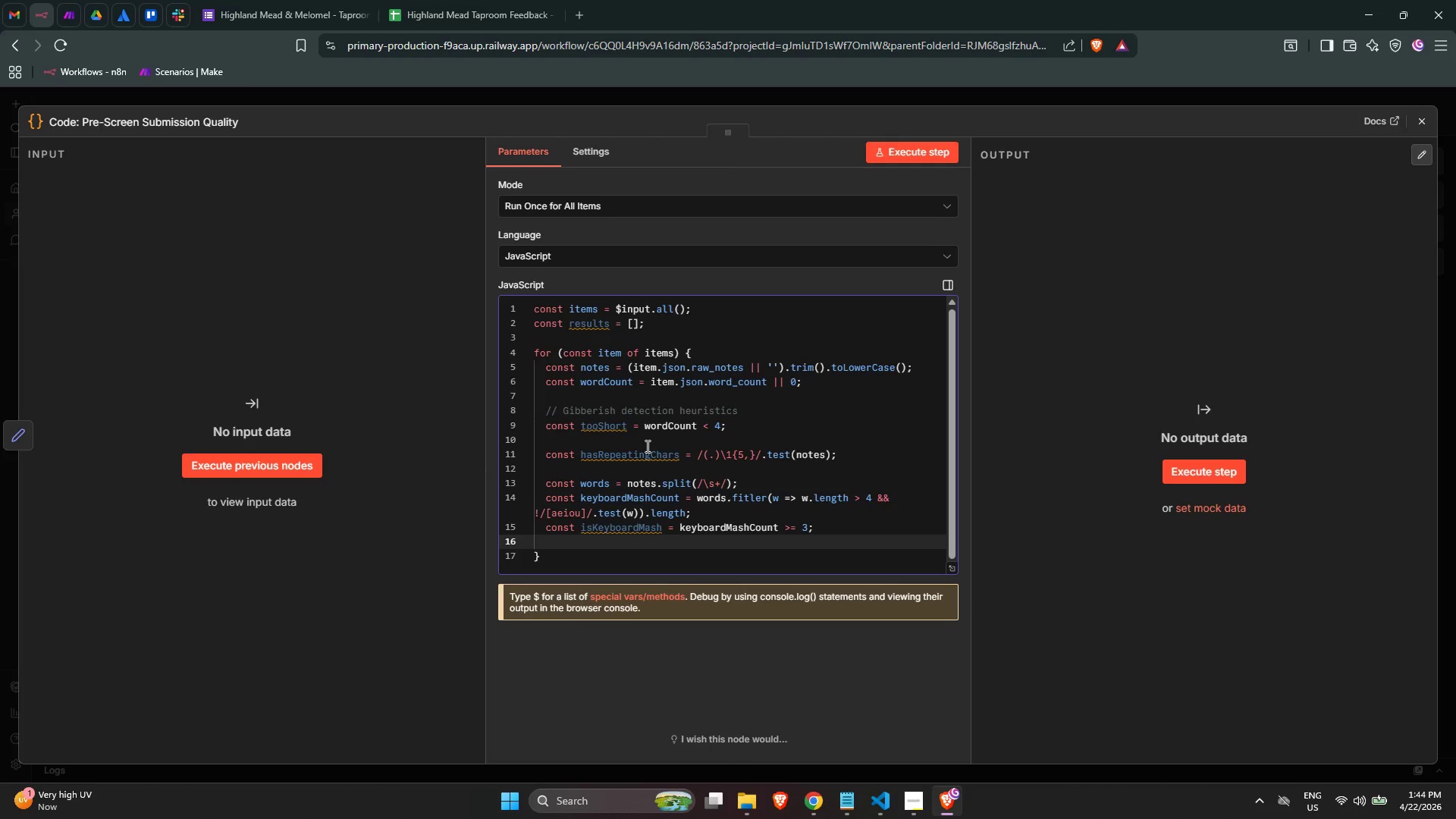 
key(Enter)
 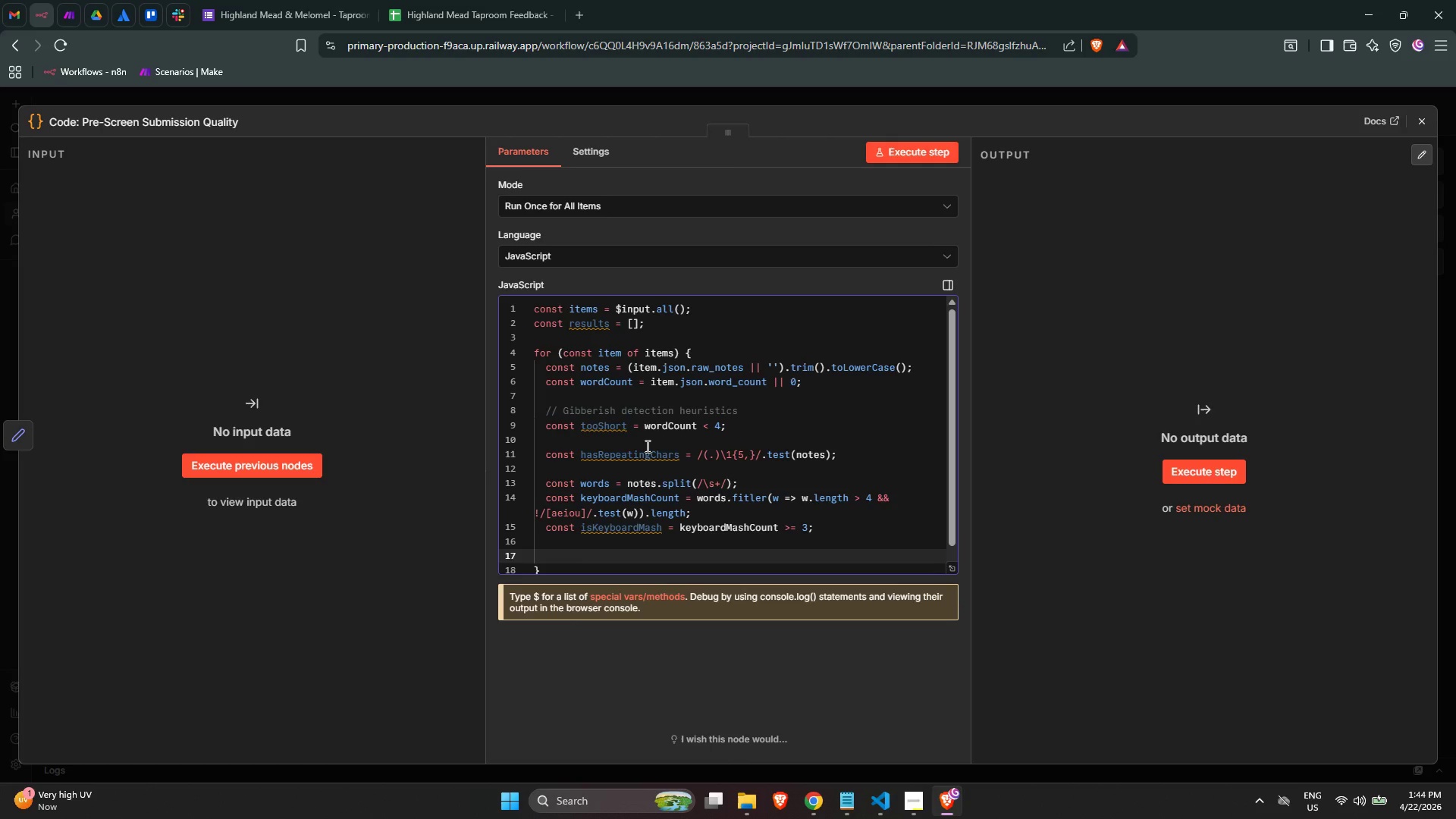 
type(const sensoryTerms = )
 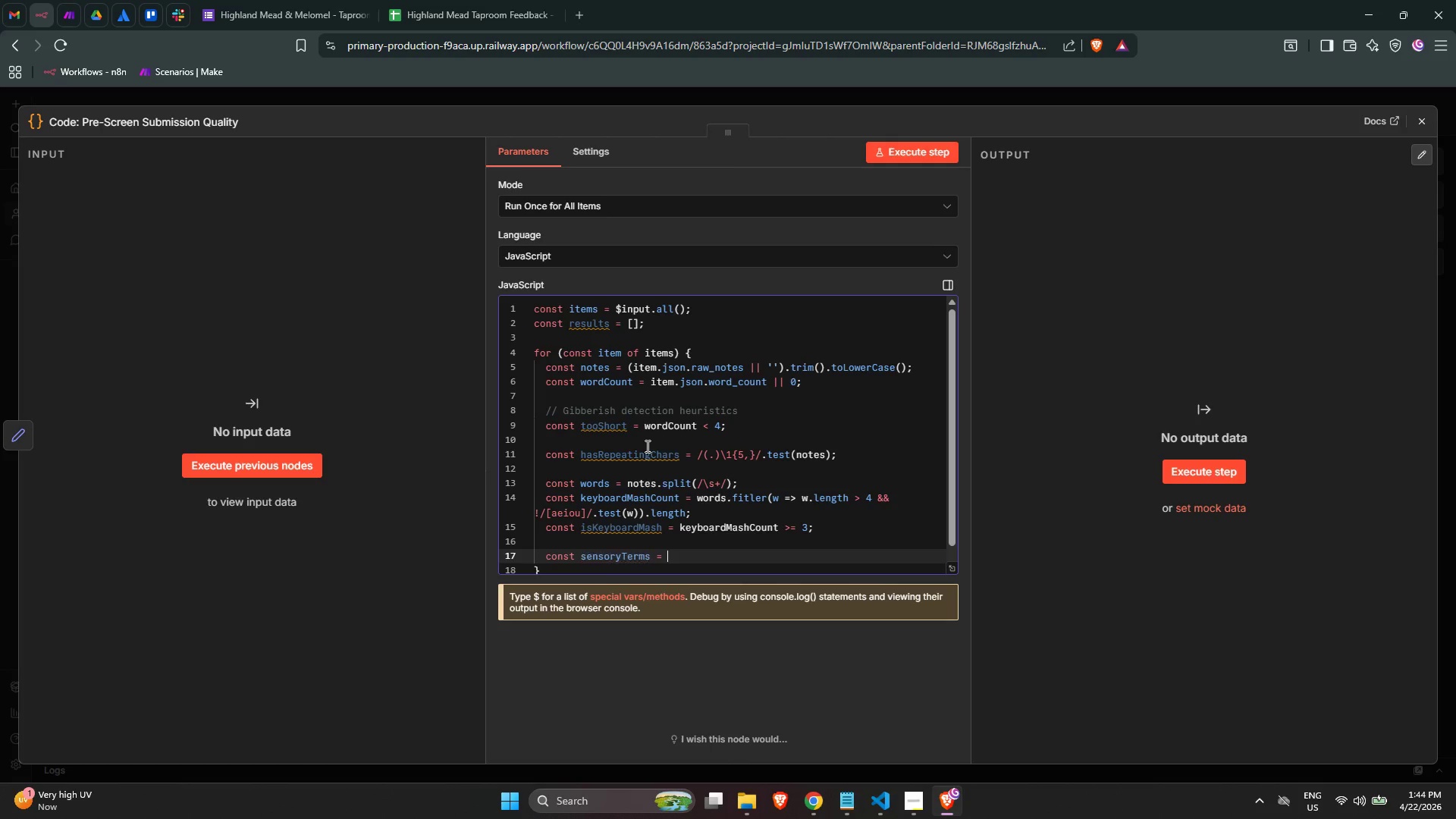 
key(BracketLeft)
 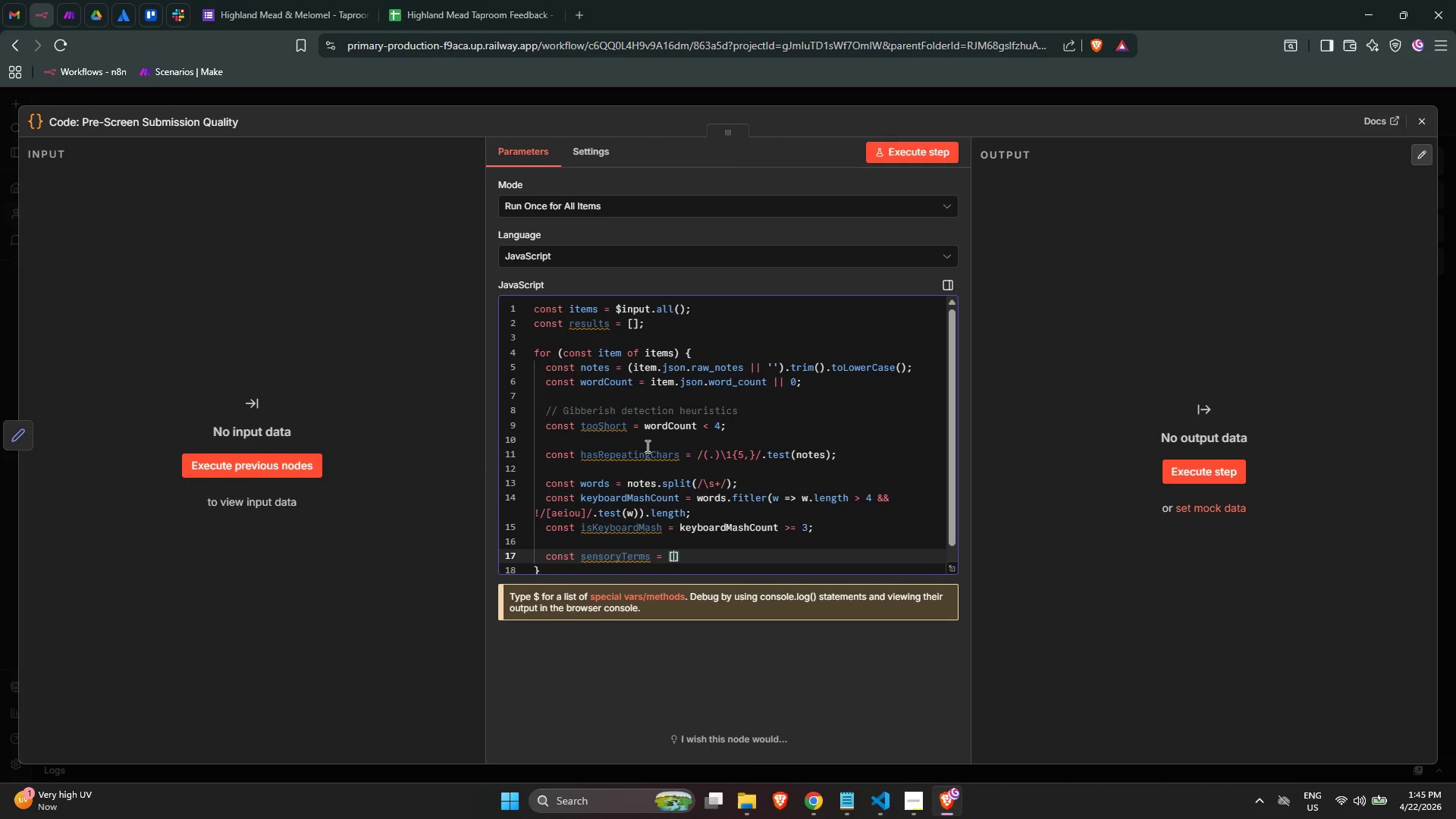 
key(Enter)
 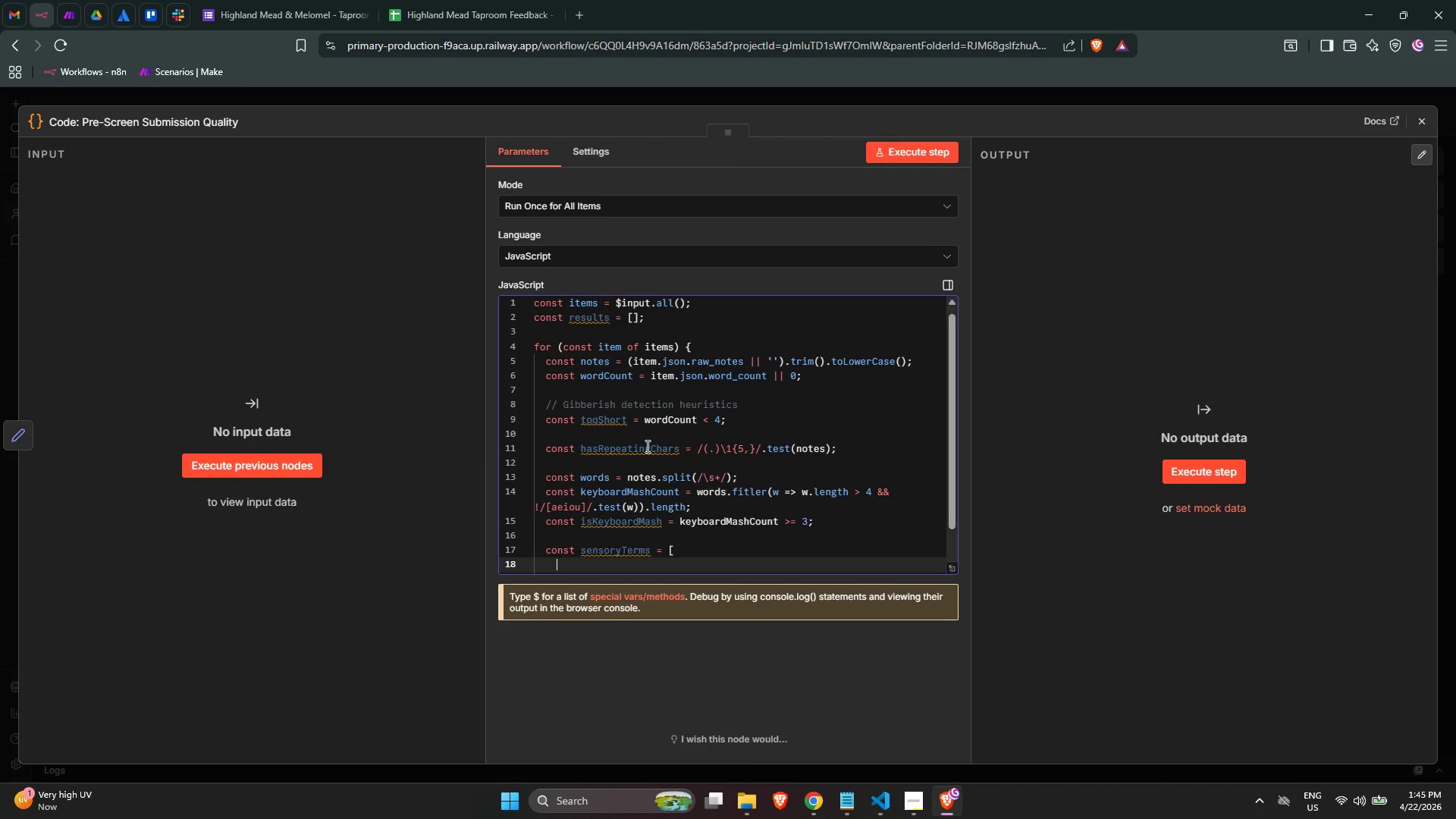 
scroll: coordinate [646, 446], scroll_direction: down, amount: 2.0
 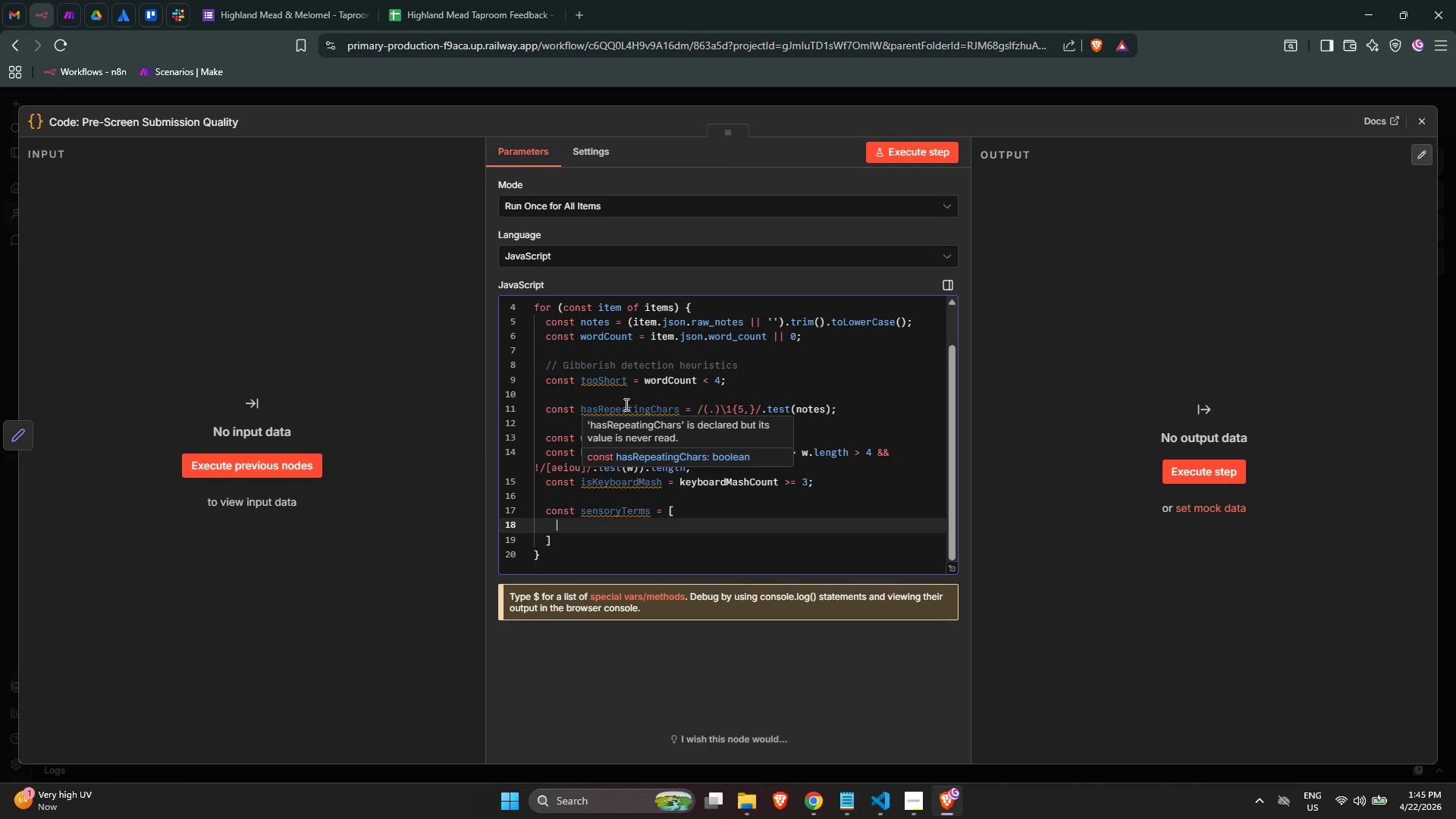 
wait(7.71)
 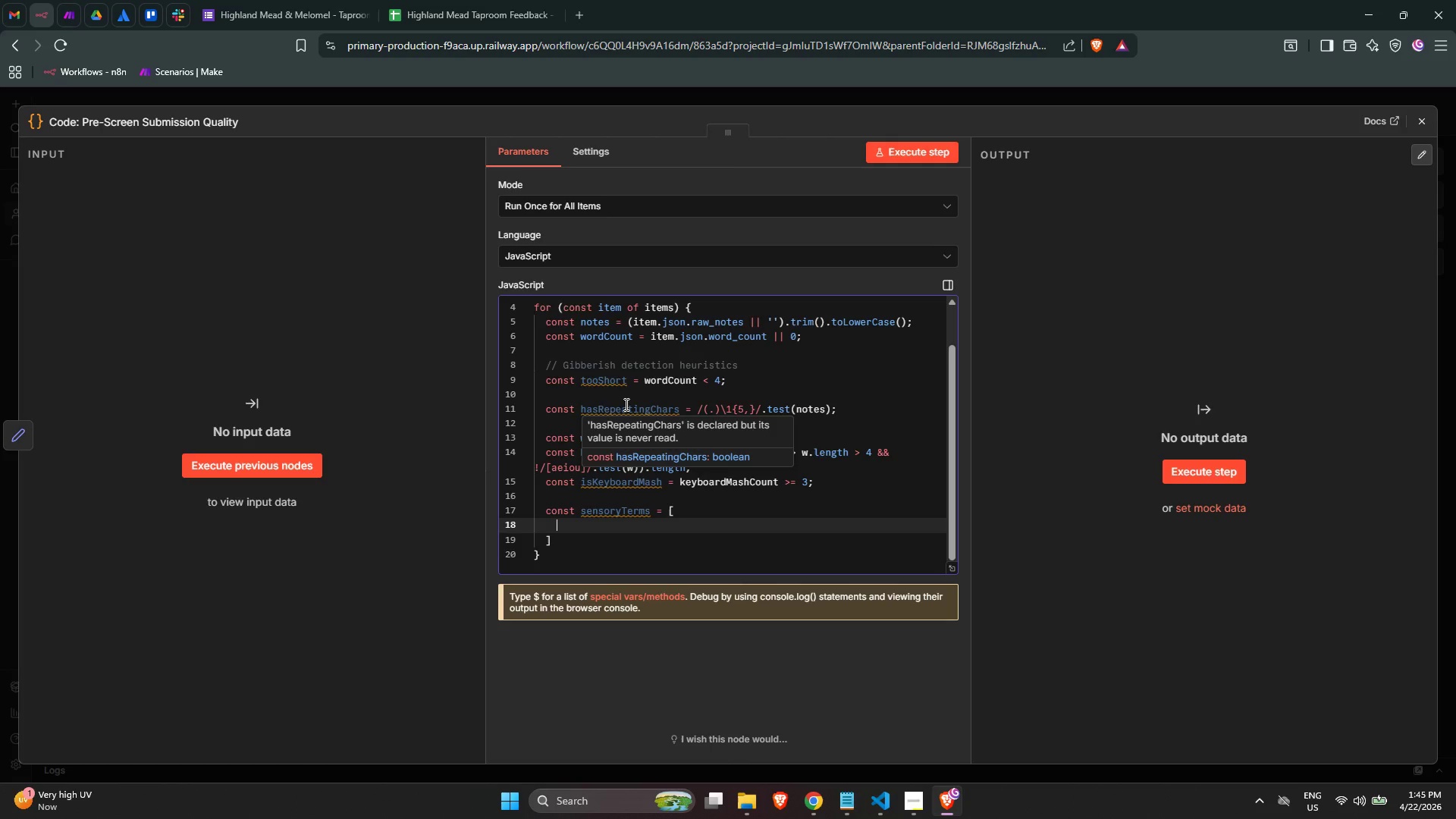 
type('sweet)
 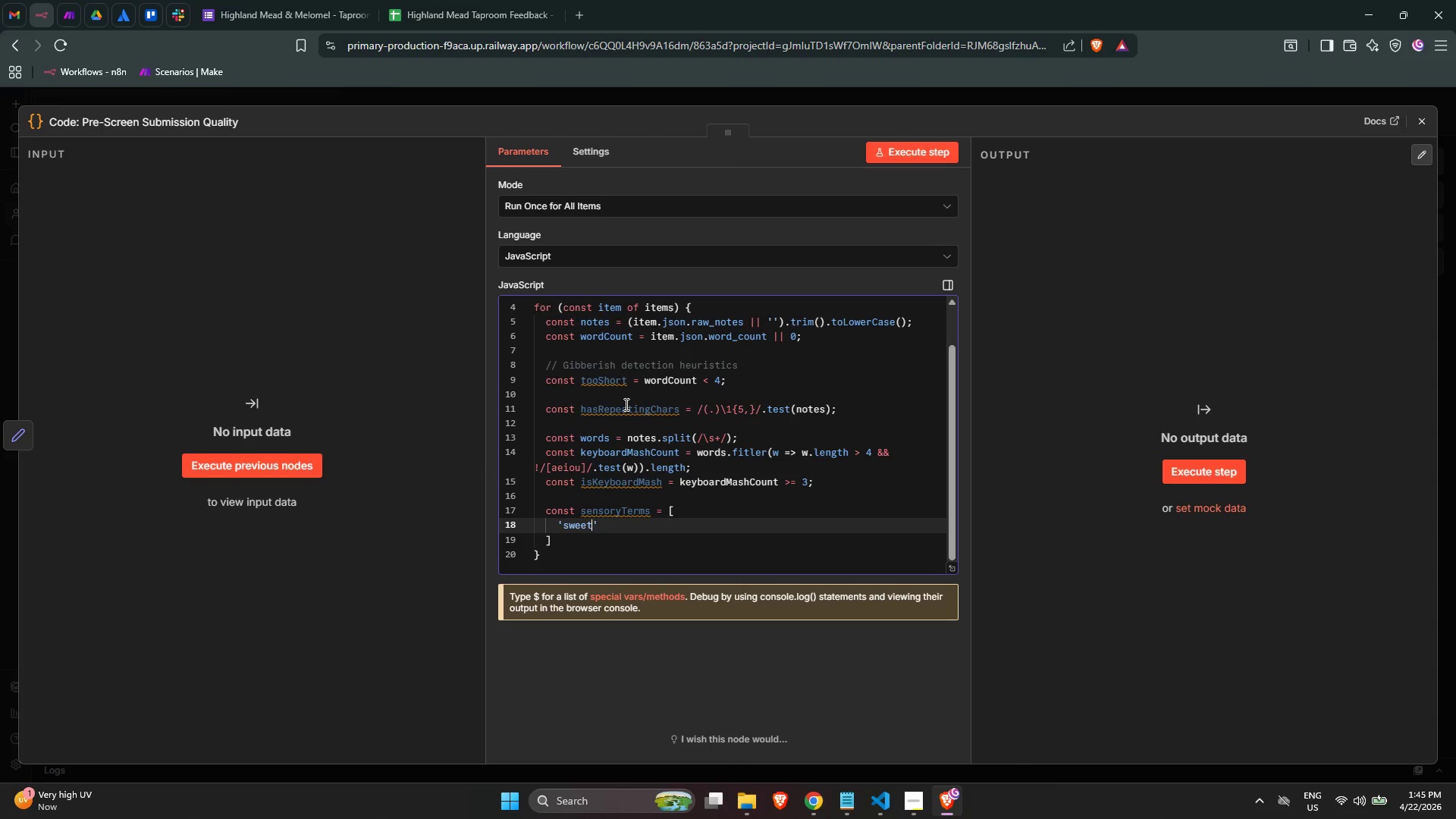 
key(ArrowRight)
 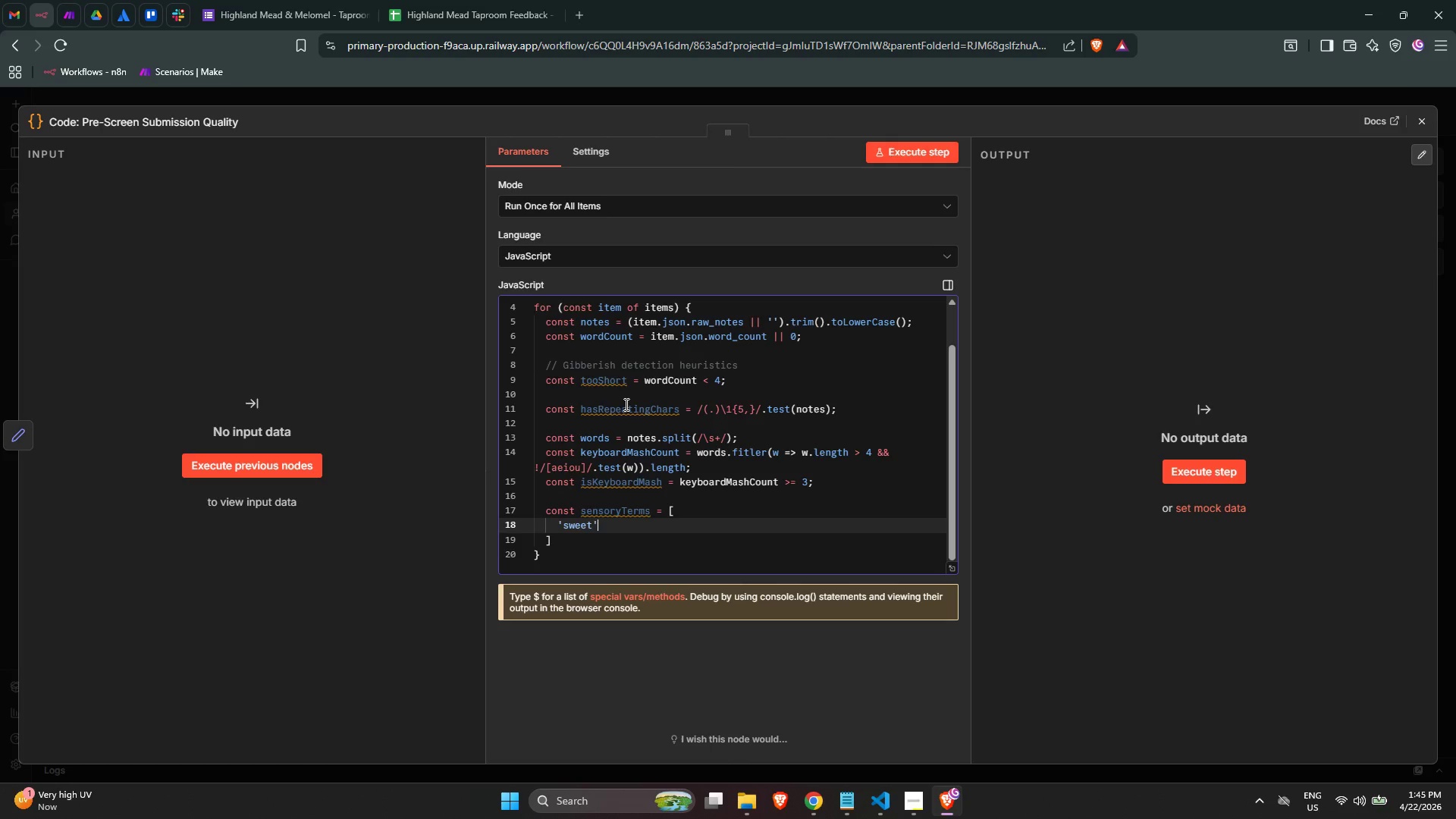 
type(, 'dry)
 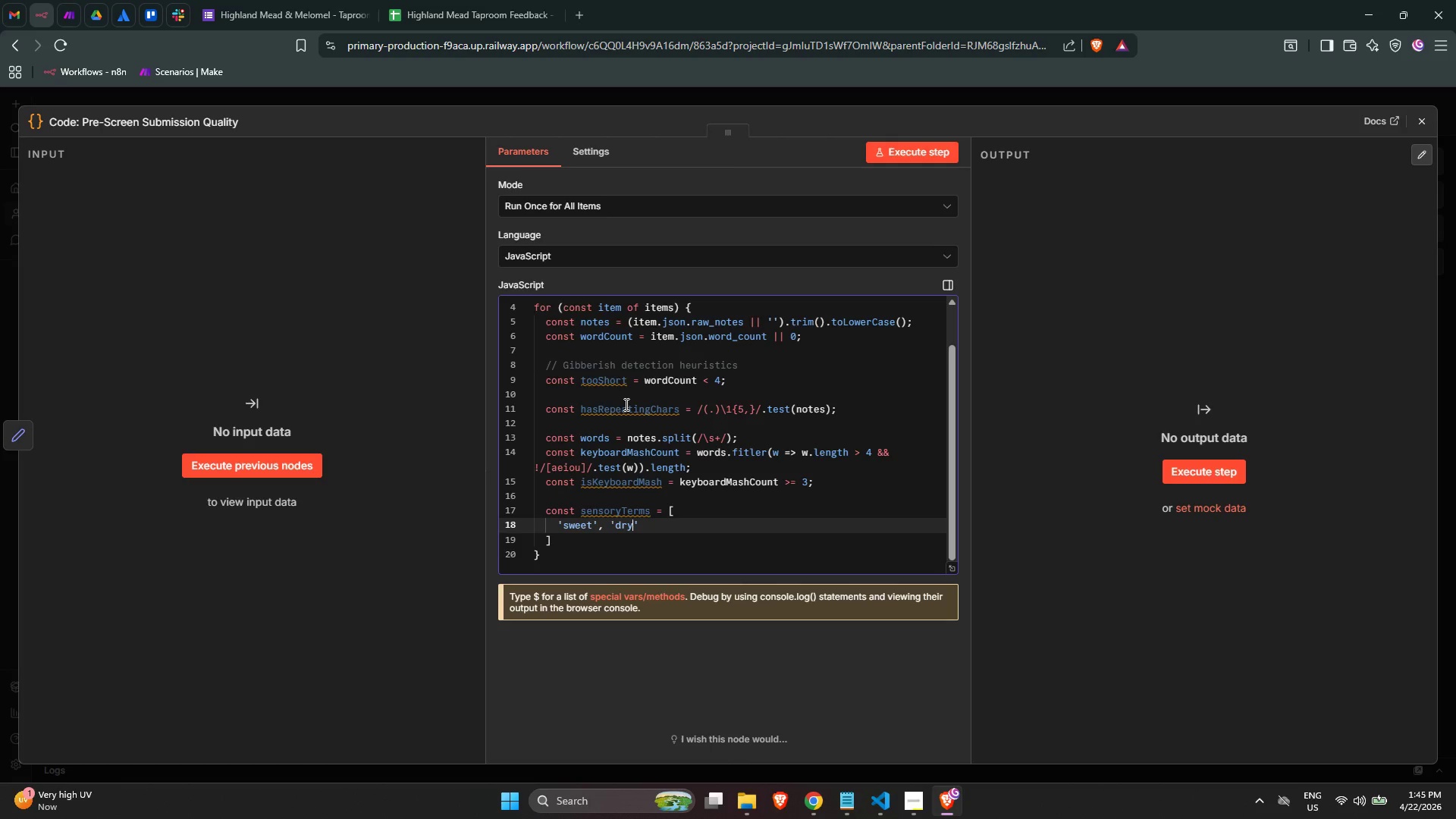 
key(ArrowRight)
 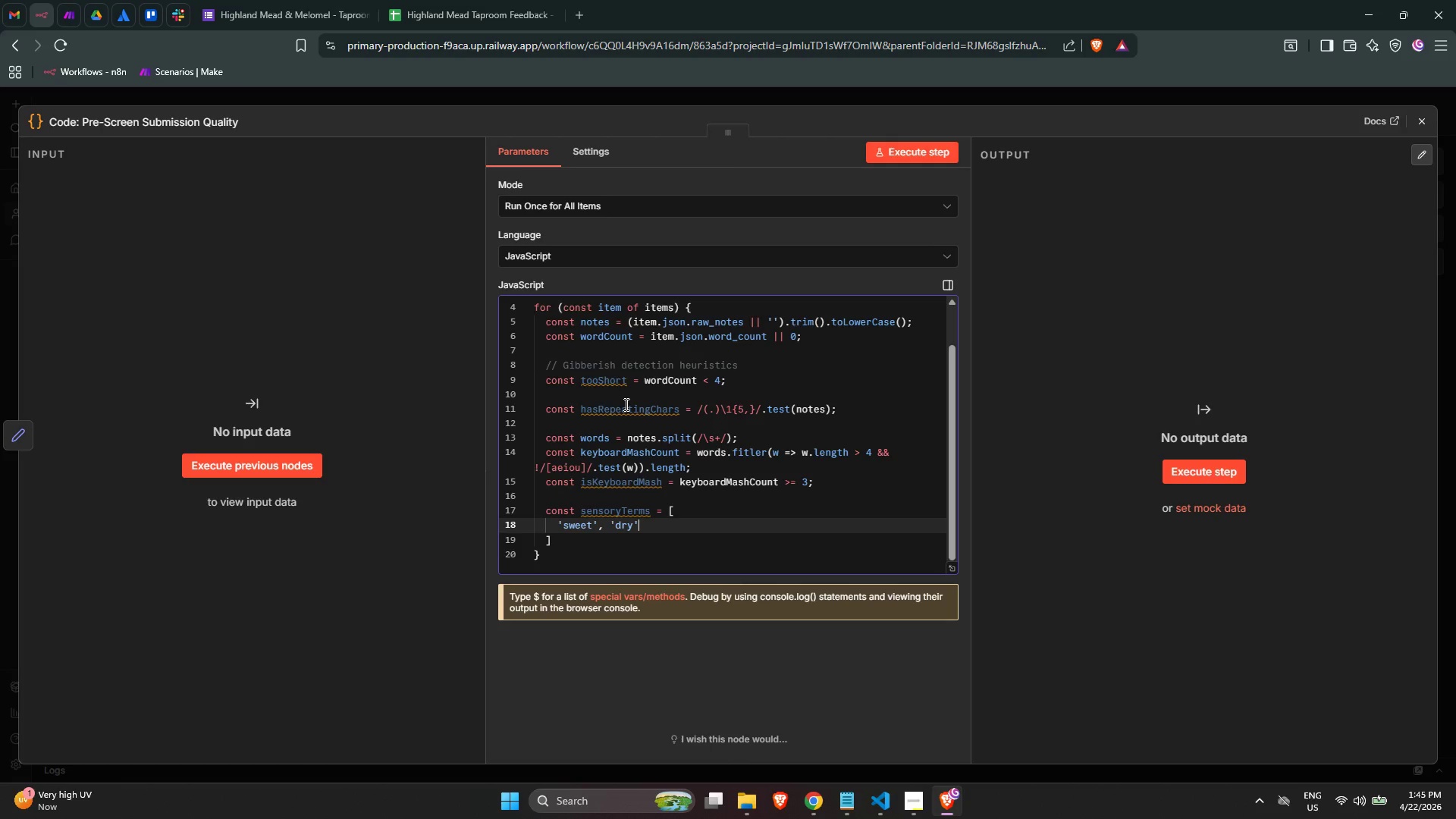 
key(Comma)
 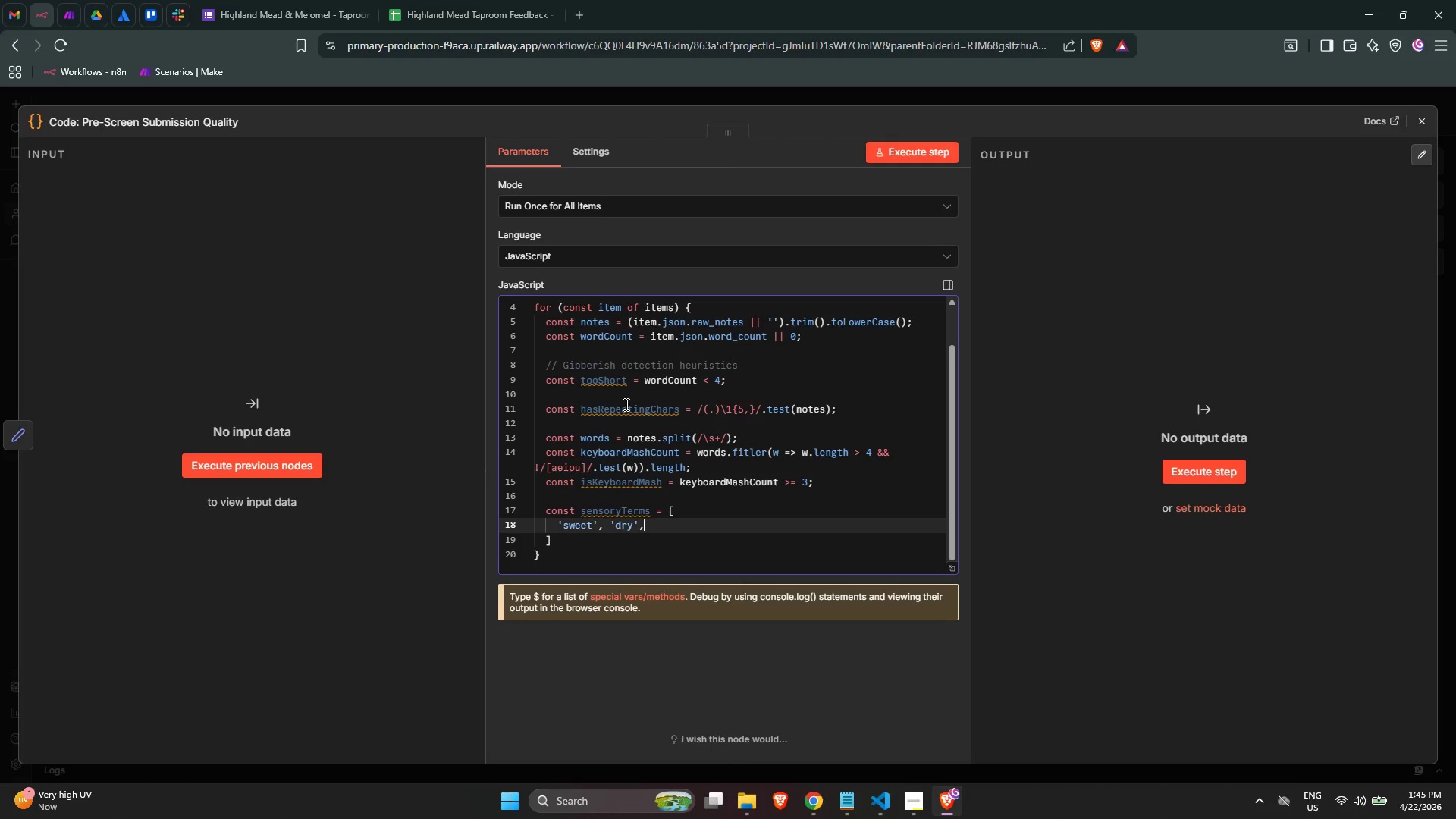 
key(Space)
 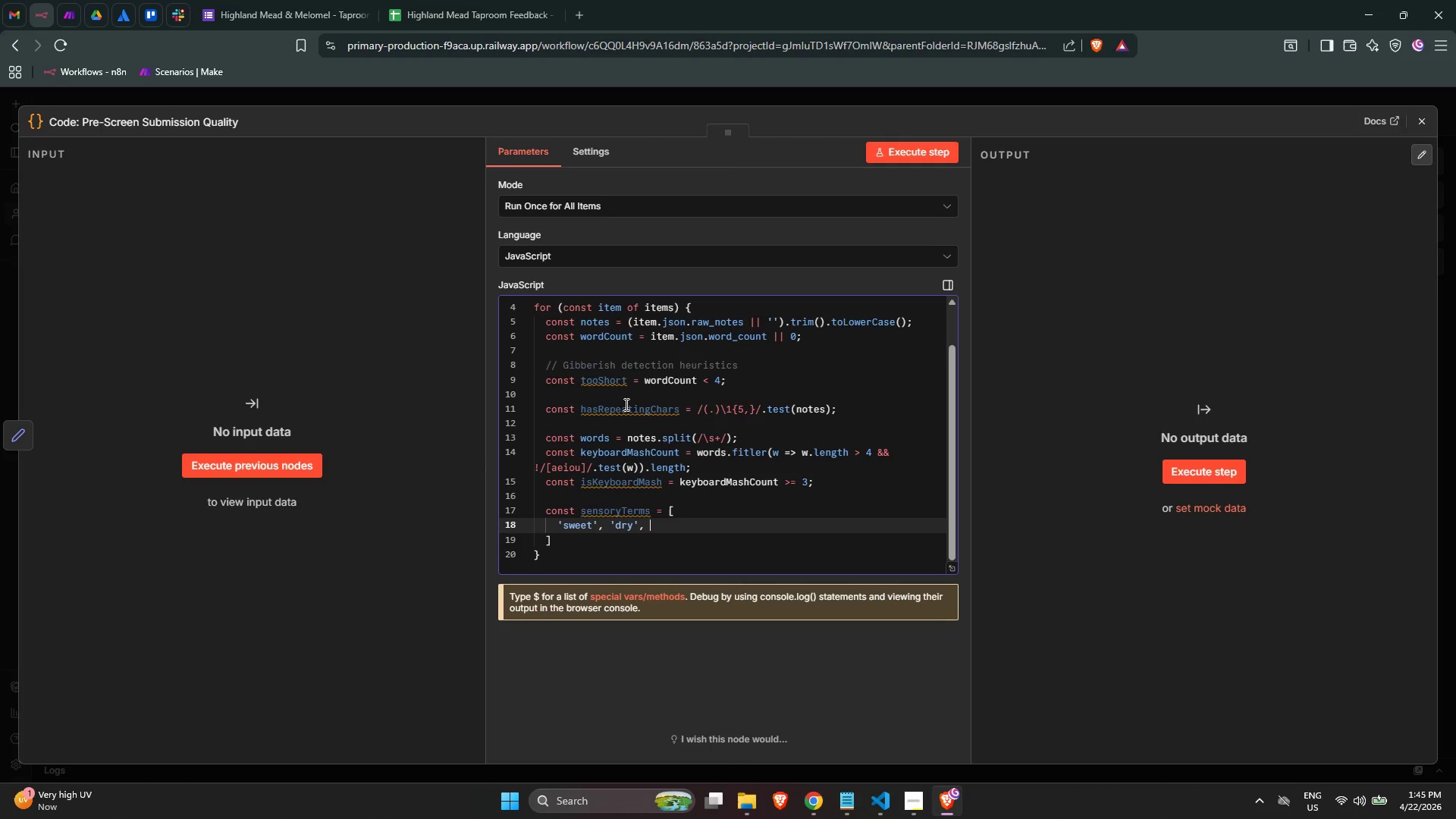 
key(Quote)
 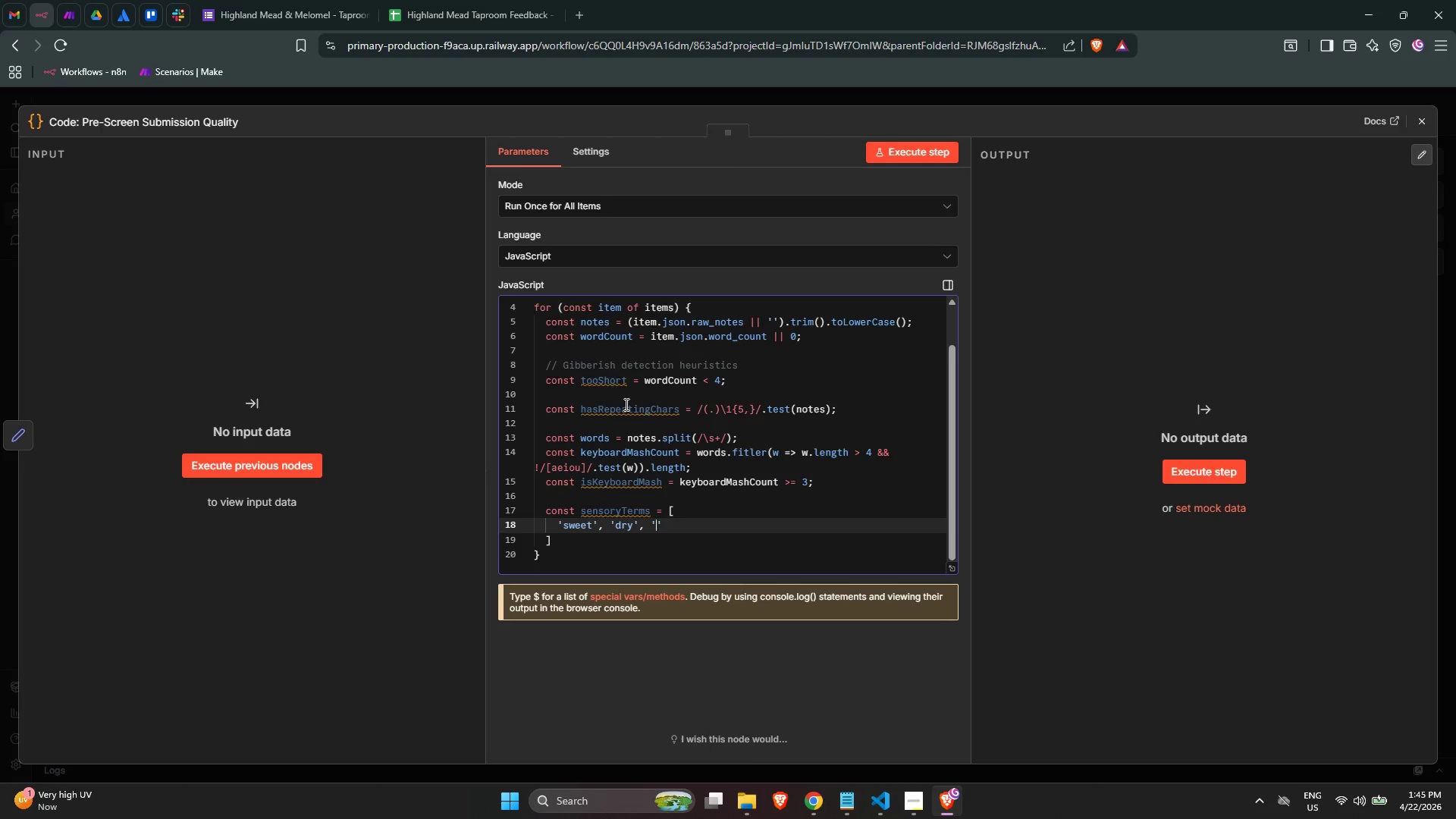 
key(Quote)
 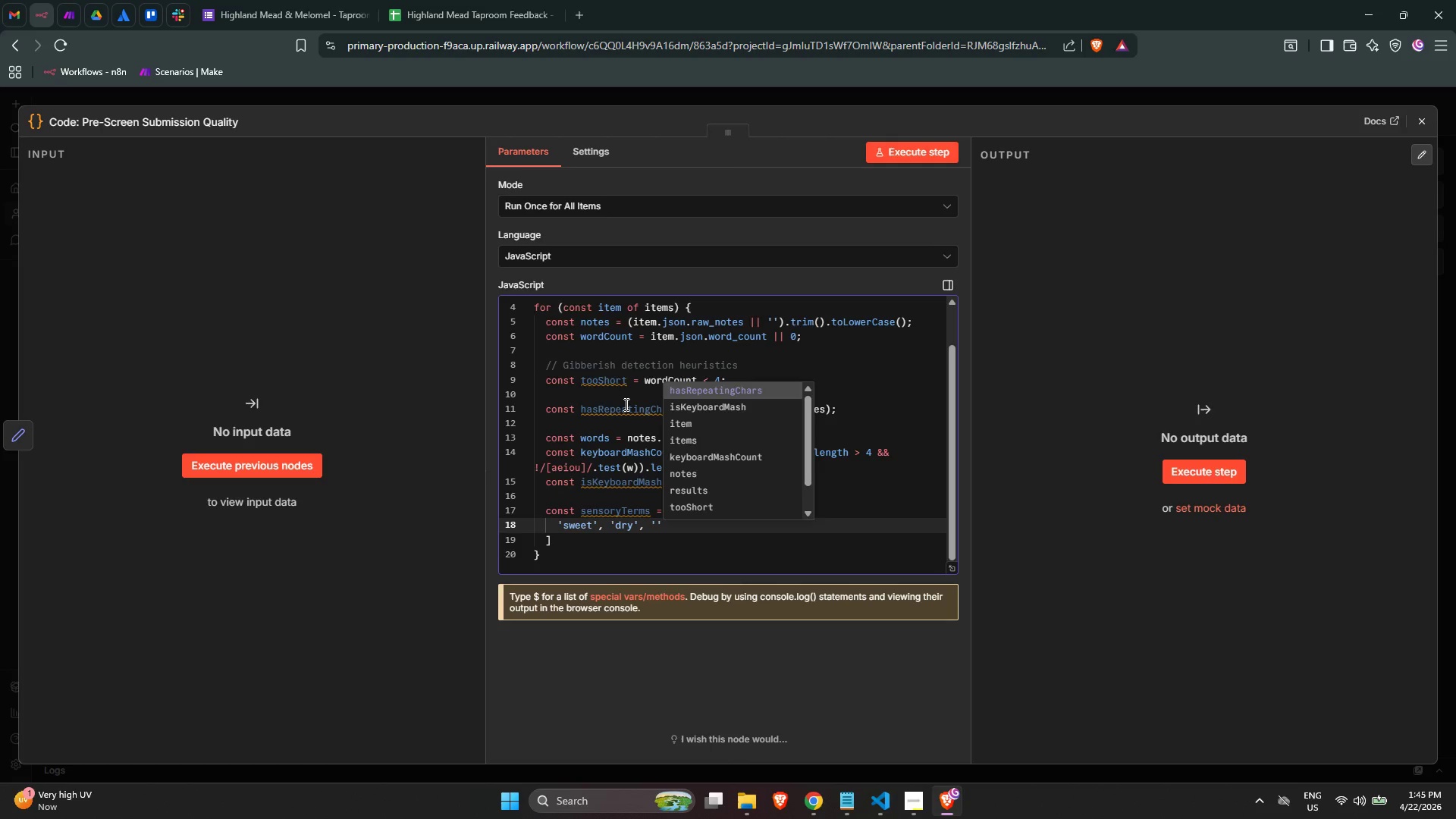 
key(ArrowLeft)
 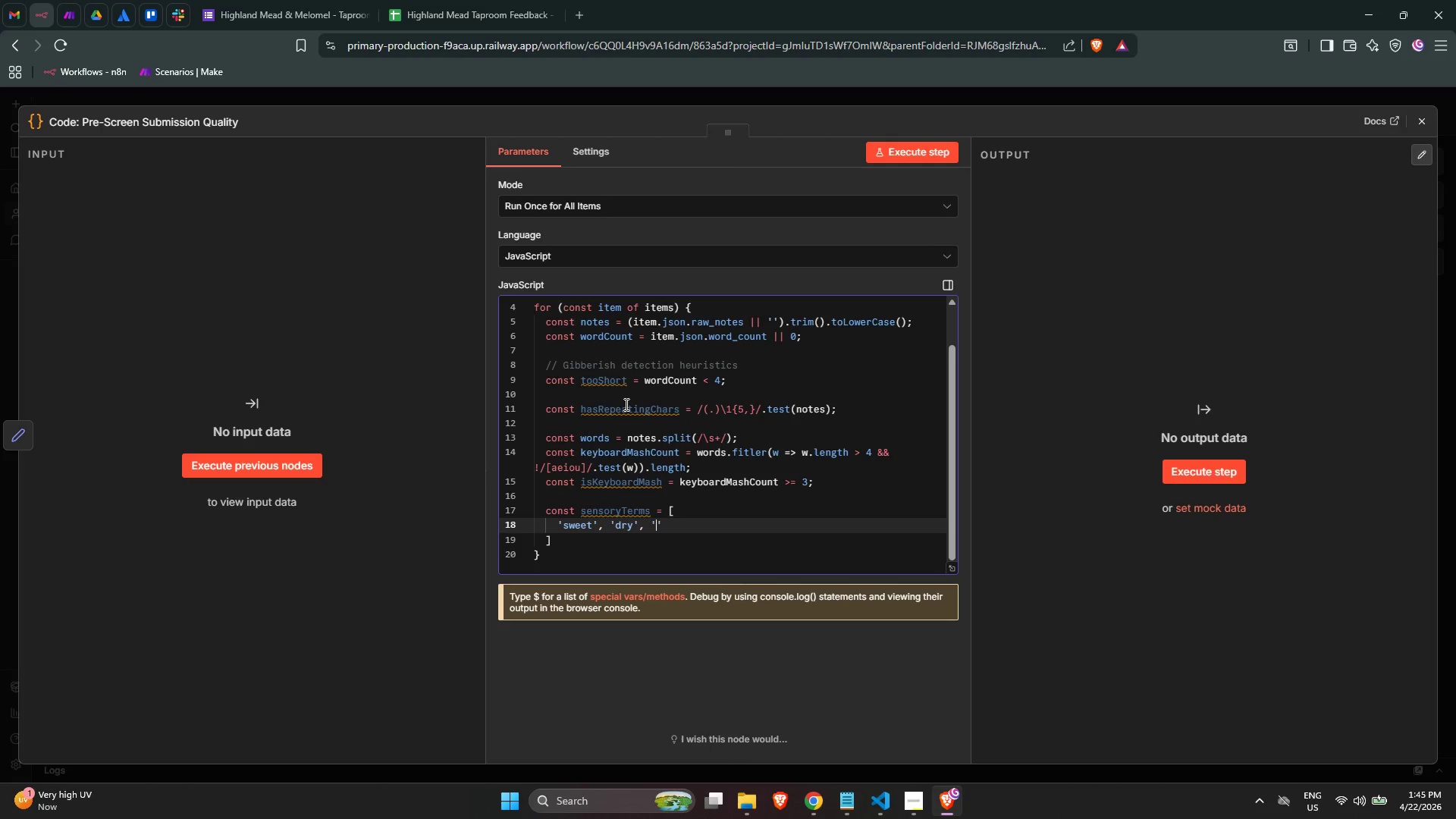 
type(sour)
 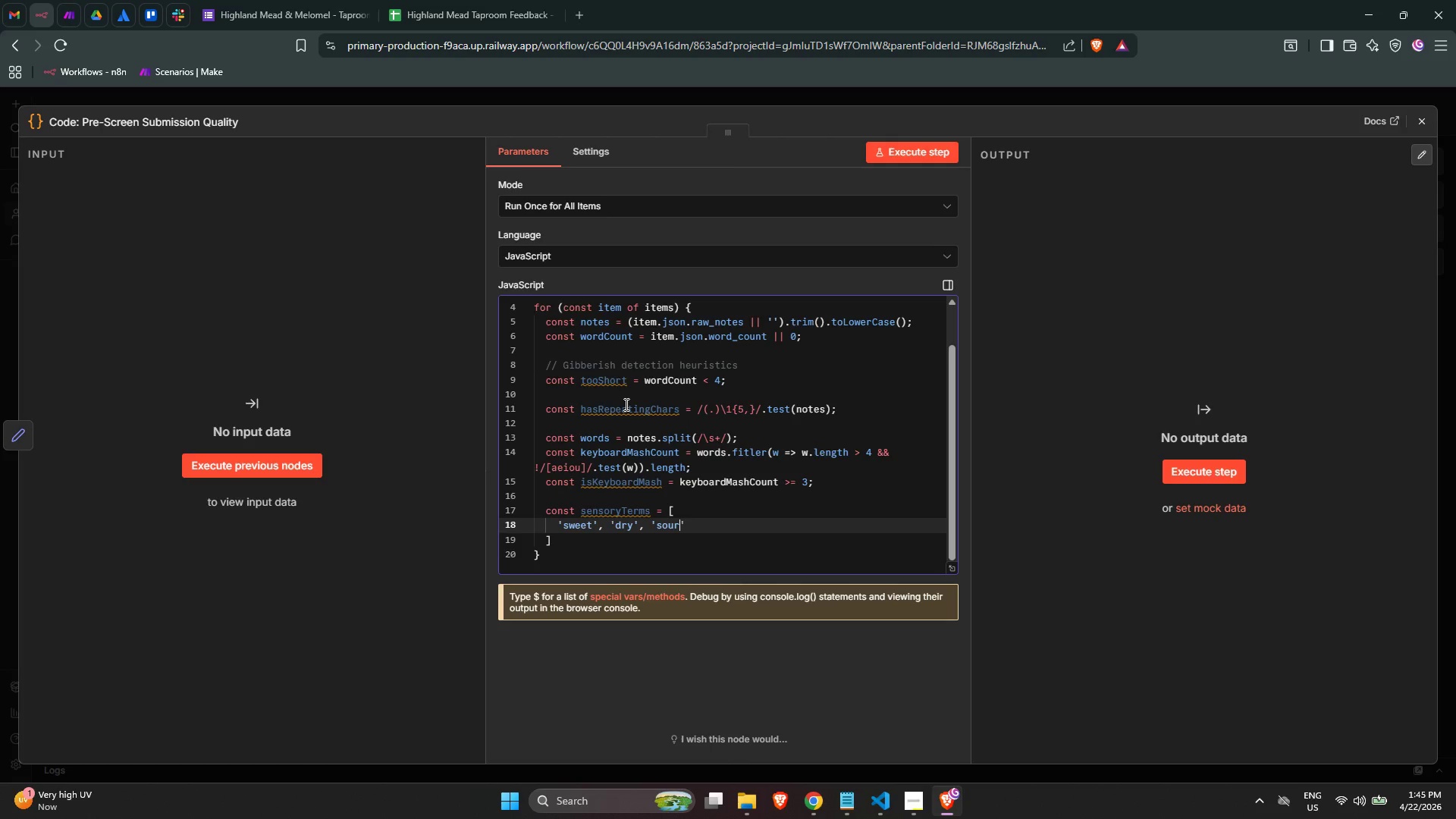 
key(ArrowRight)
 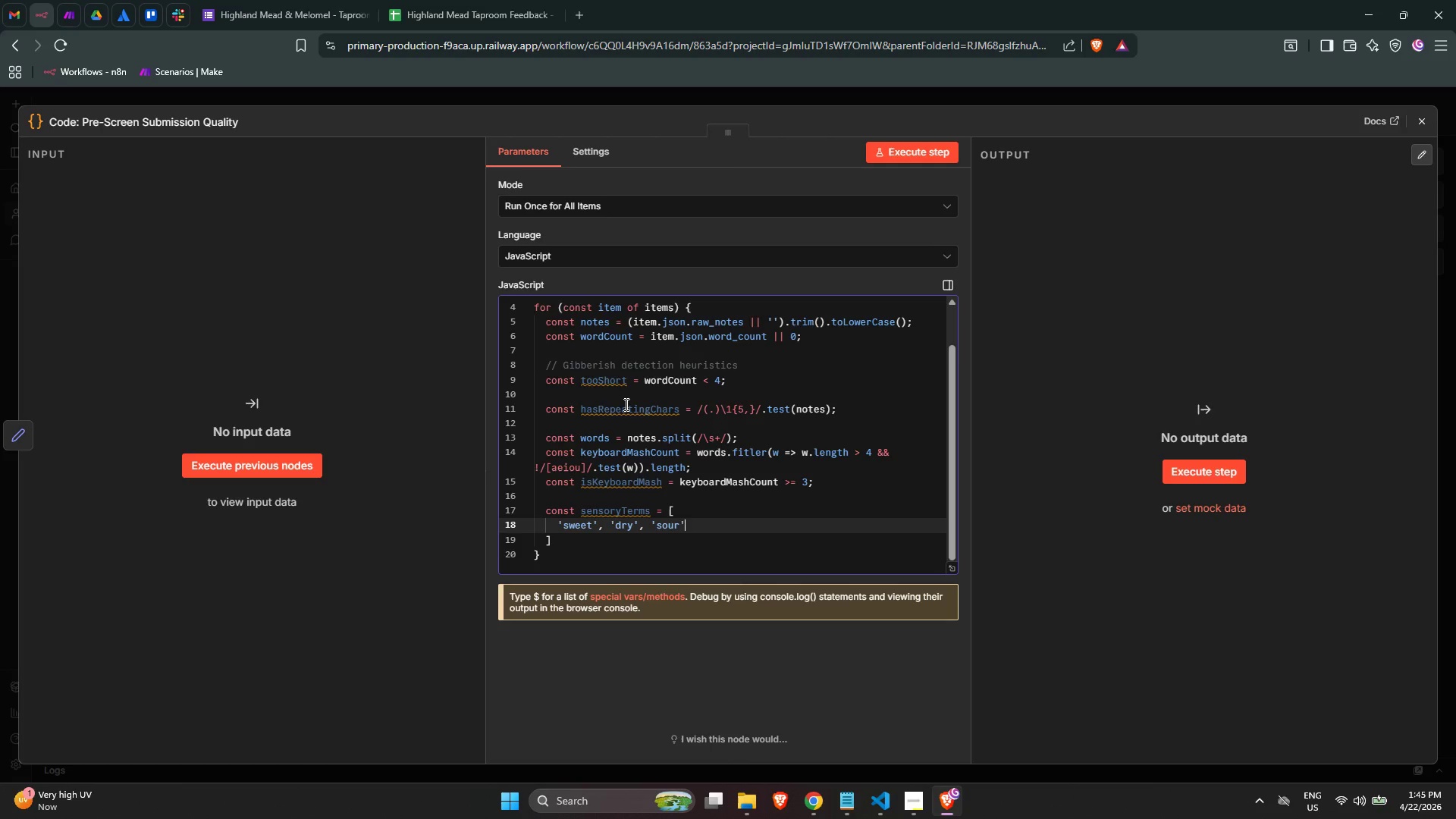 
type(, 'bitter)
 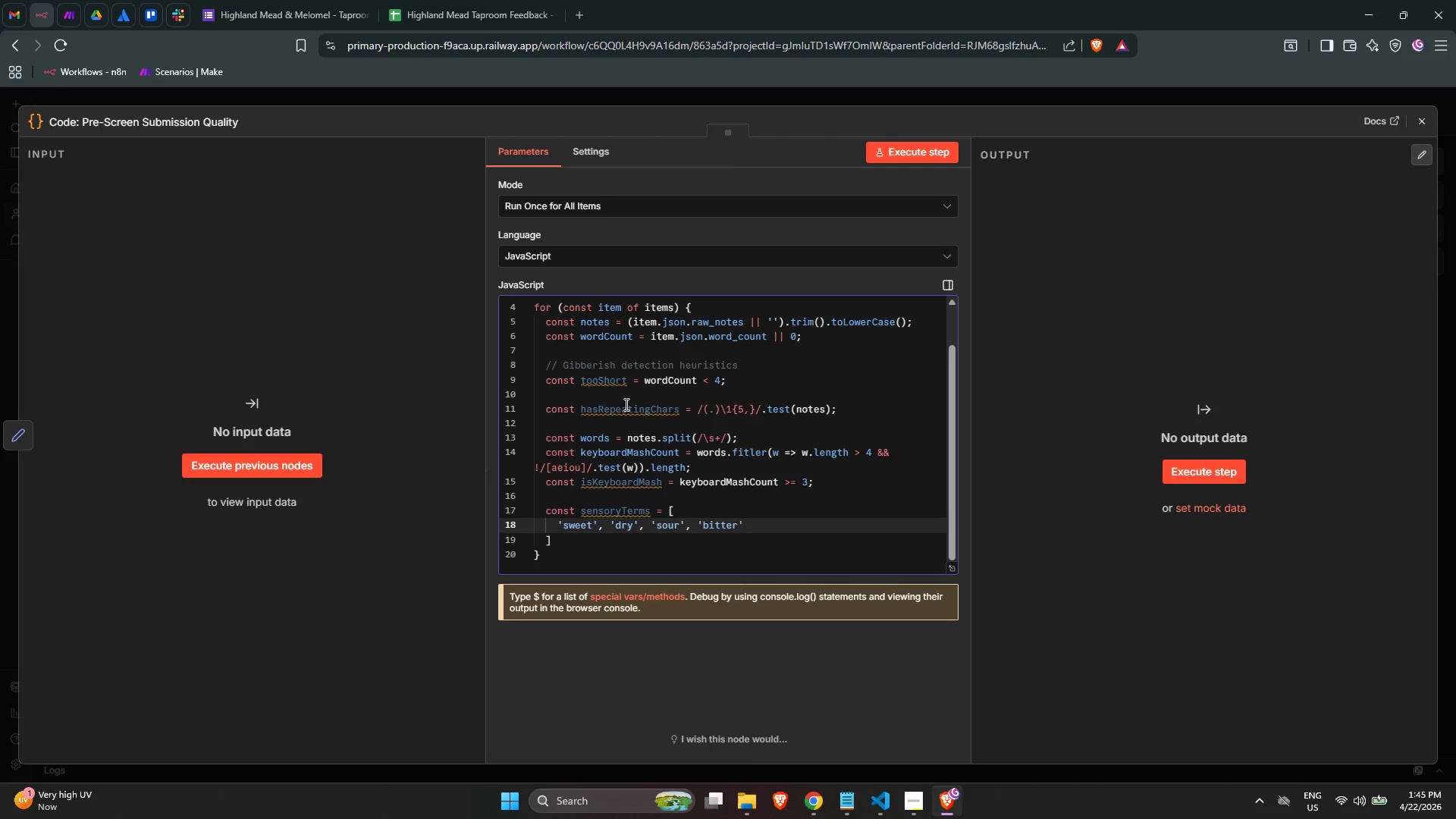 
key(ArrowRight)
 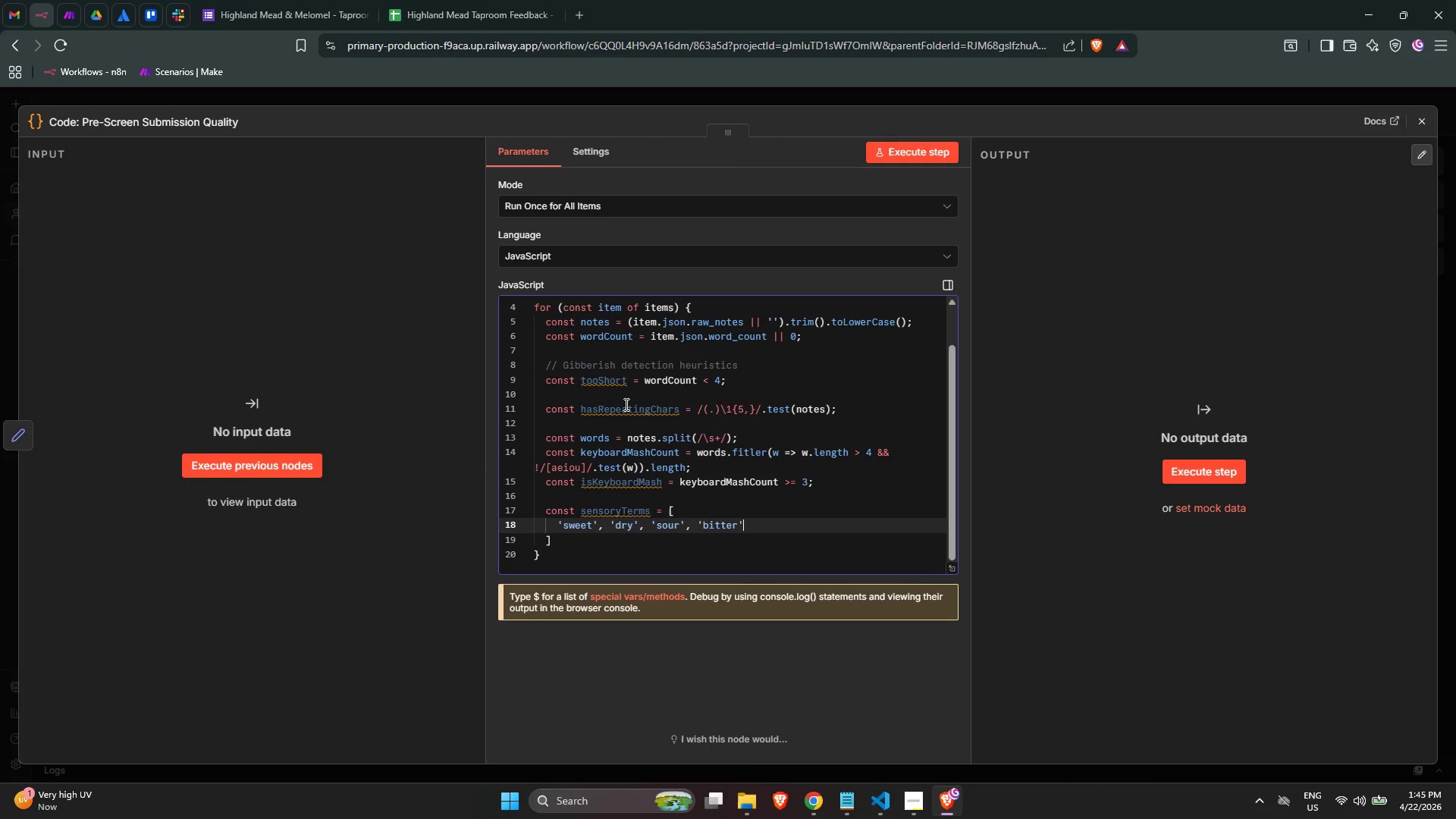 
type(, 'acid)
 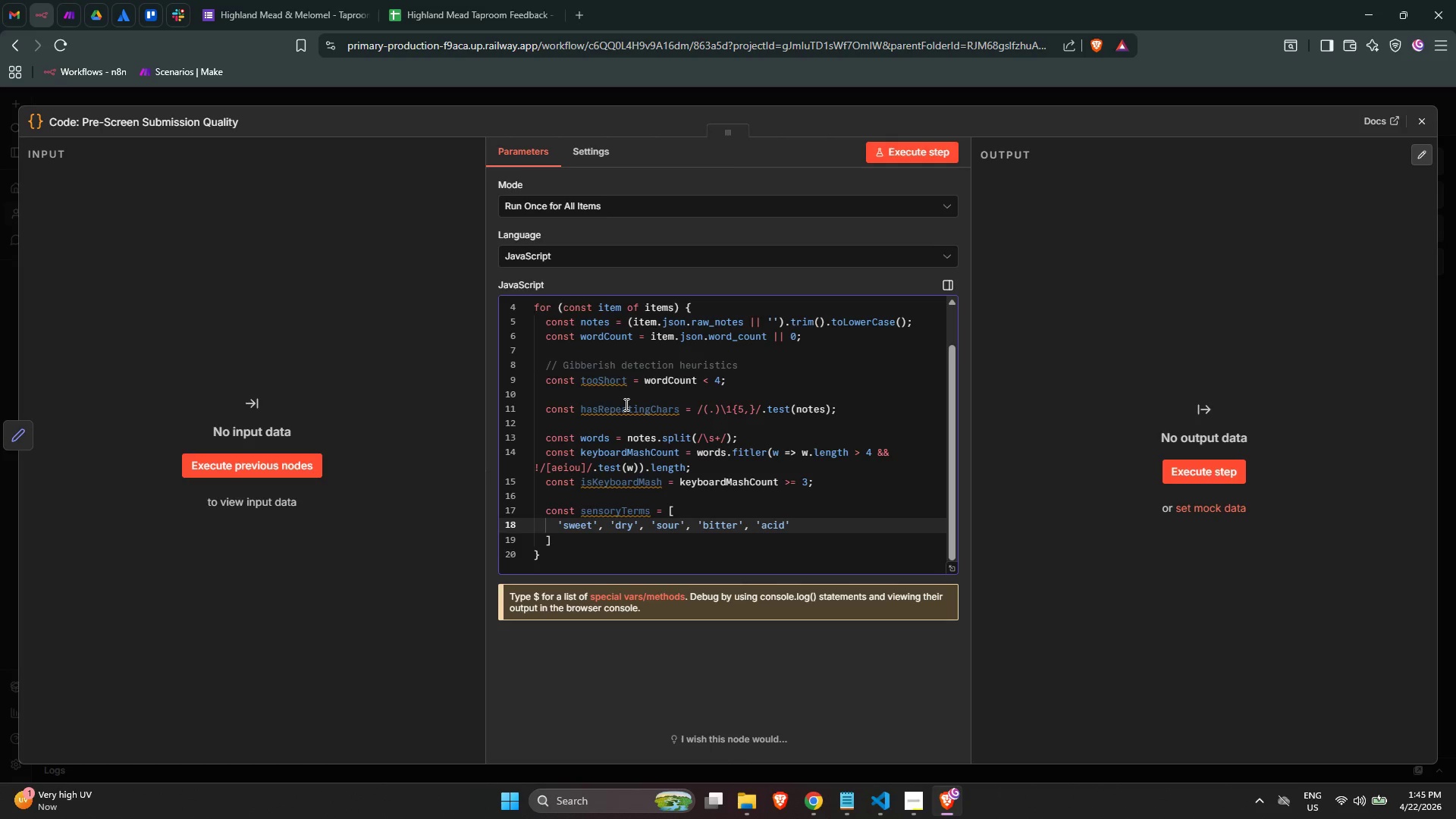 
key(ArrowRight)
 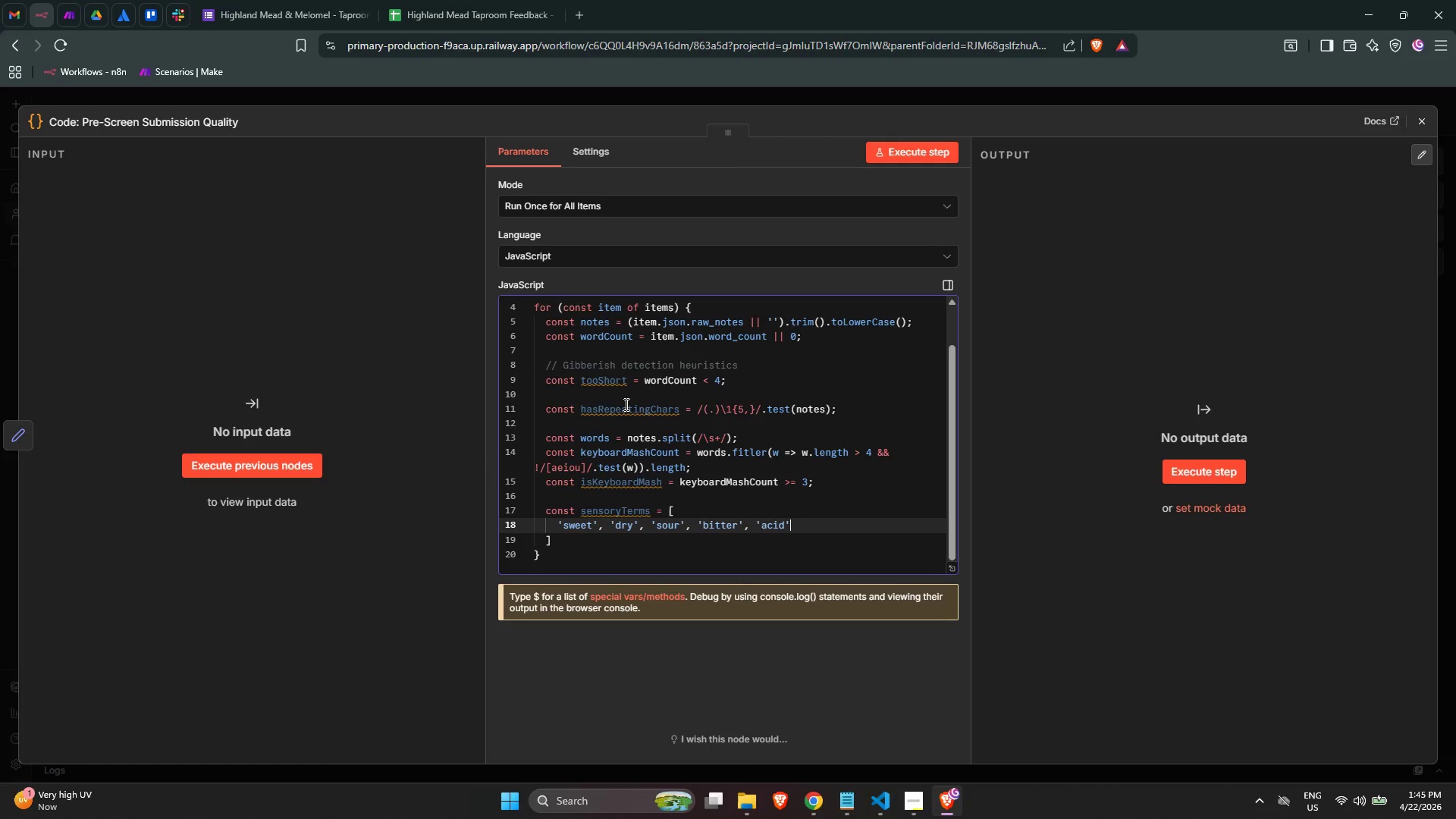 
type(, 'tart)
 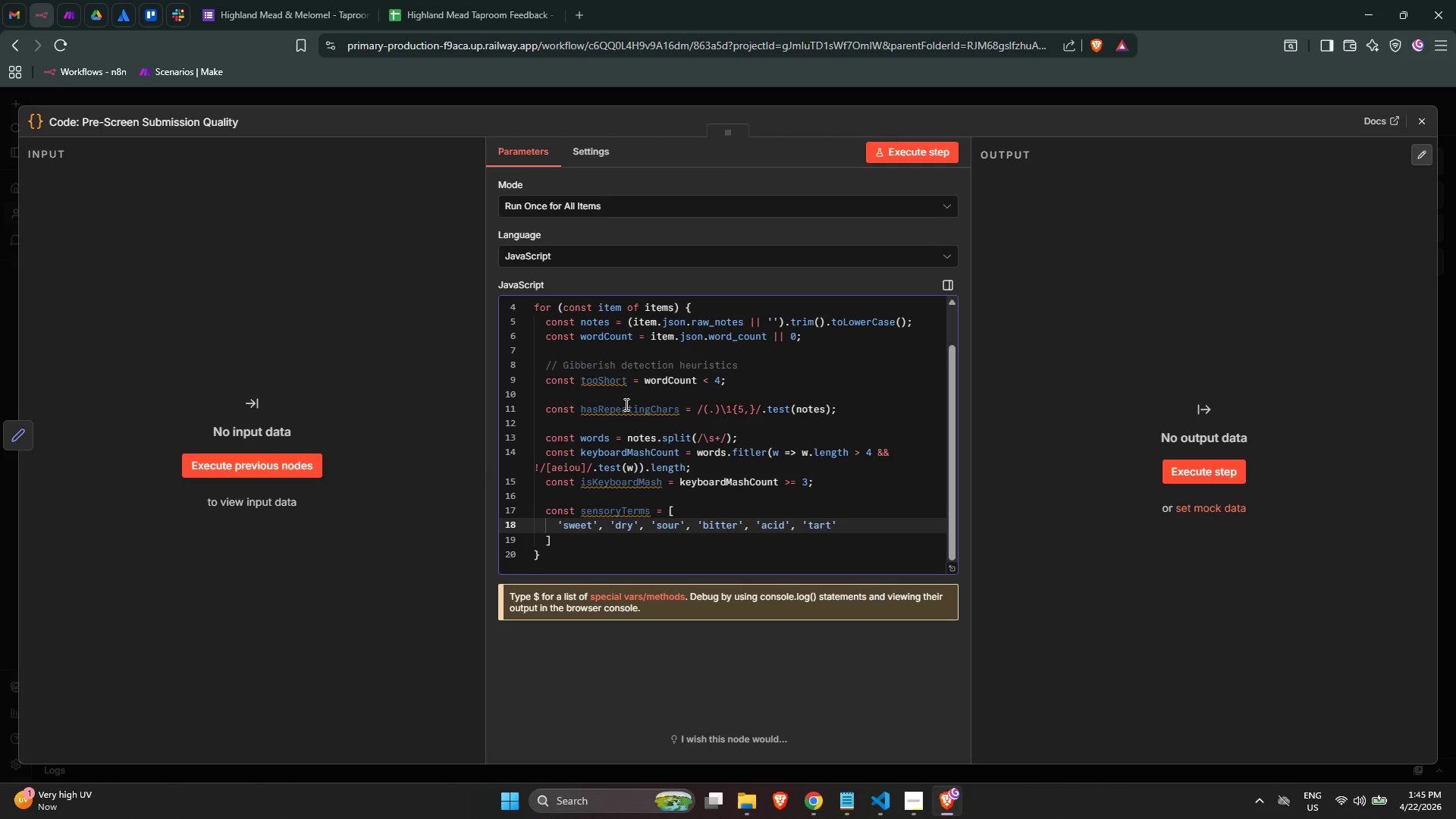 
key(ArrowRight)
 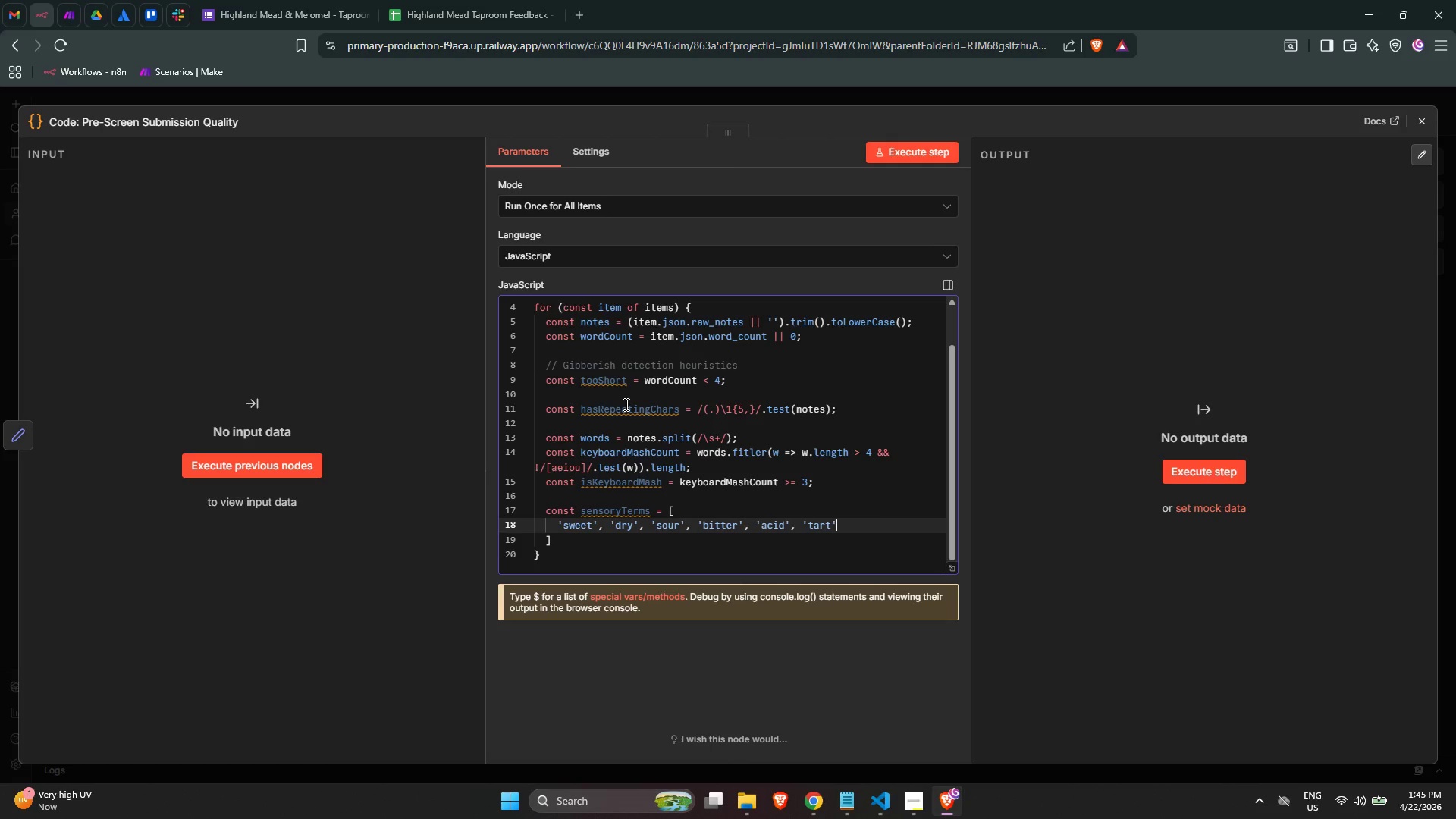 
type(, 'smooth)
 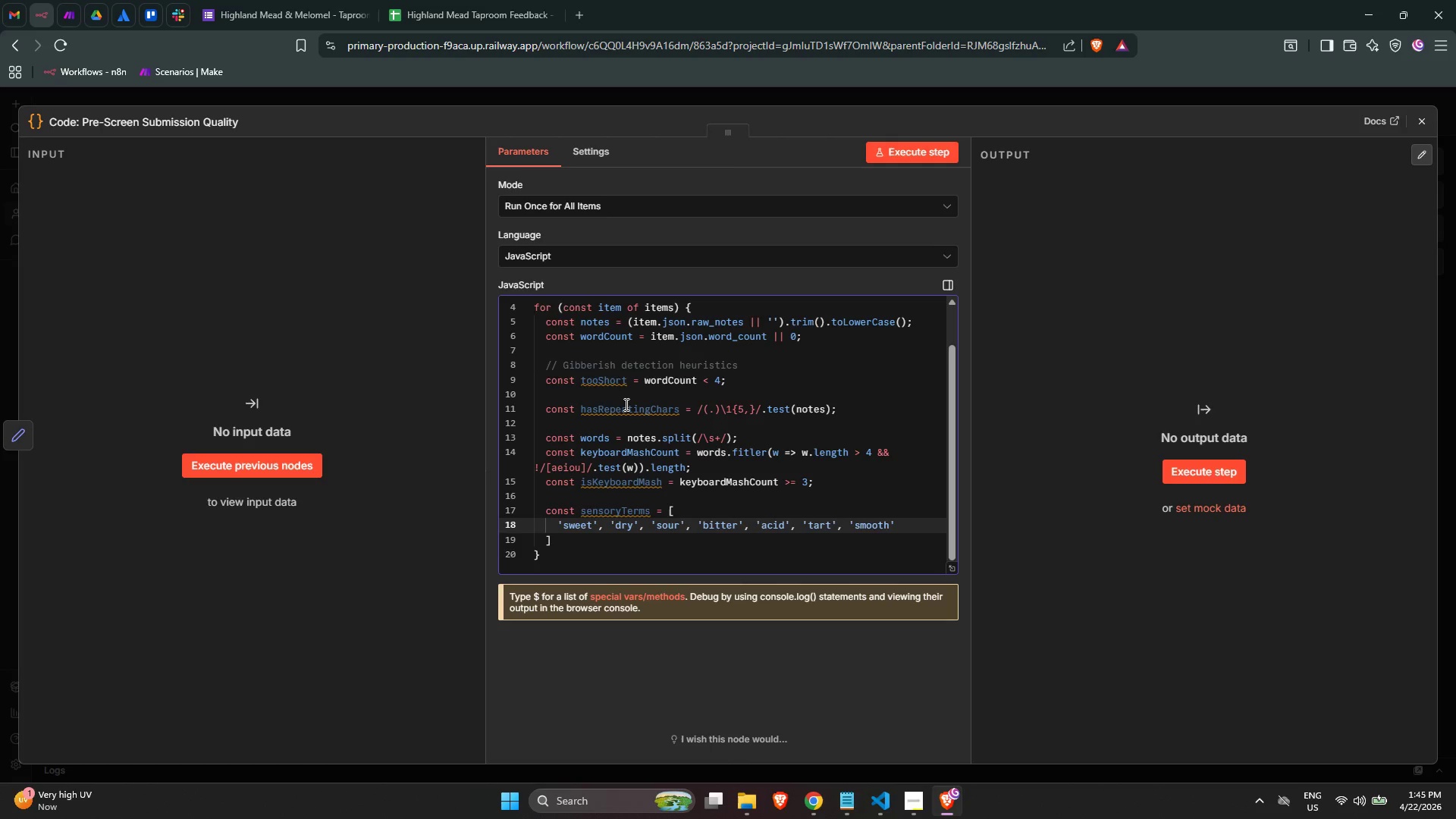 
key(ArrowRight)
 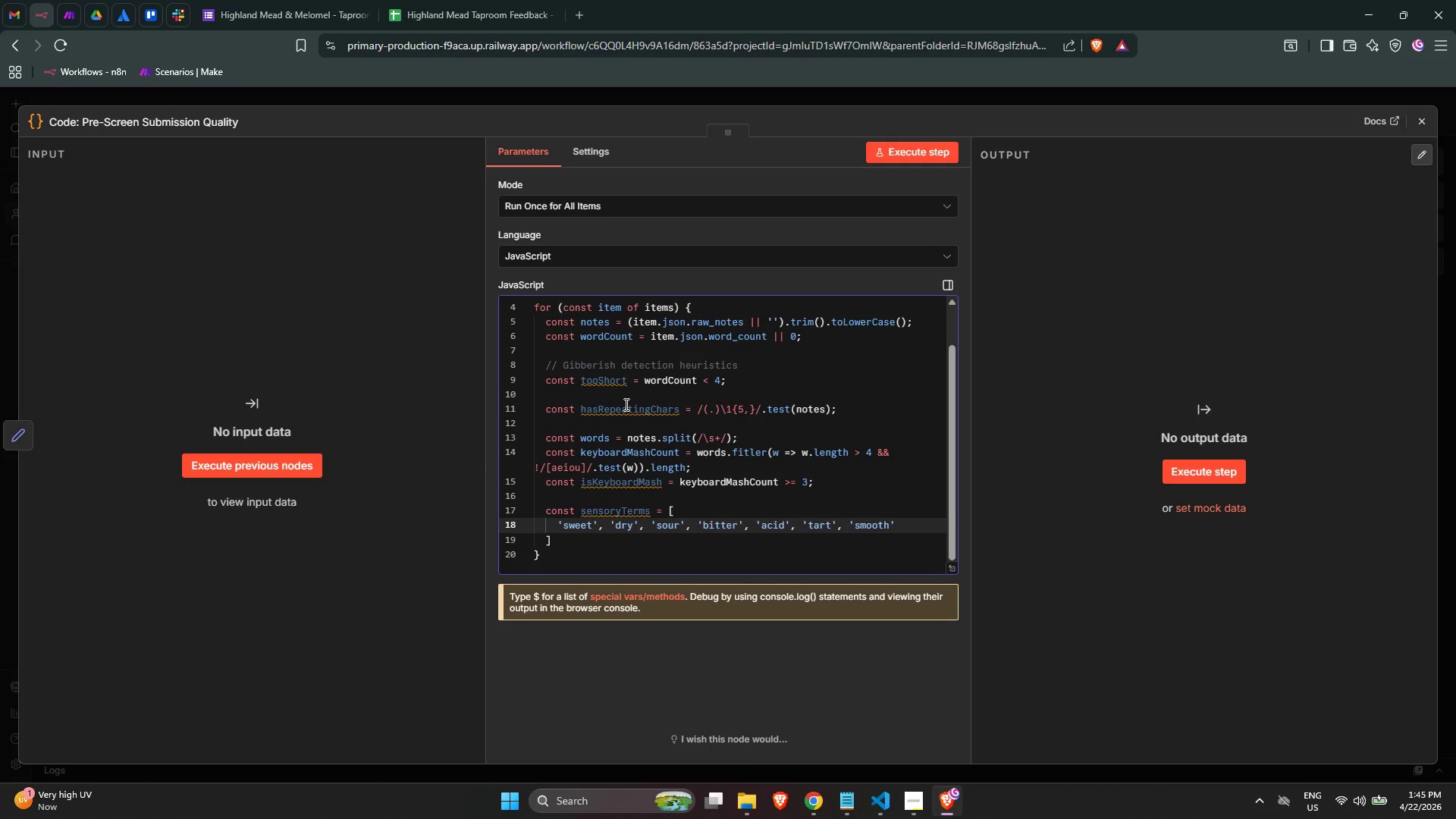 
type(, 'rough)
 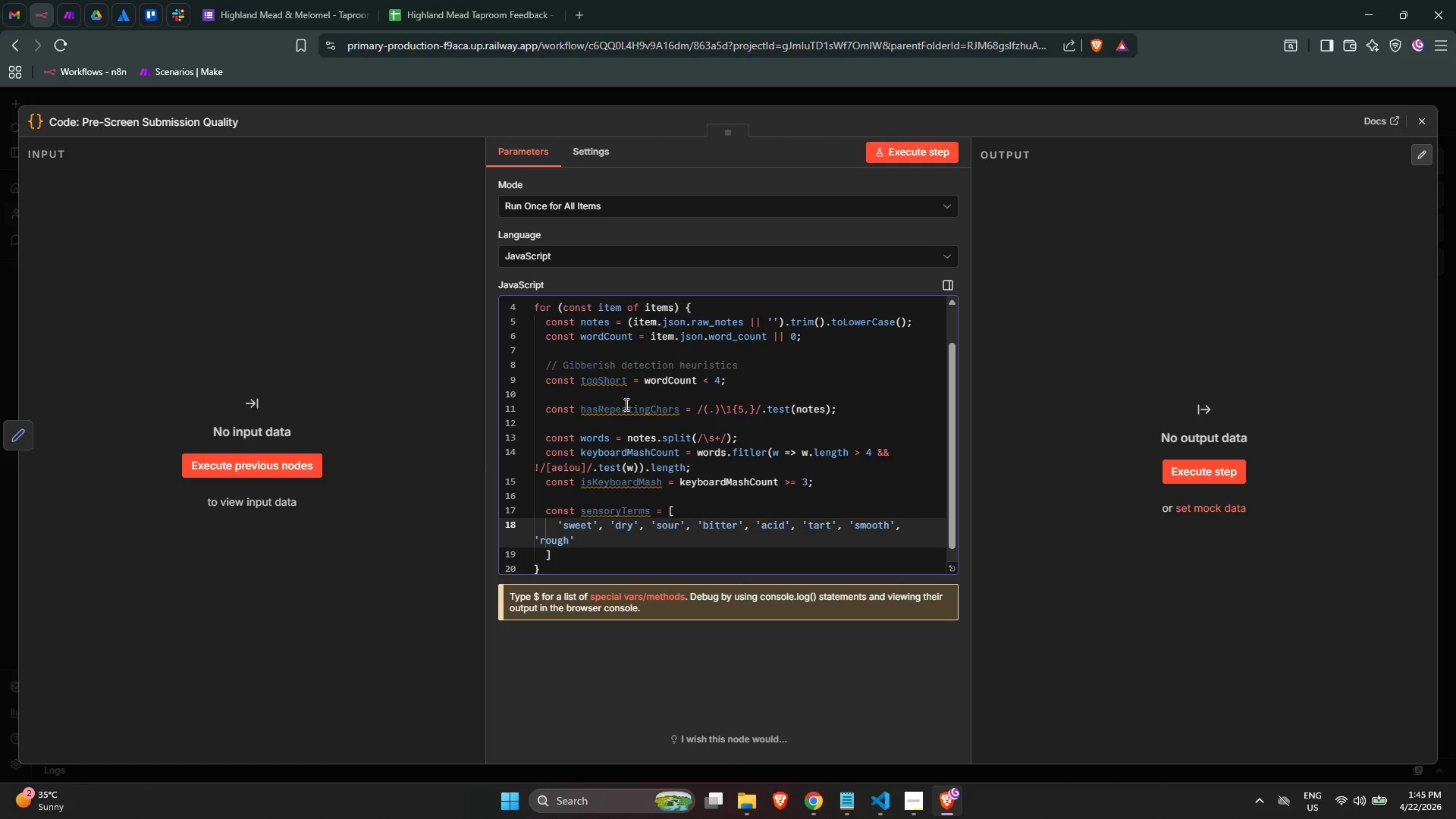 
key(ArrowRight)
 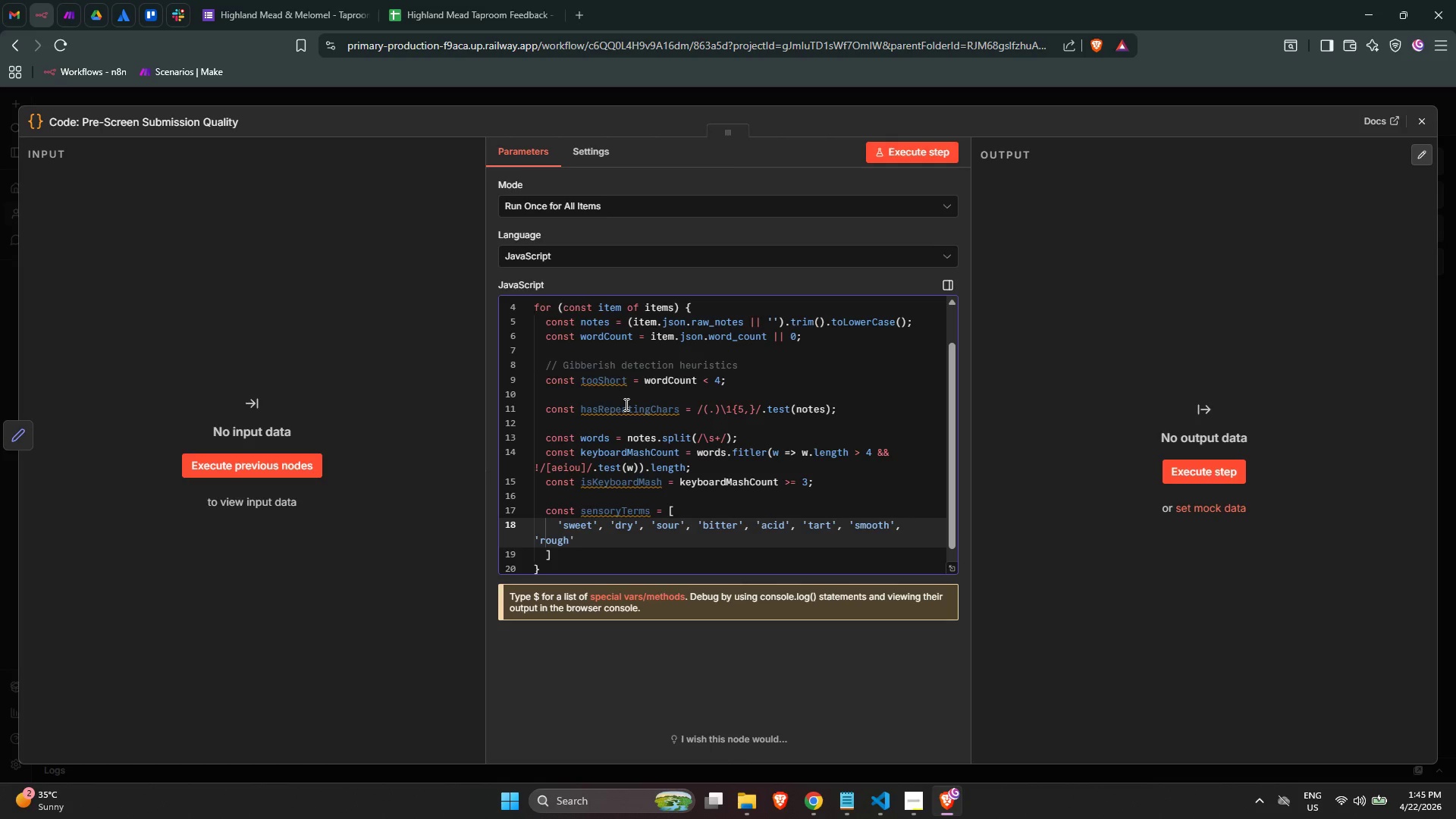 
type(, 'fuity)
 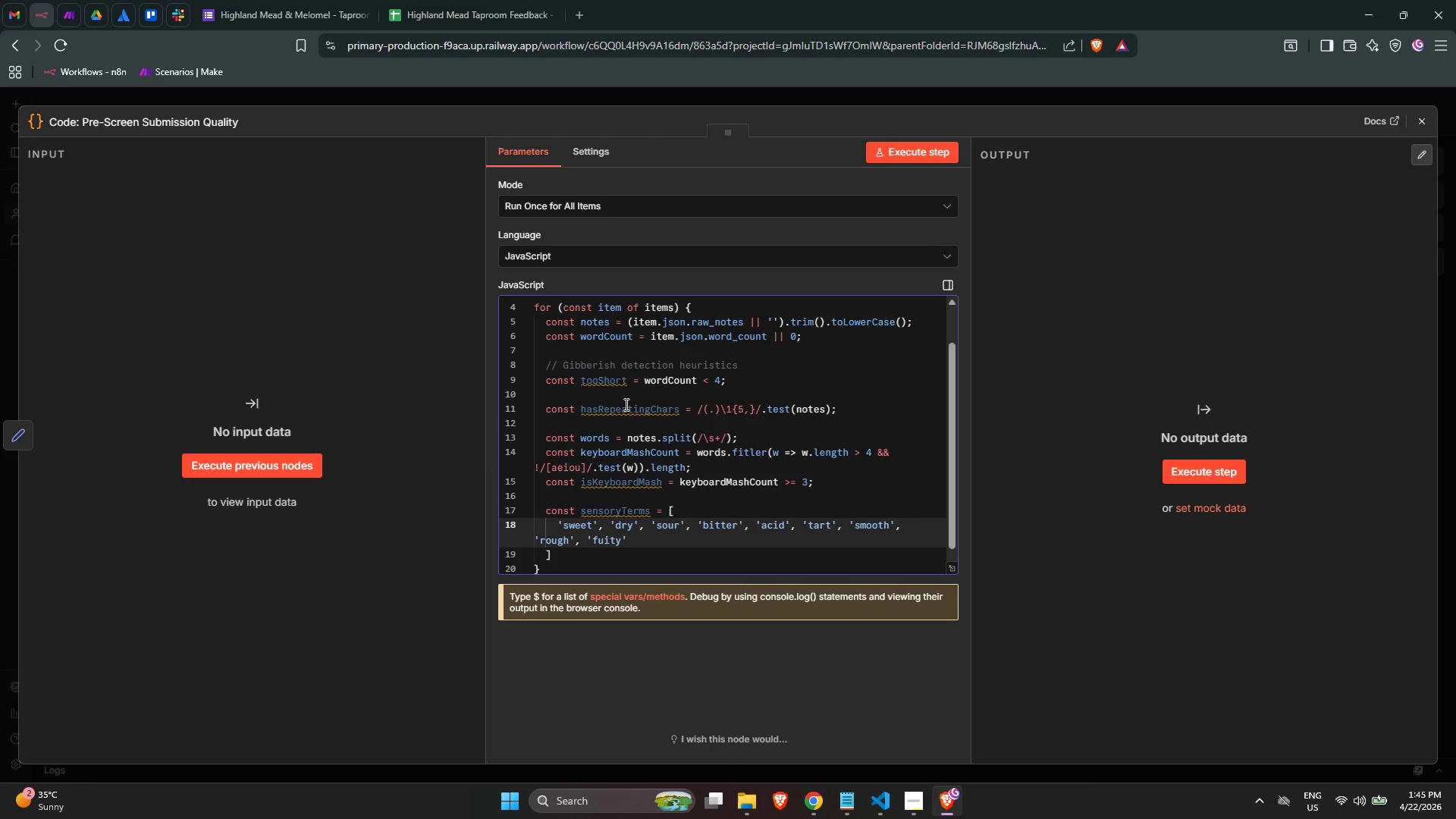 
key(ArrowLeft)
 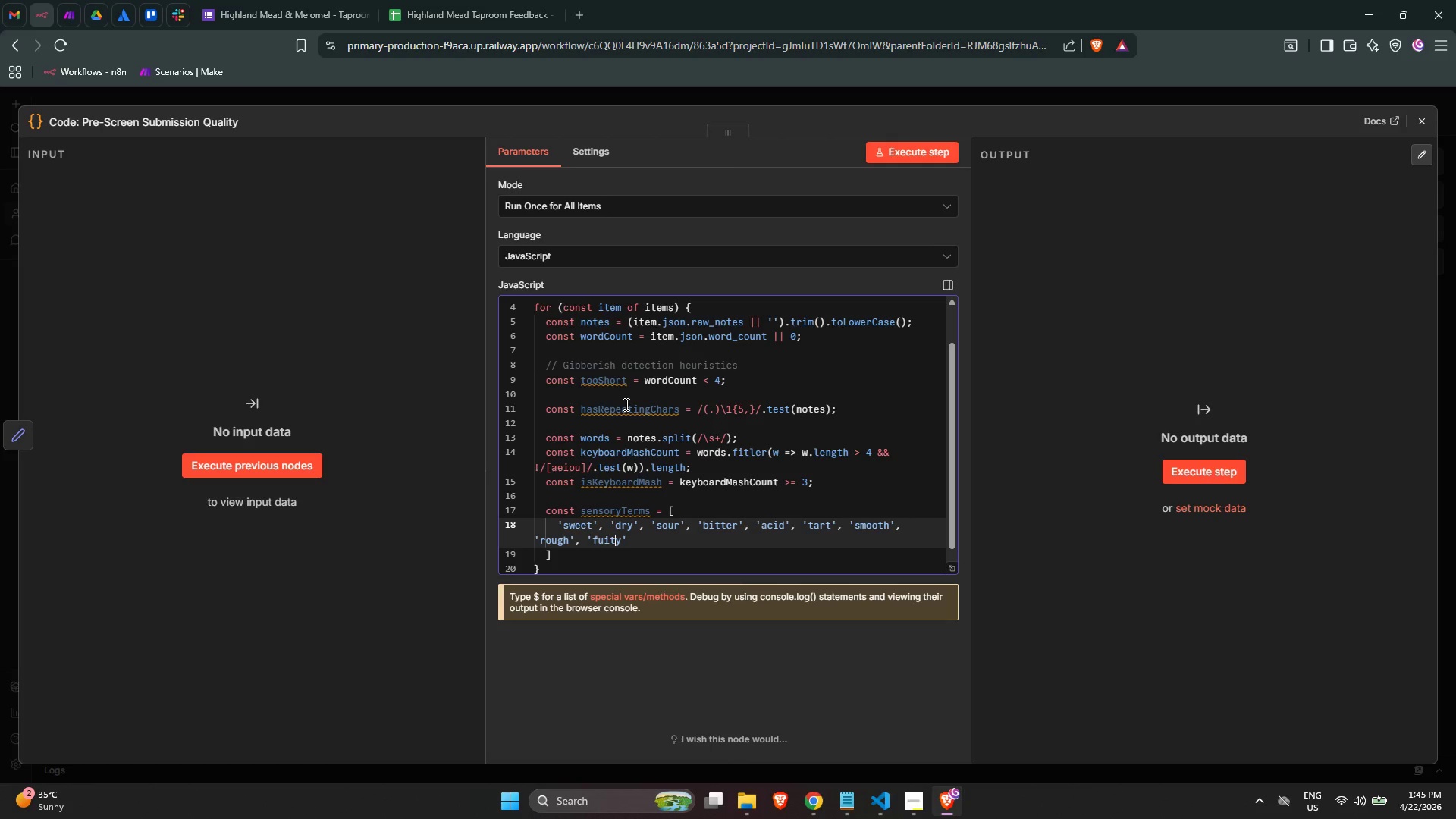 
key(ArrowLeft)
 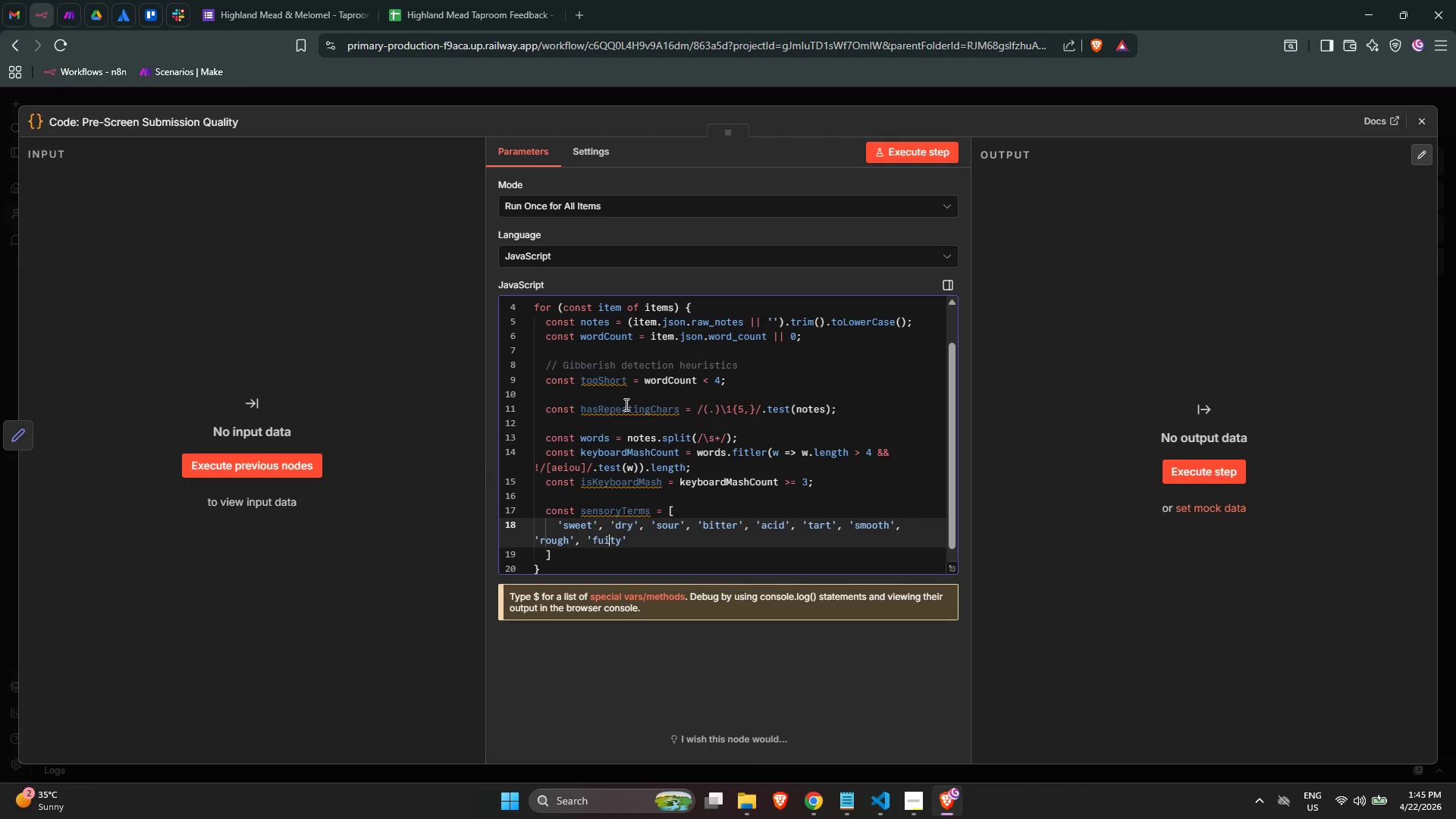 
key(ArrowLeft)
 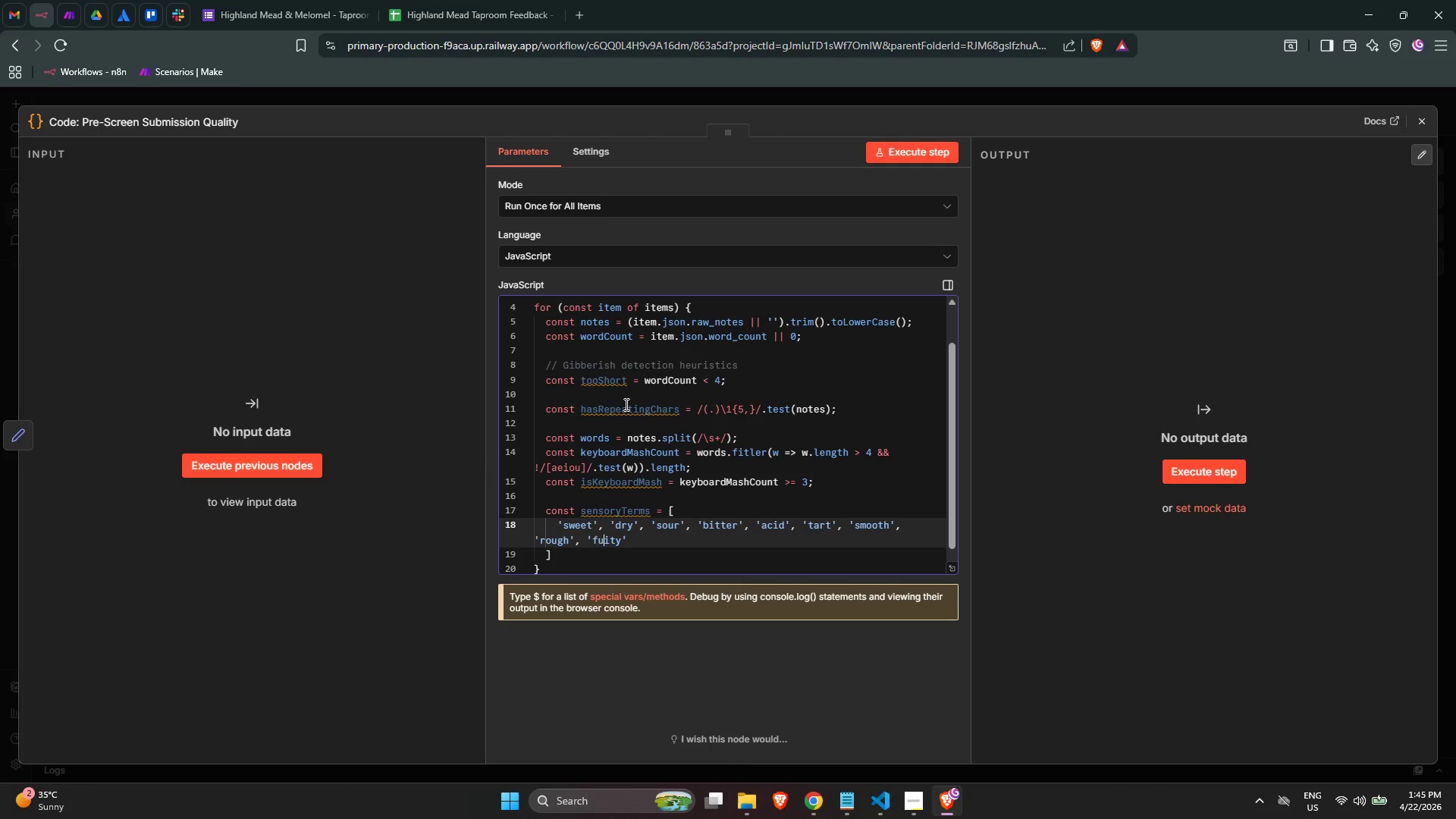 
key(ArrowLeft)
 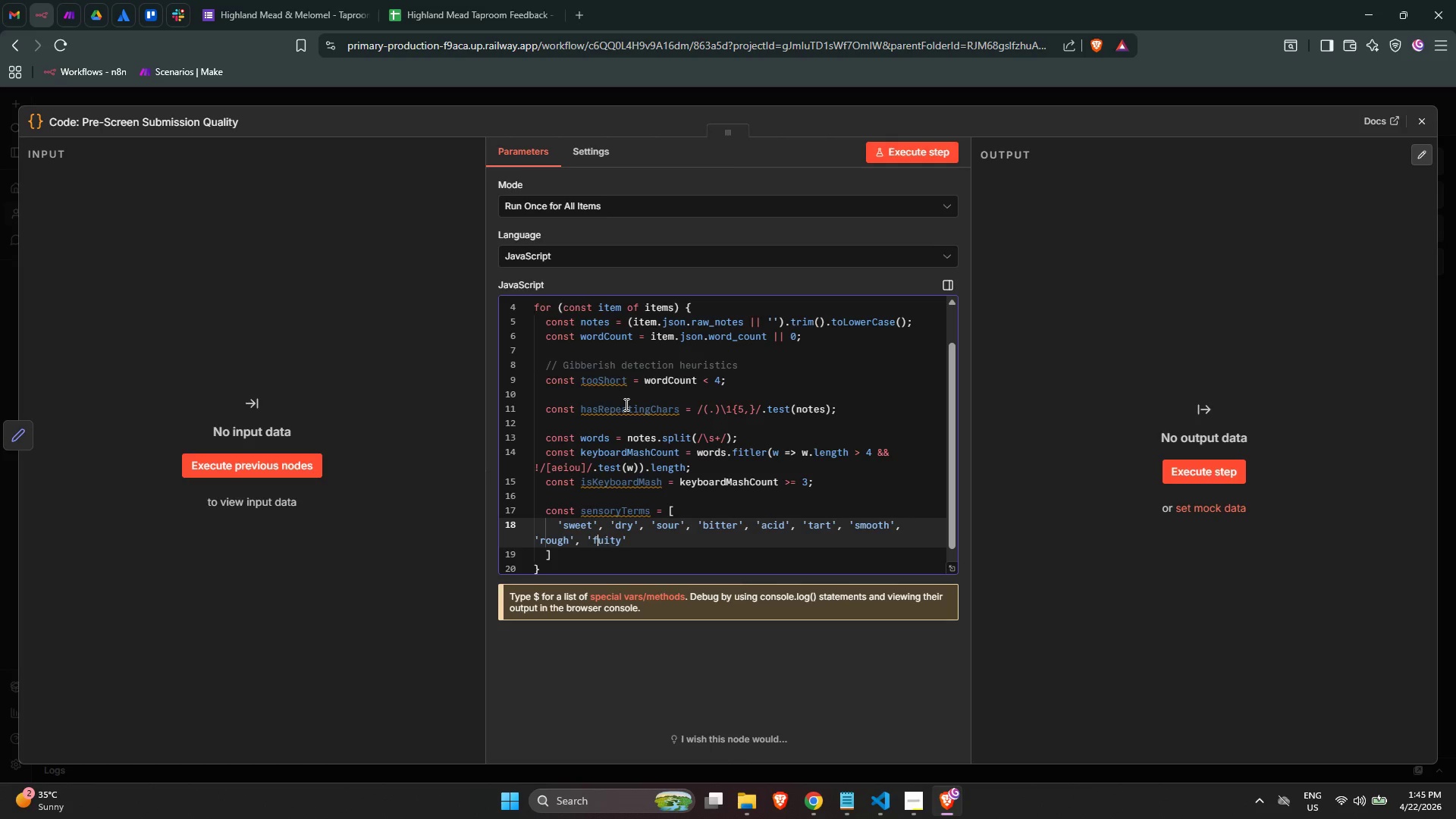 
key(R)
 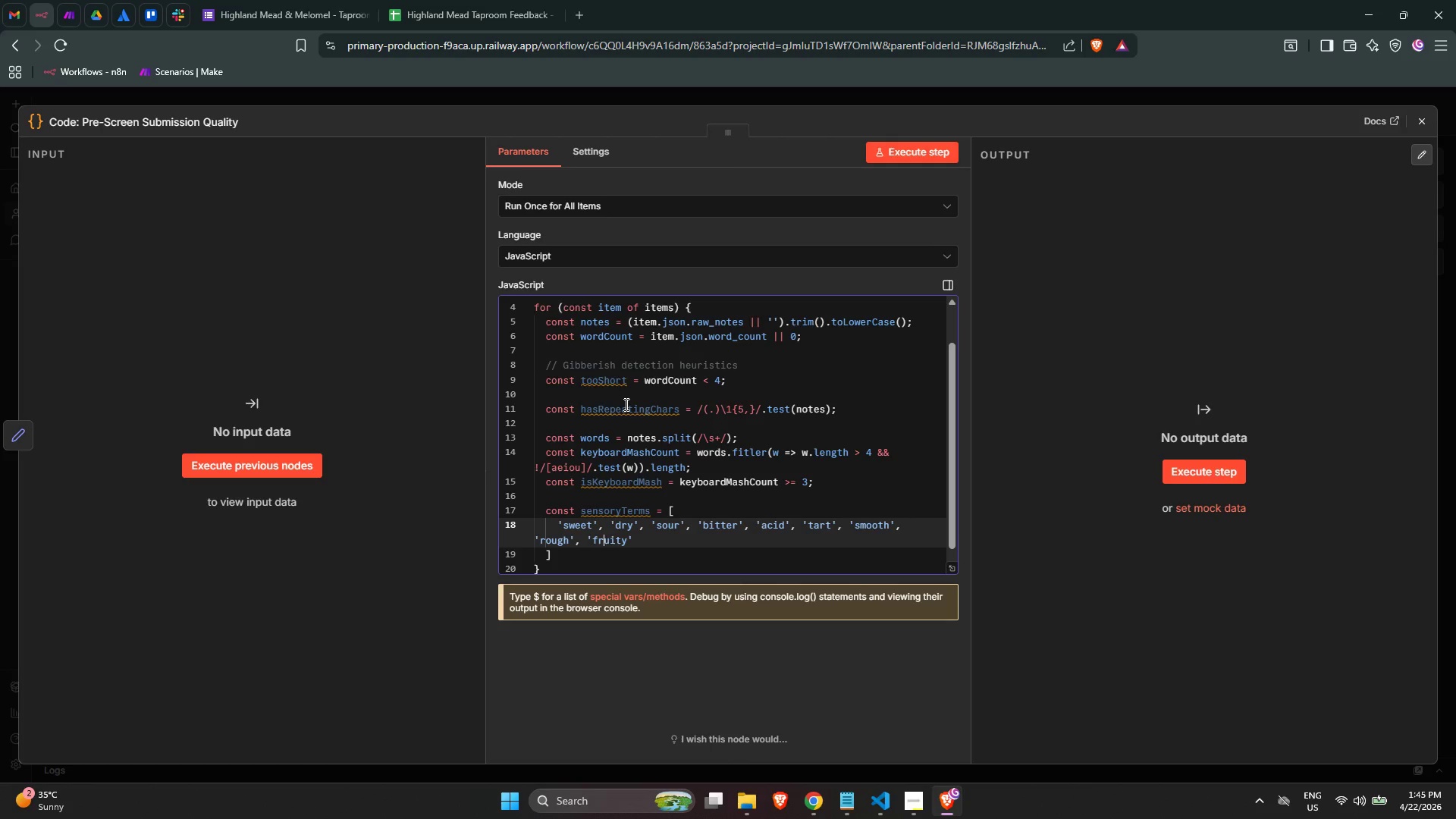 
key(ArrowRight)
 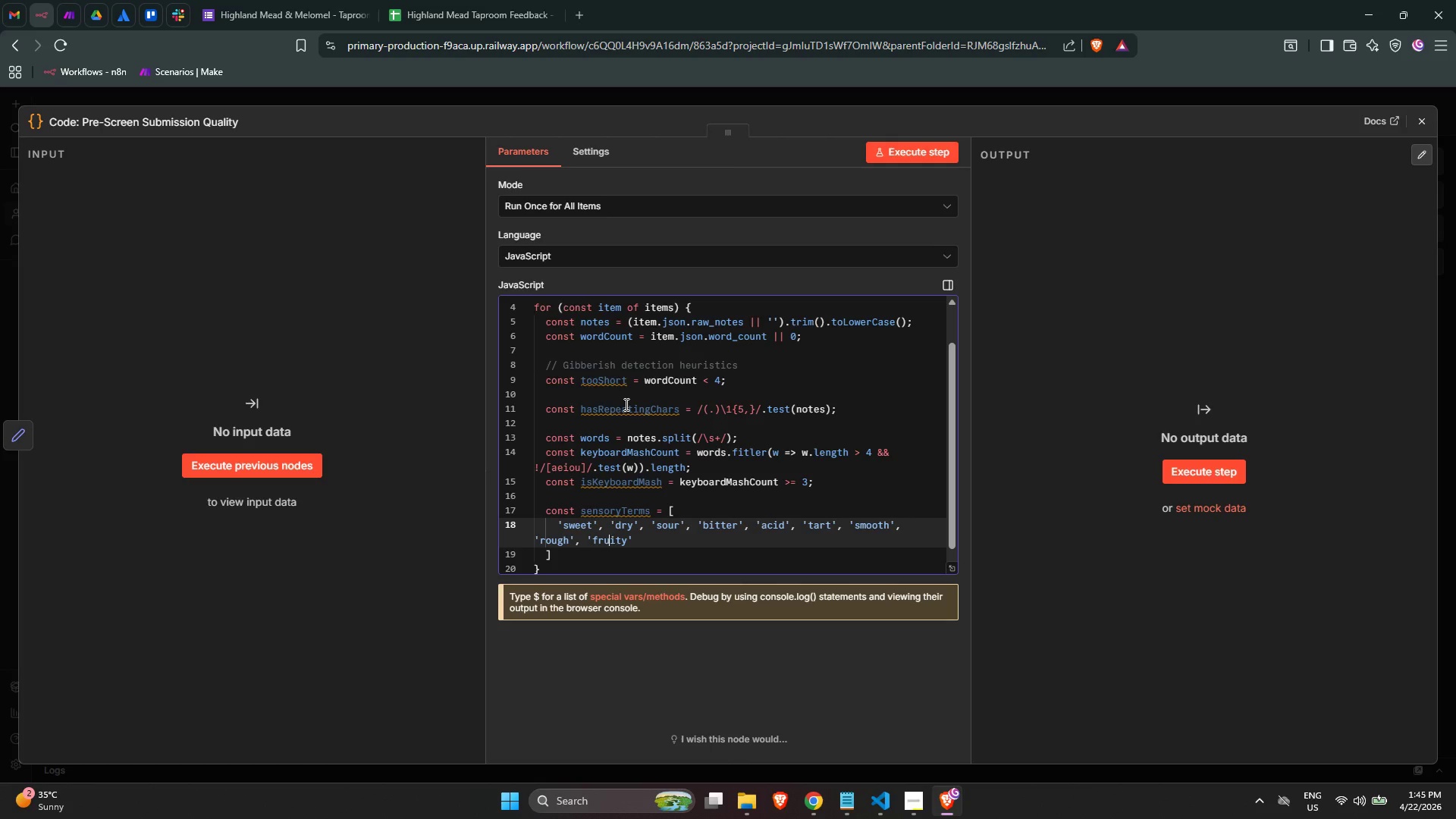 
key(ArrowRight)
 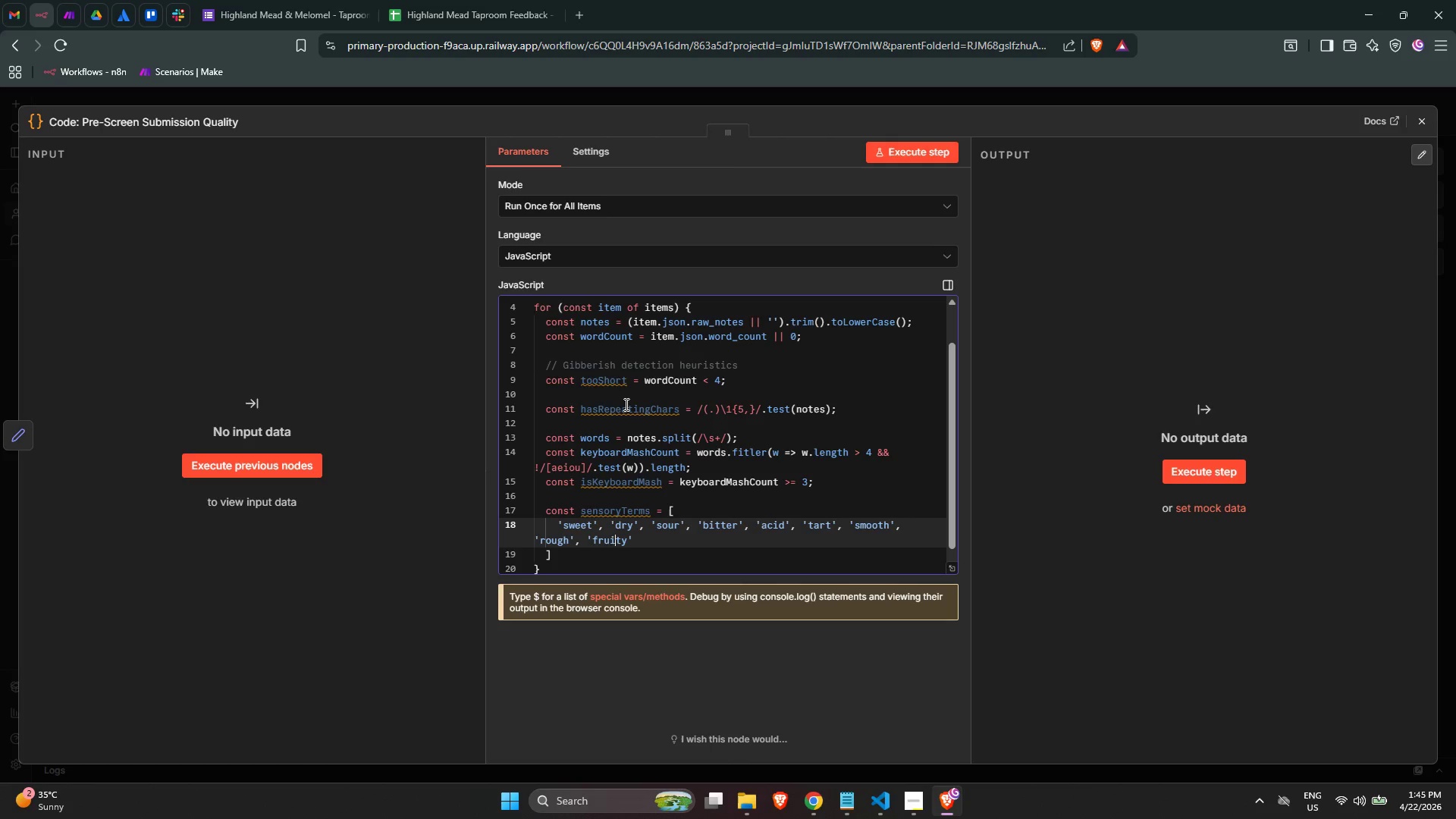 
key(ArrowRight)
 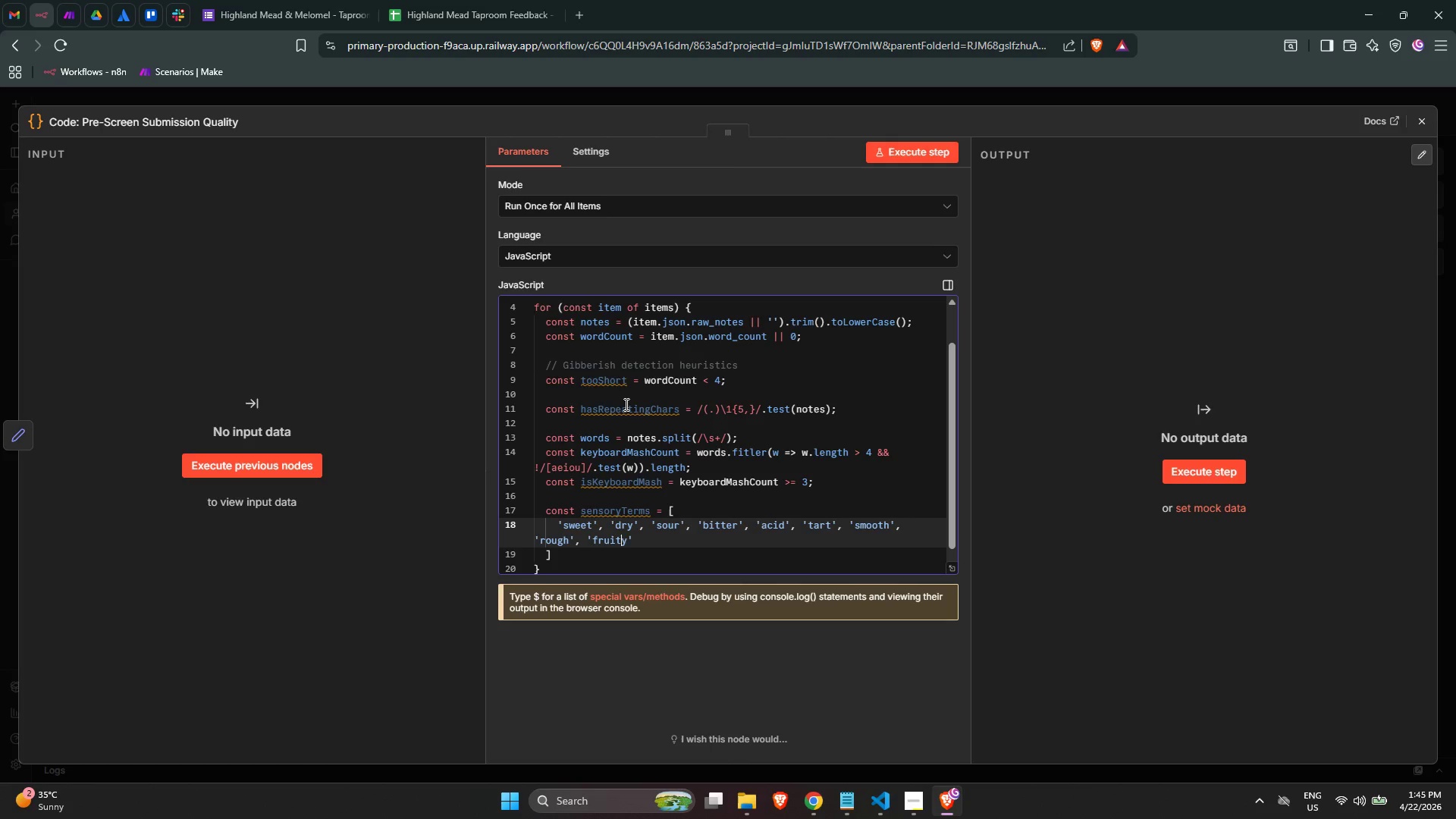 
key(ArrowRight)
 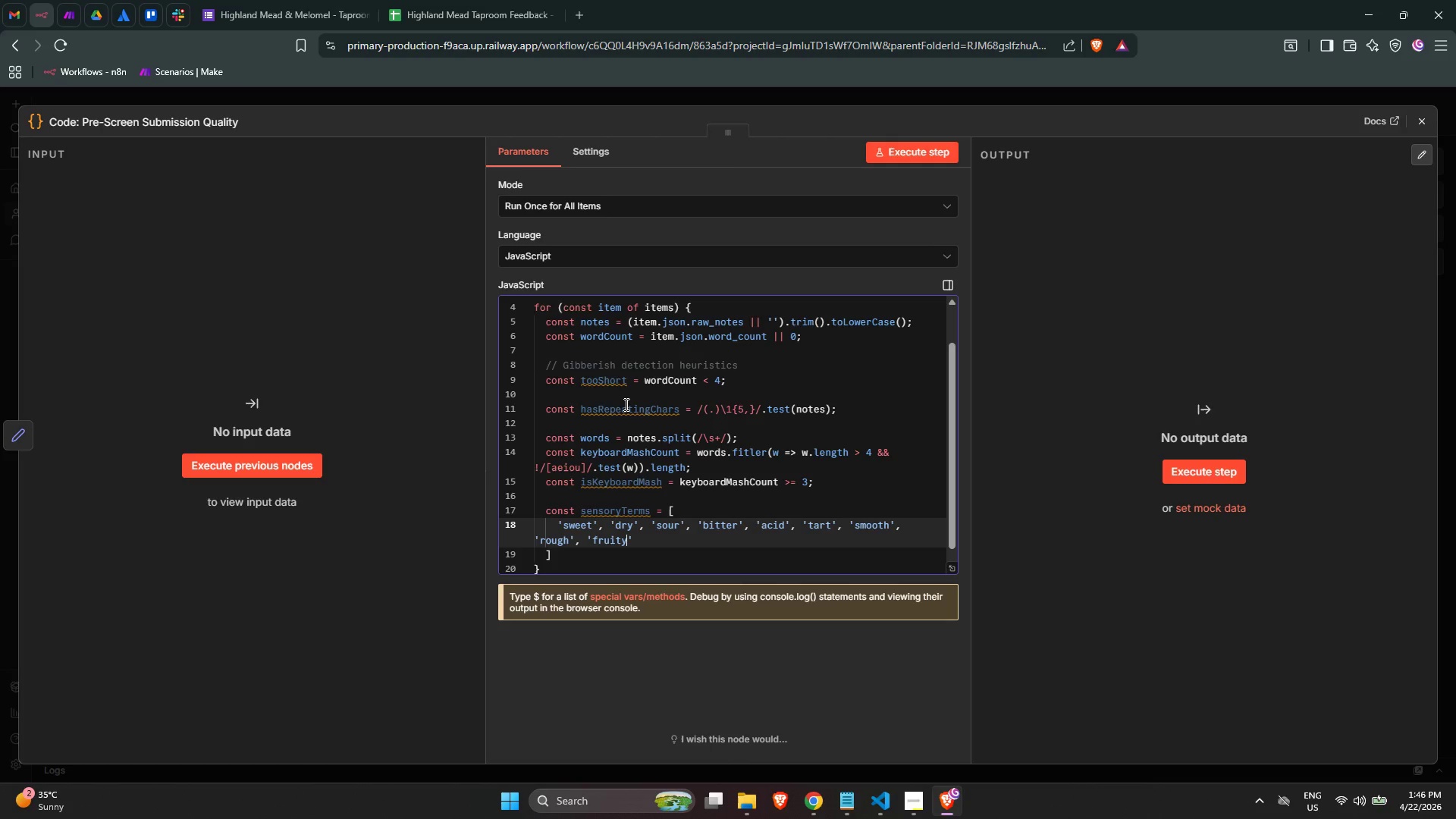 
key(ArrowRight)
 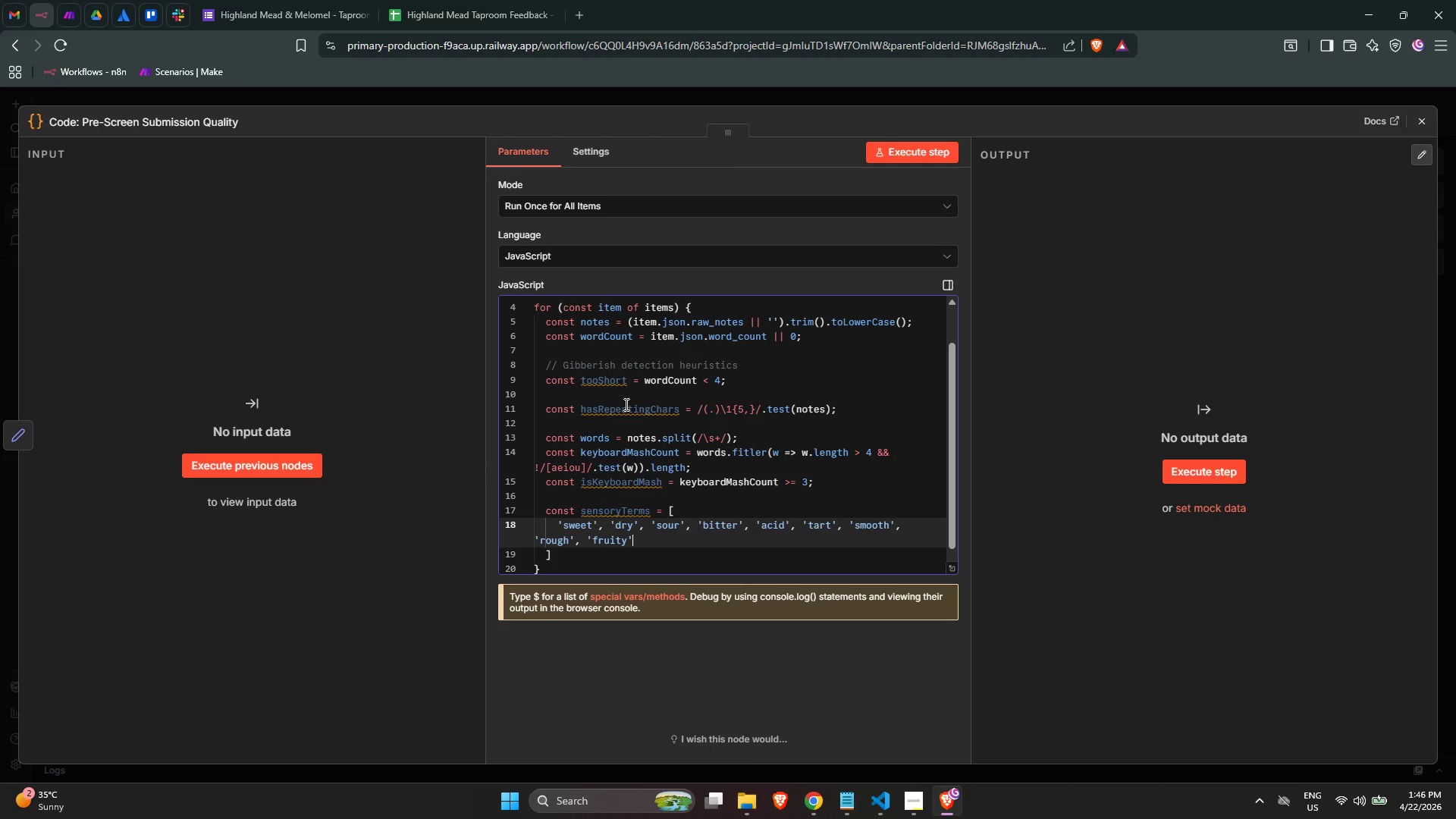 
type(, f)
key(Backspace)
type('floral)
 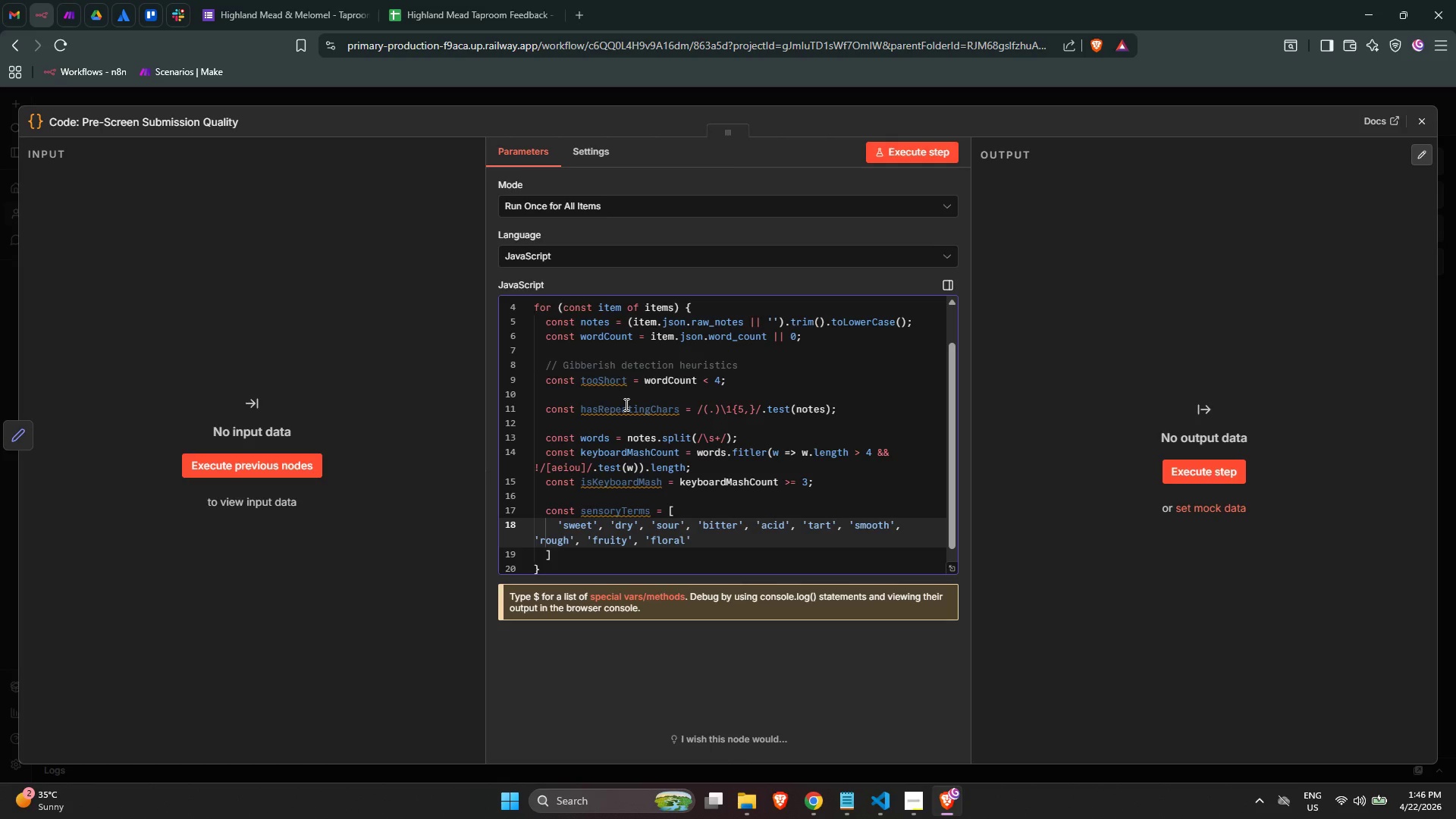 
key(ArrowRight)
 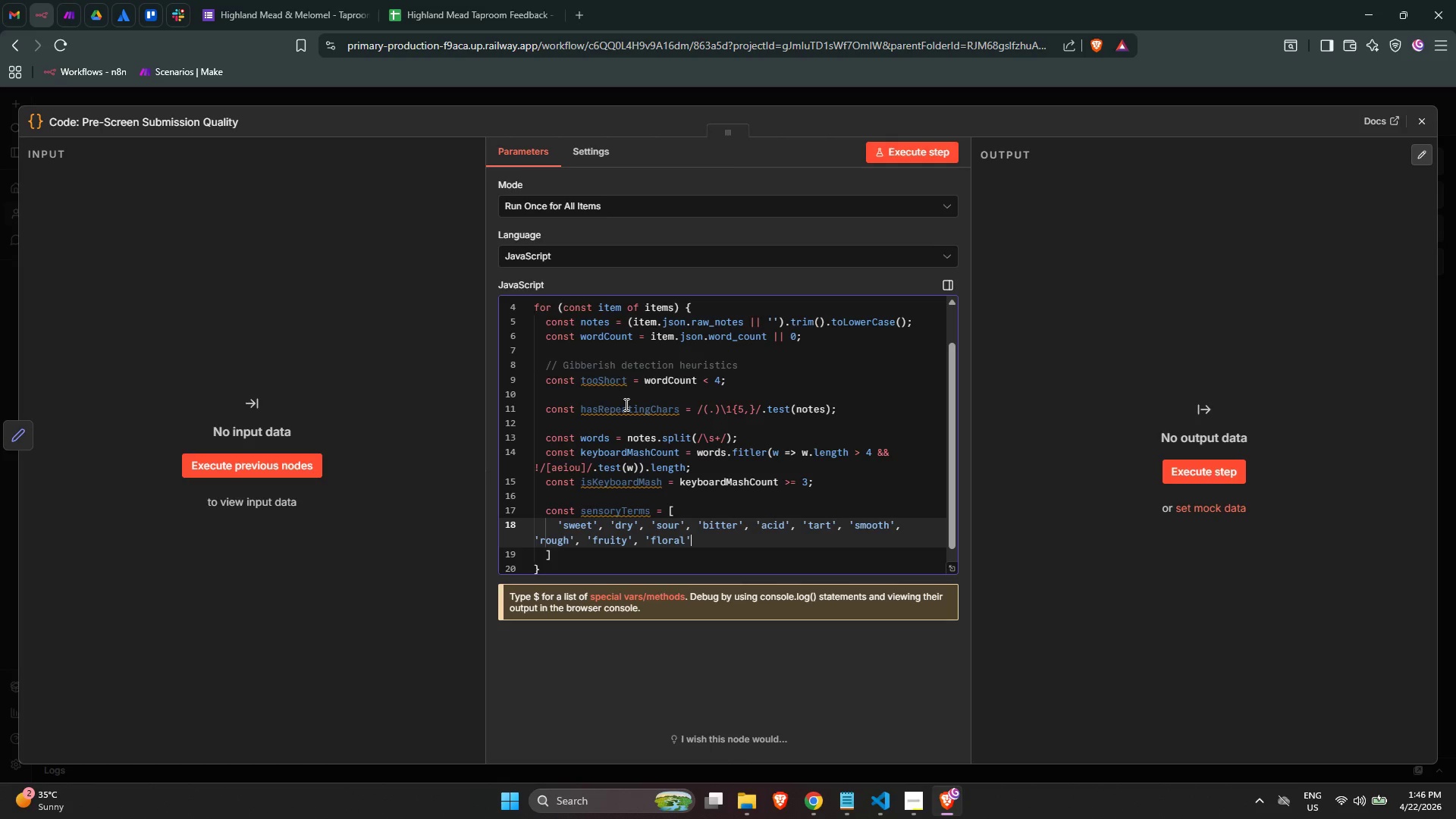 
type(, 'earthy)
 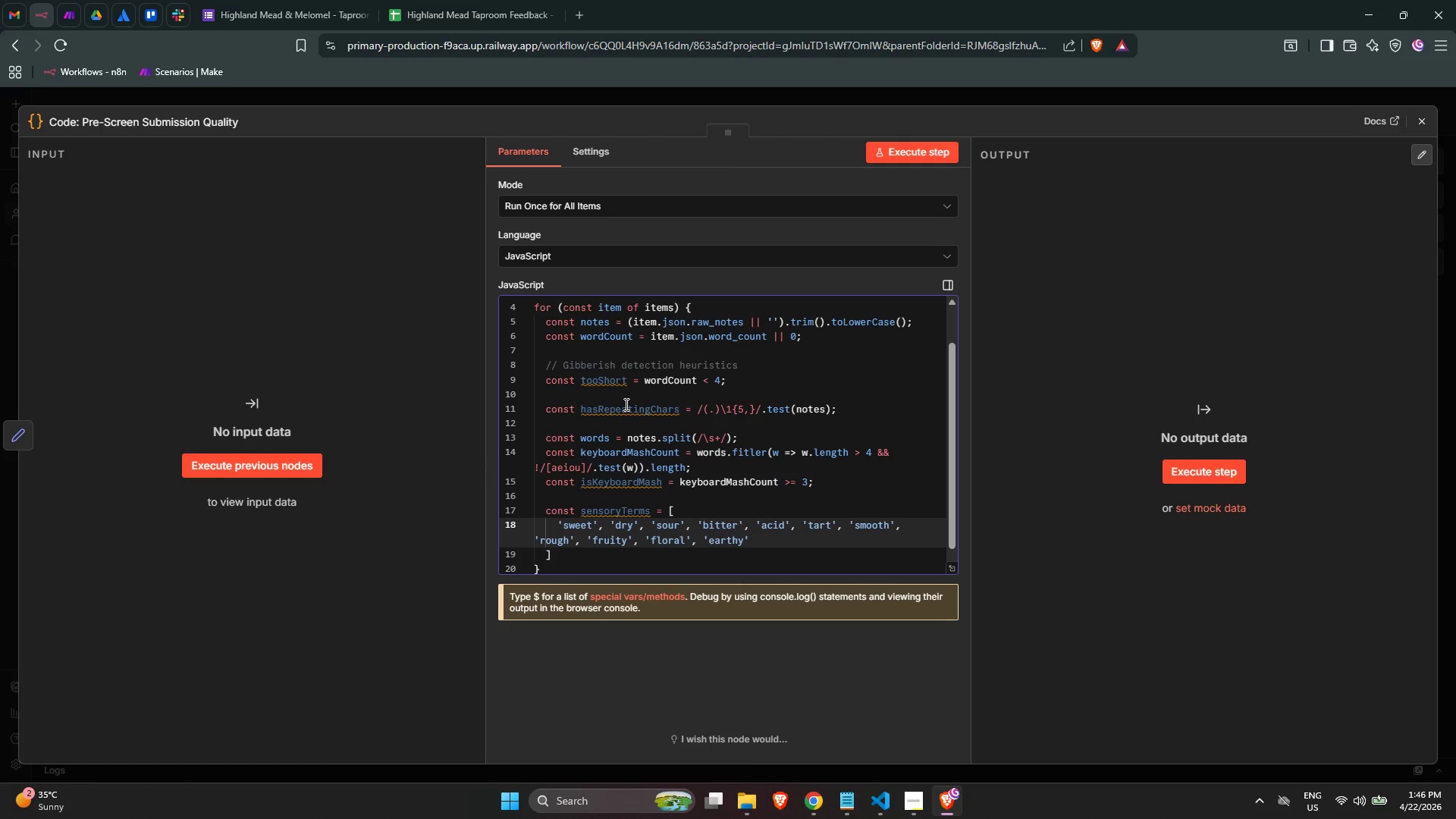 
key(ArrowRight)
 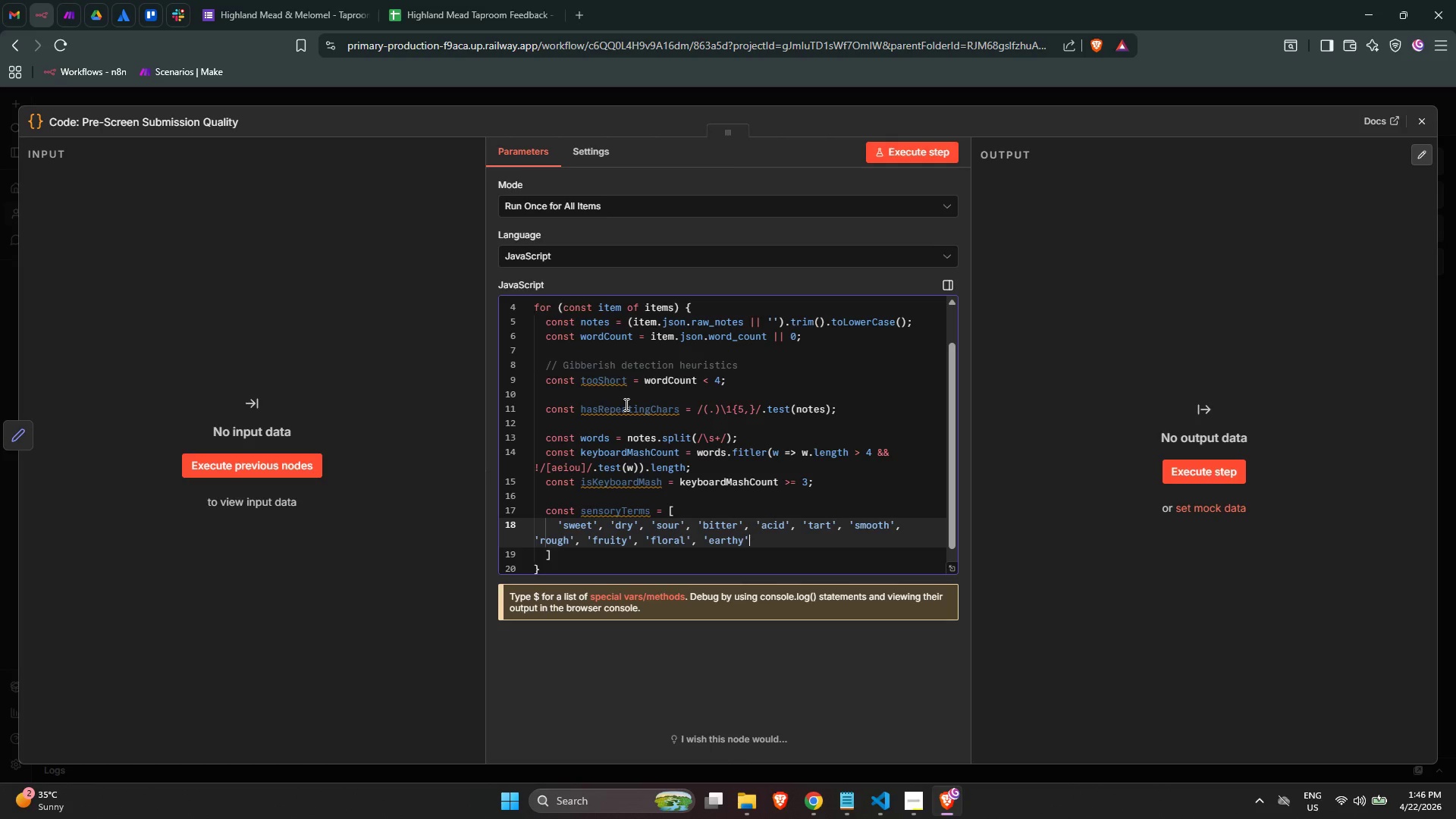 
type(, 'honey)
 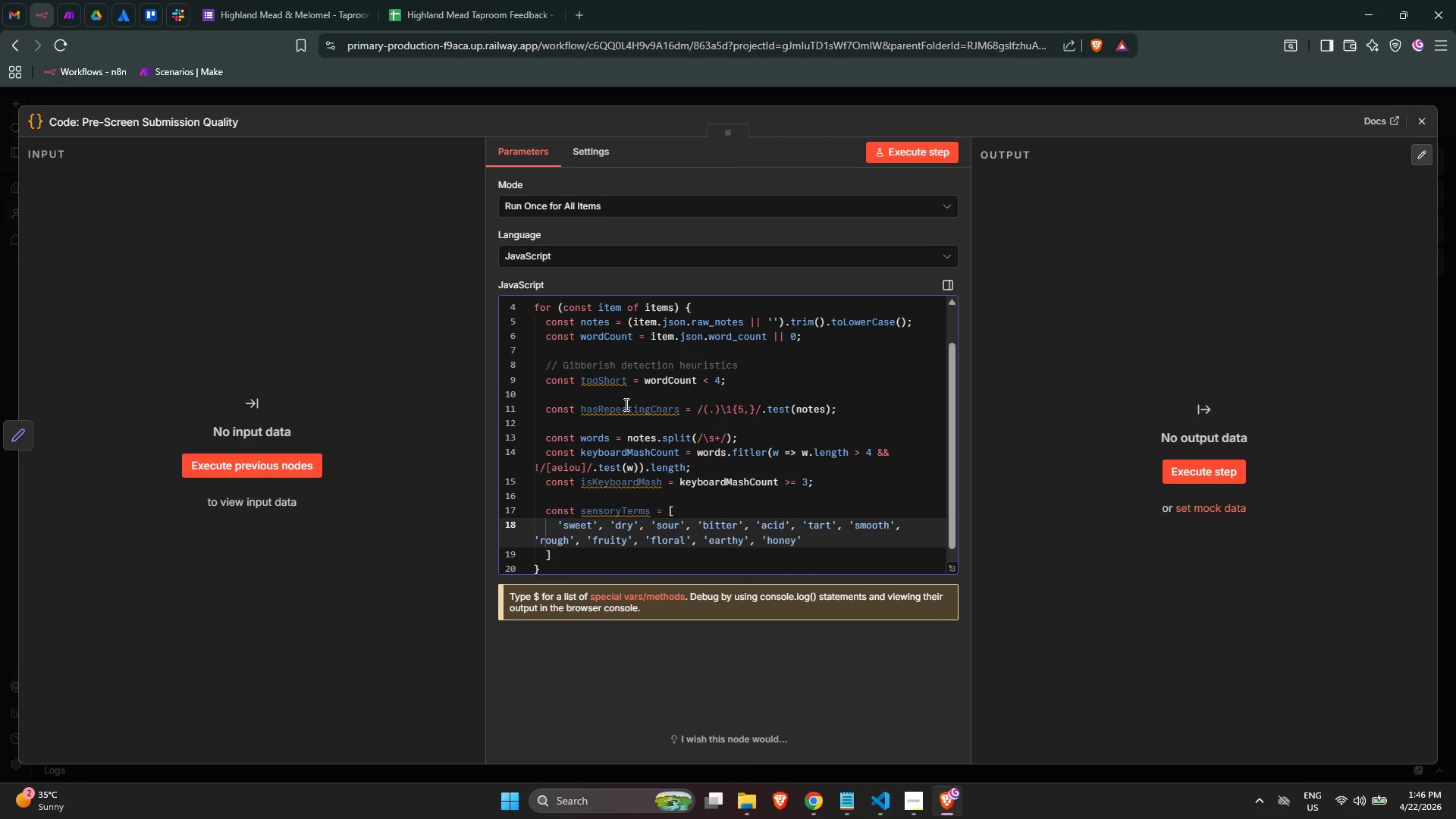 
key(ArrowRight)
 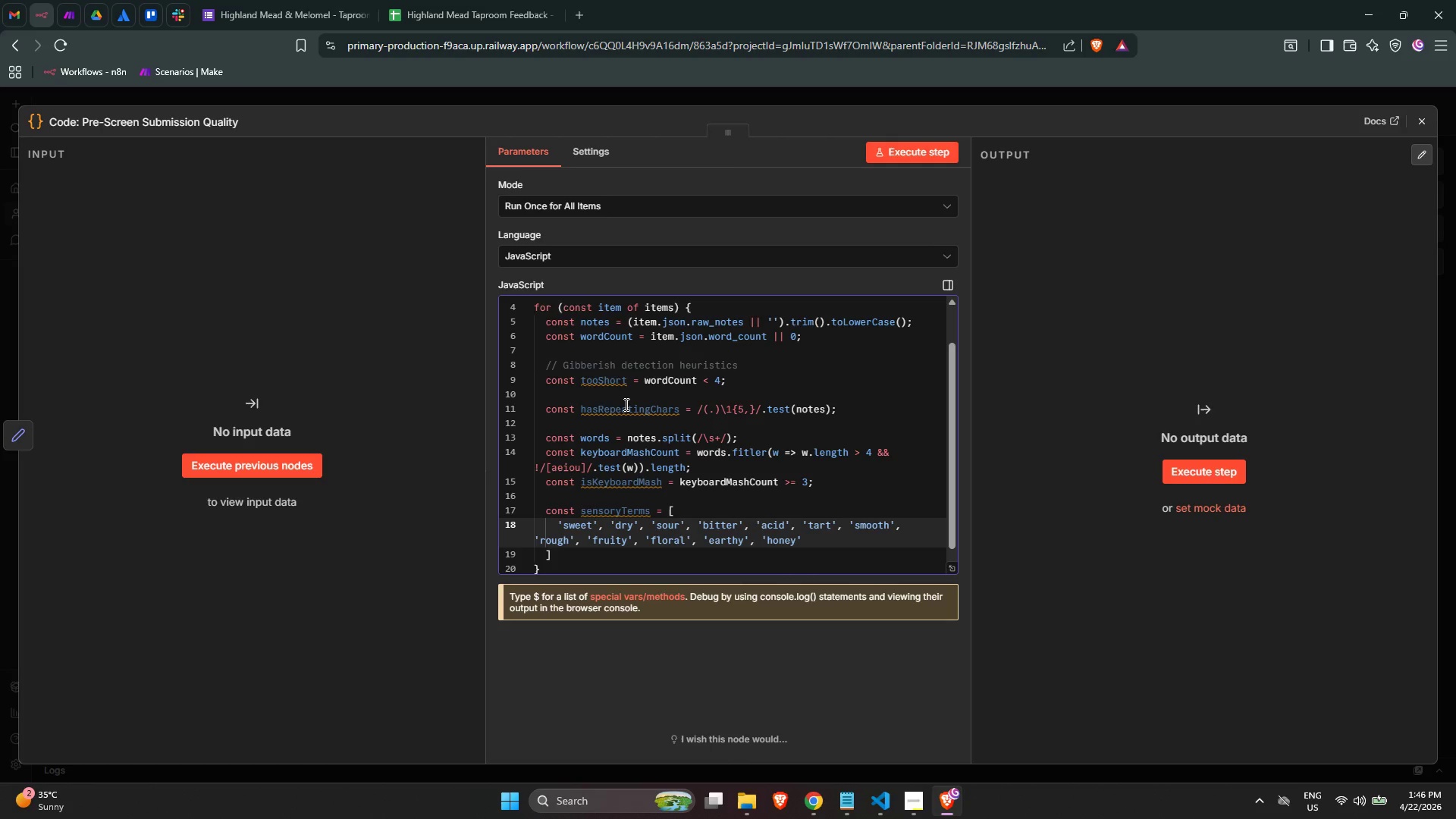 
type(, 'mead)
 